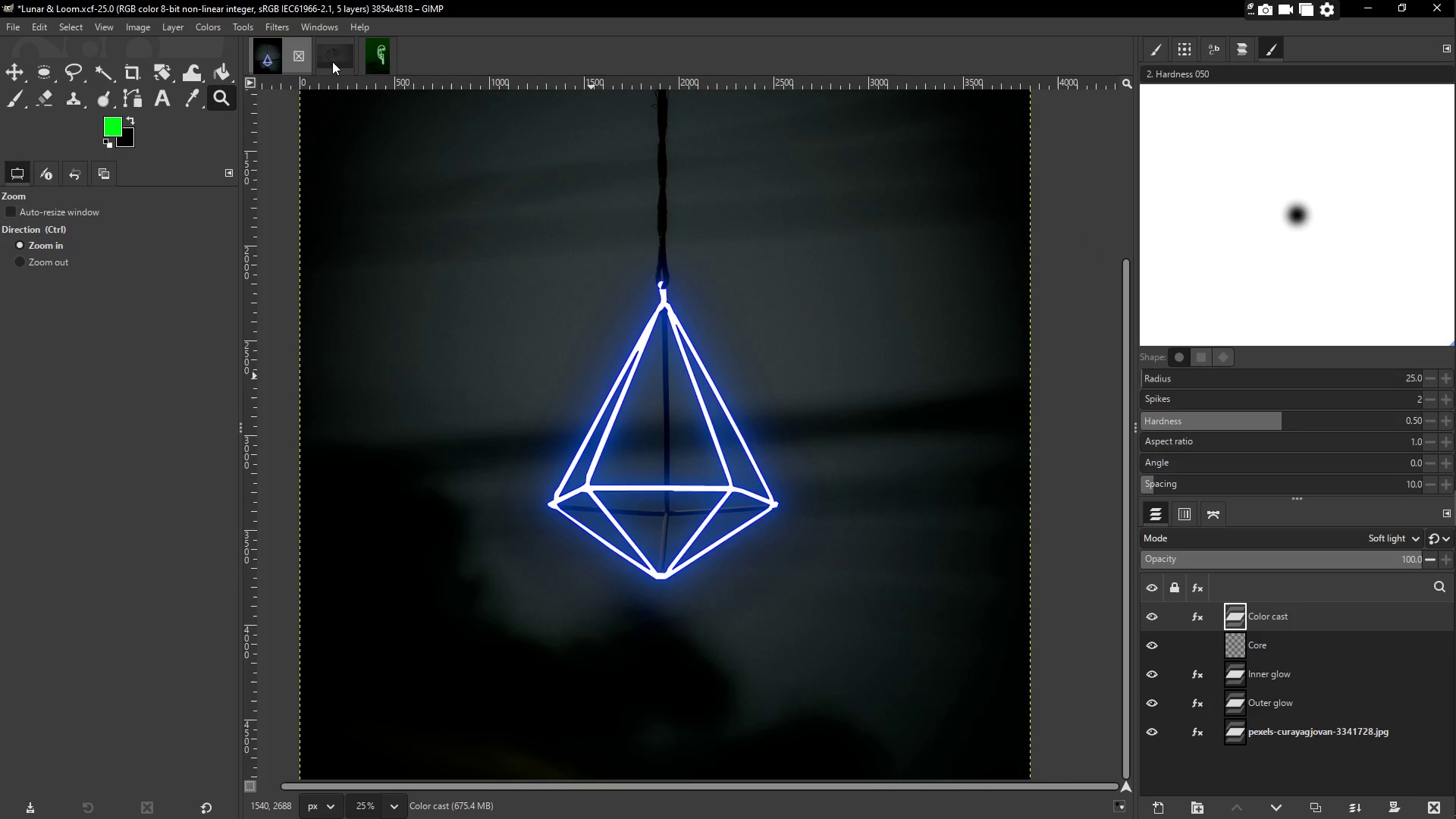 
left_click([367, 56])
 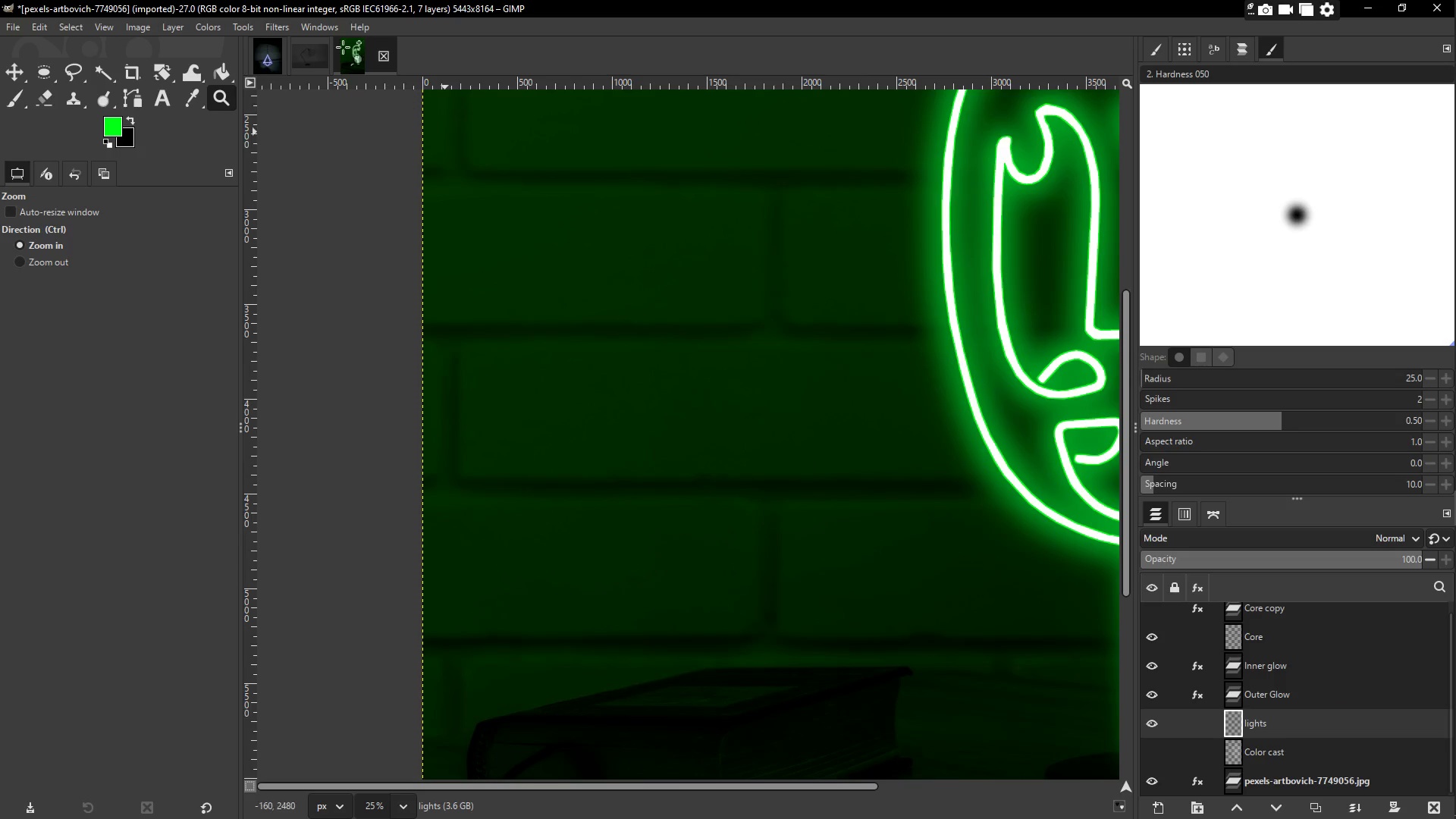 
left_click([278, 30])
 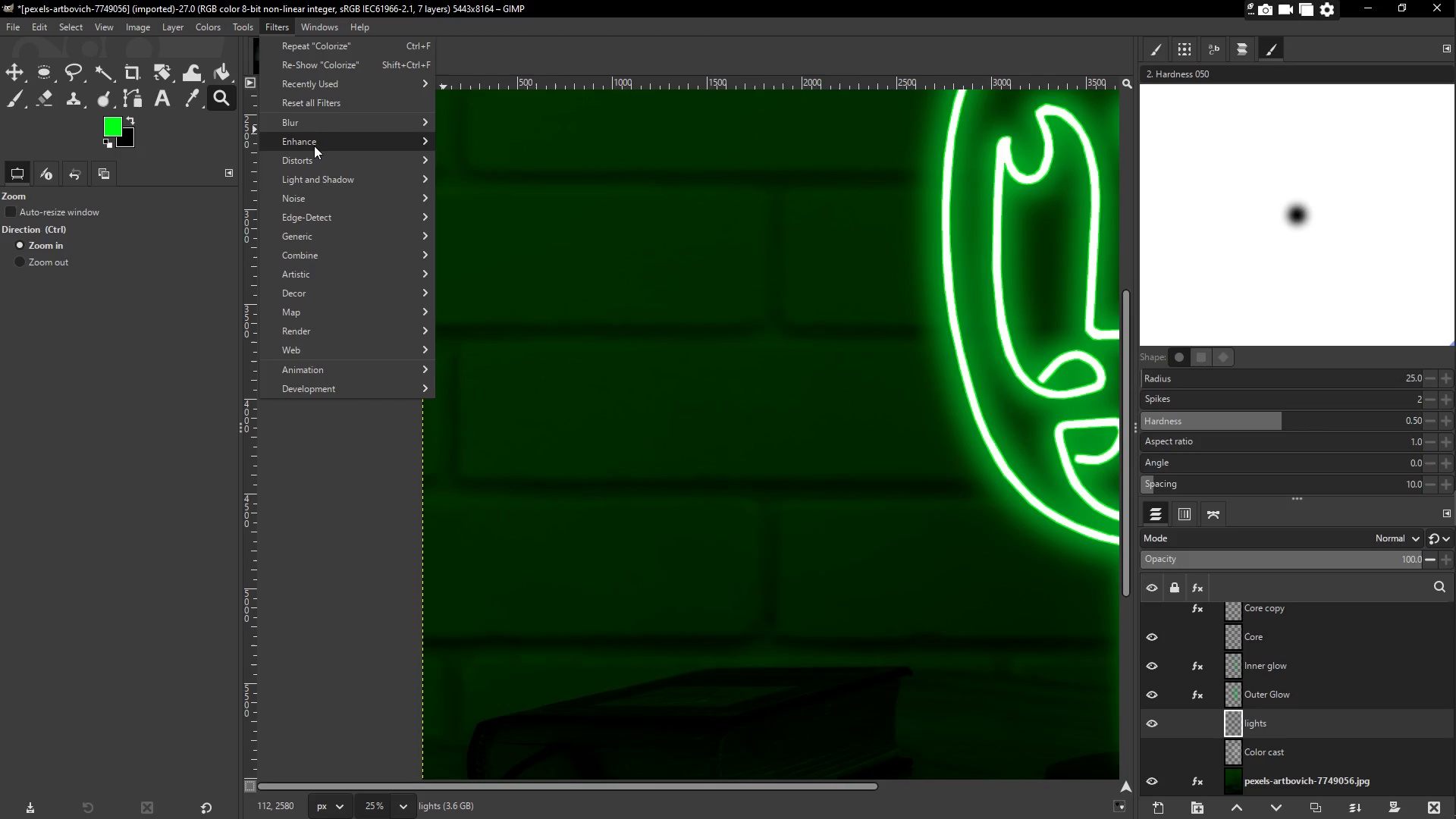 
mouse_move([352, 259])
 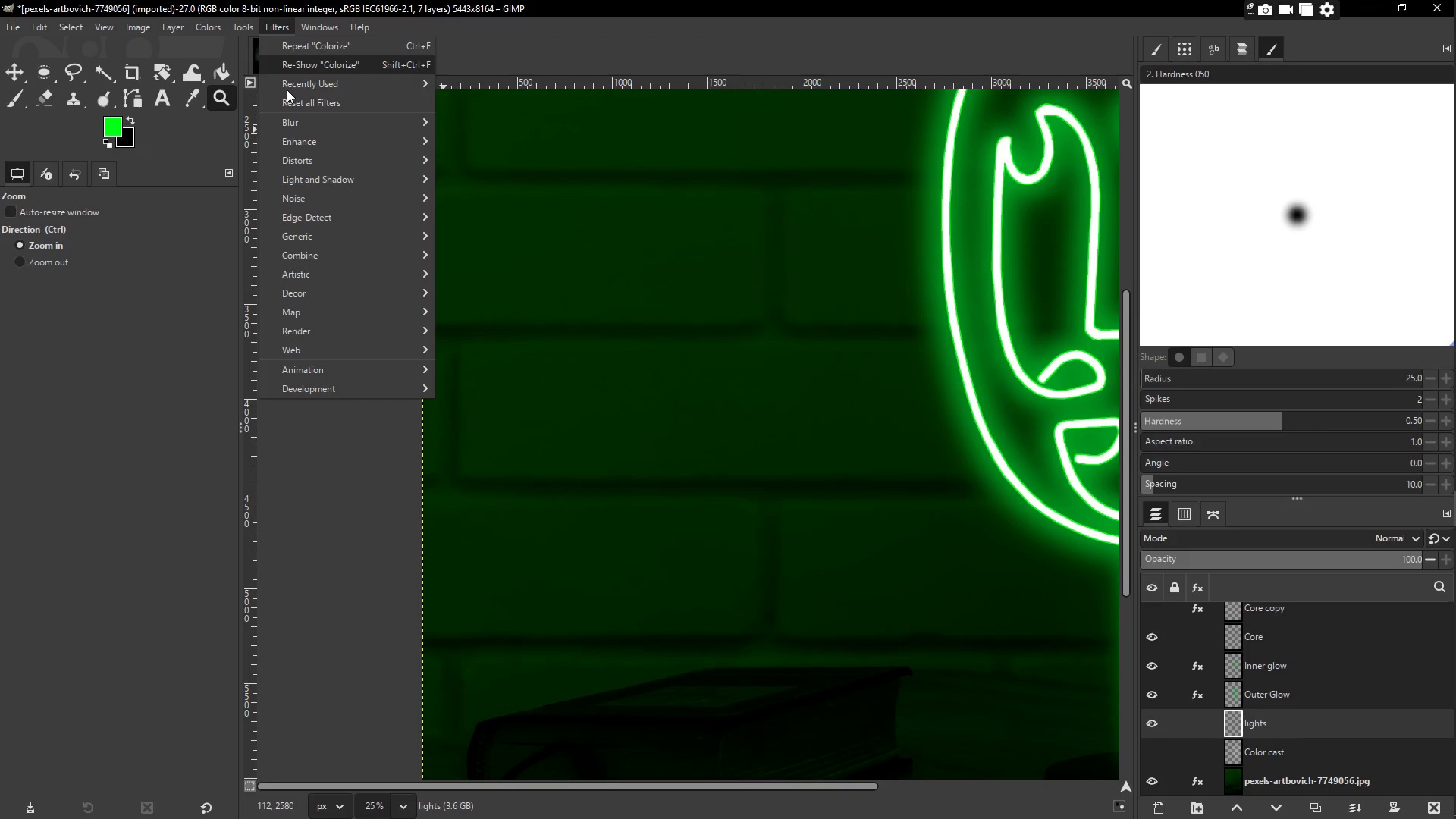 
left_click([340, 181])
 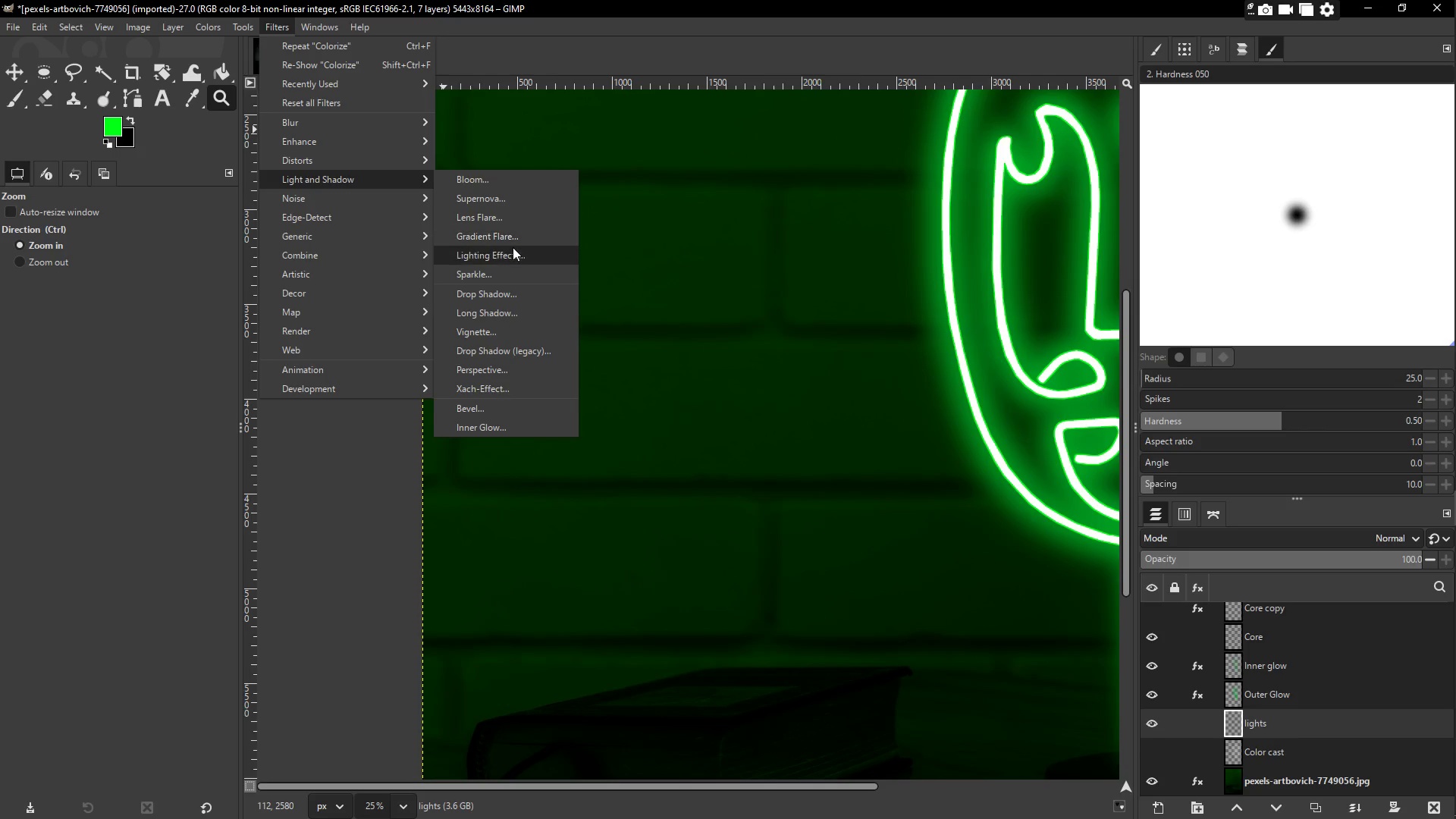 
left_click([515, 253])
 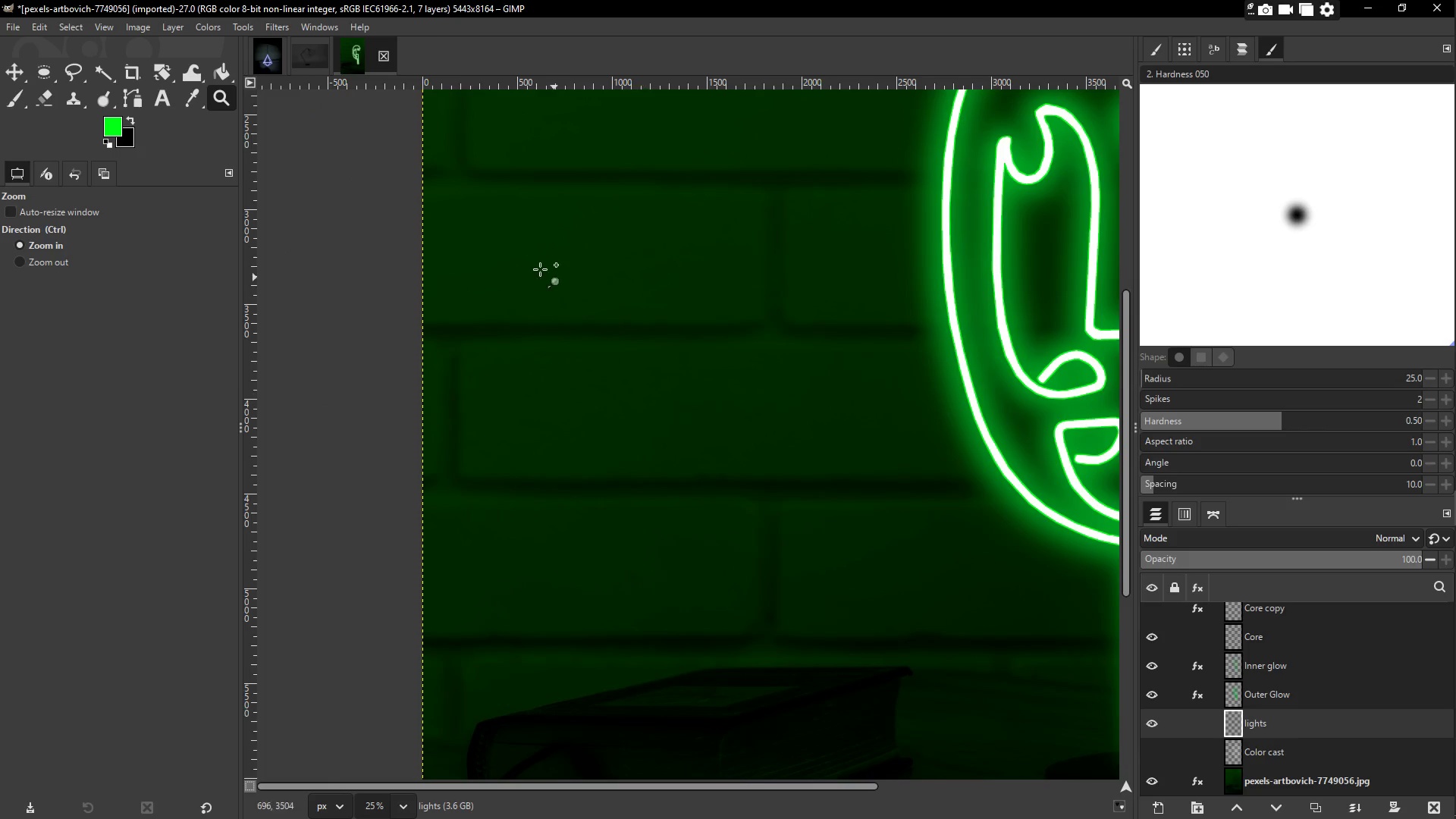 
left_click_drag(start_coordinate=[829, 785], to_coordinate=[858, 795])
 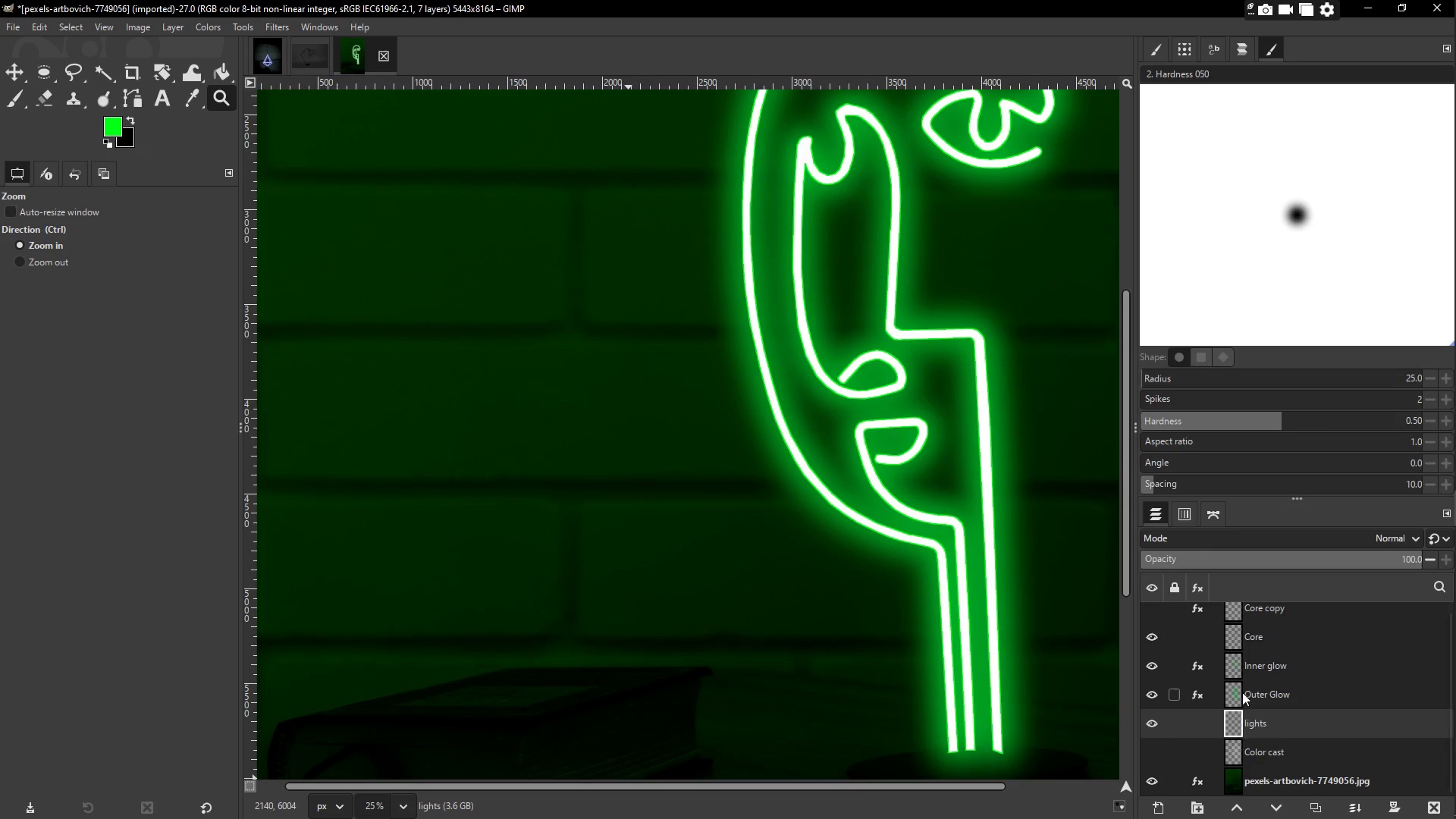 
scroll: coordinate [1273, 682], scroll_direction: up, amount: 4.0
 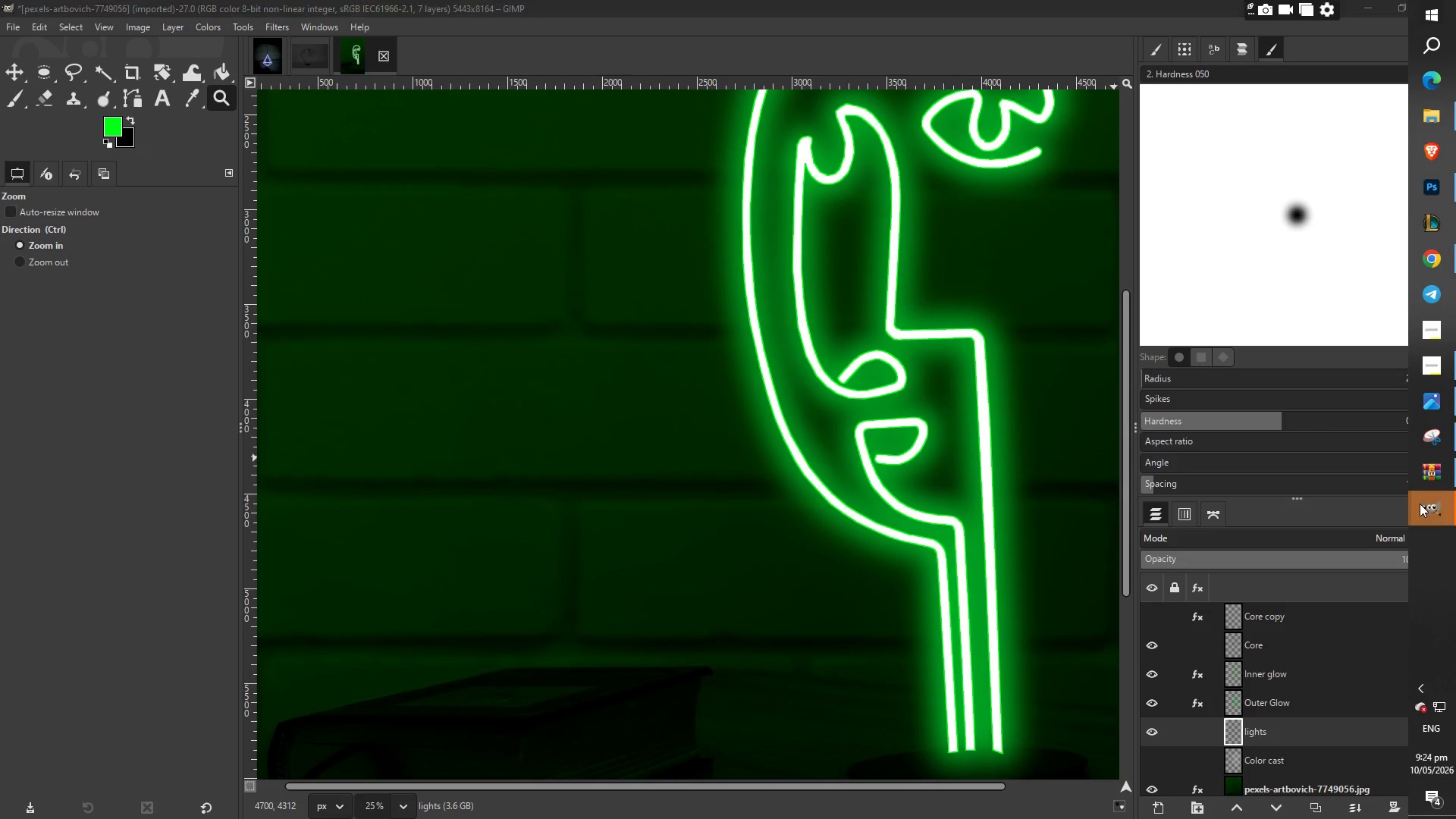 
left_click([1329, 581])
 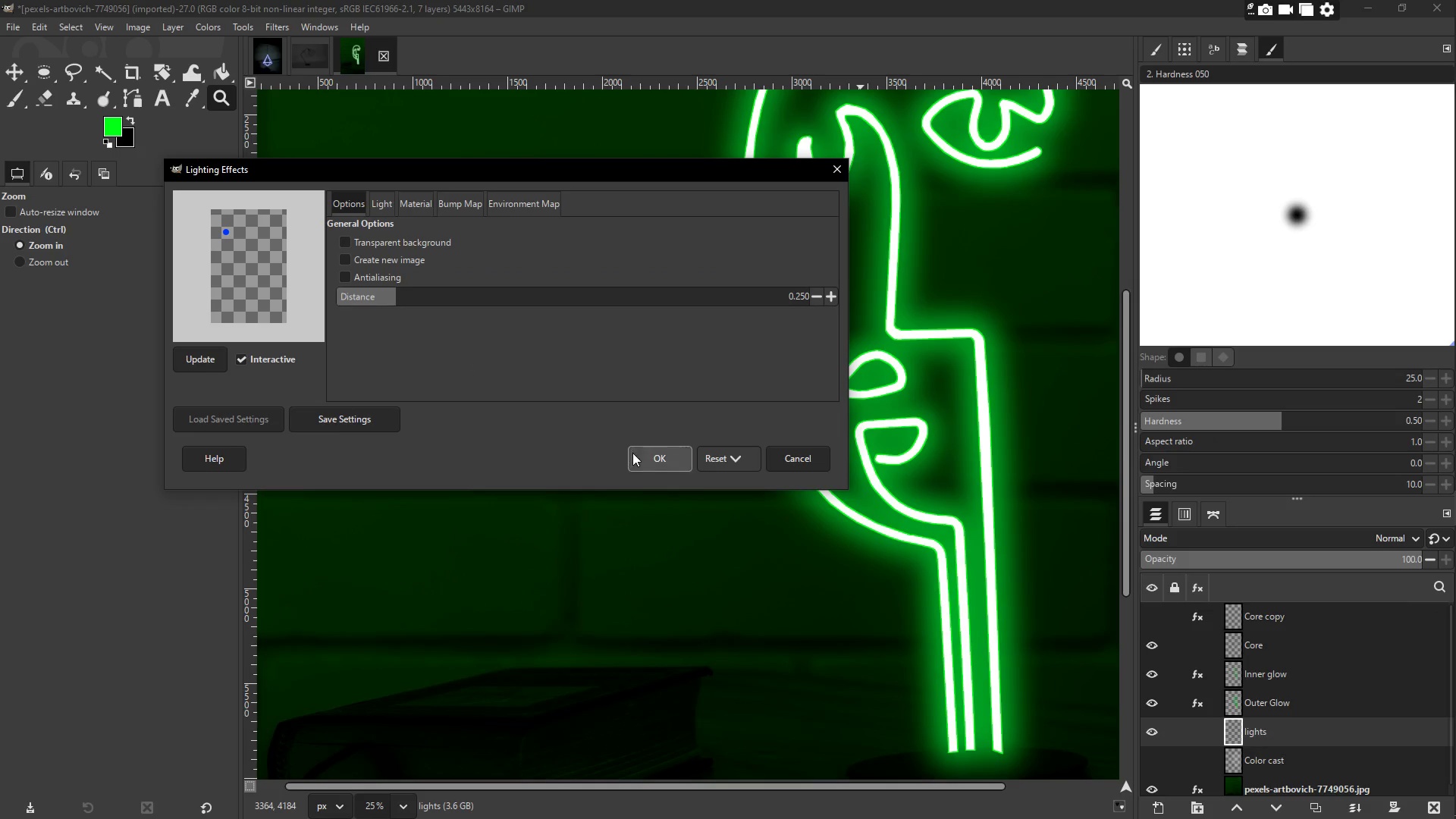 
left_click([801, 460])
 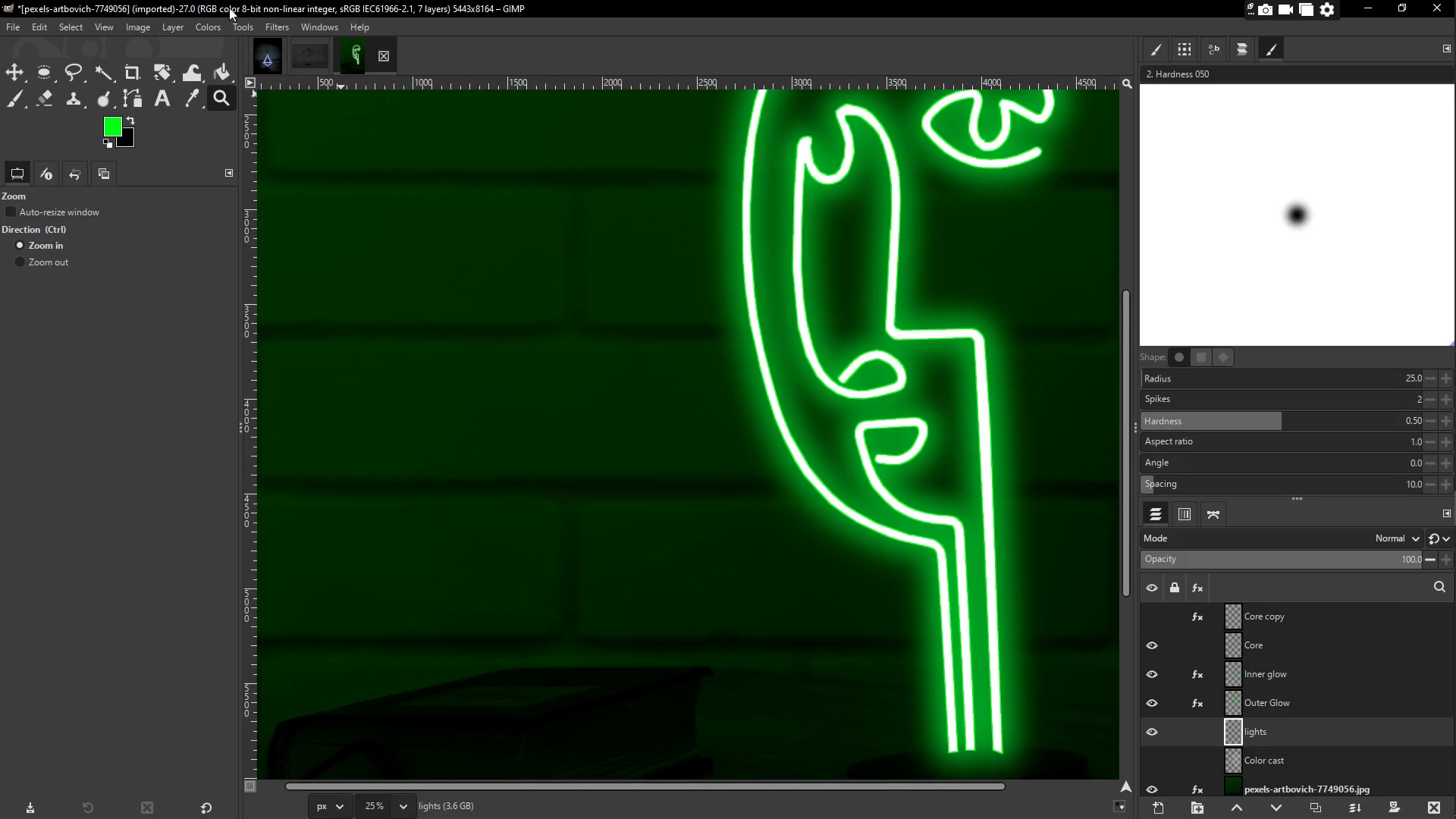 
left_click([281, 29])
 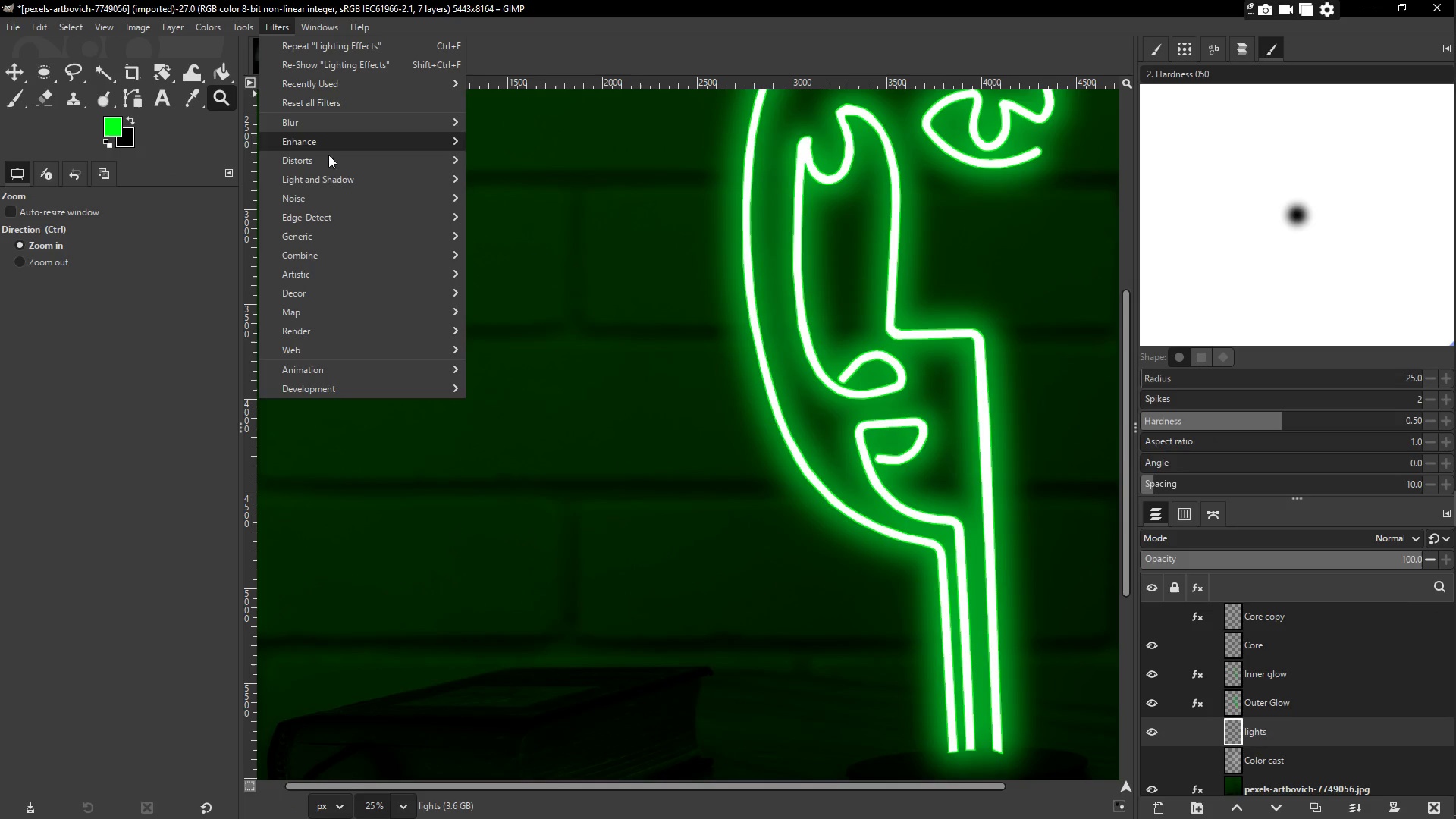 
left_click([347, 177])
 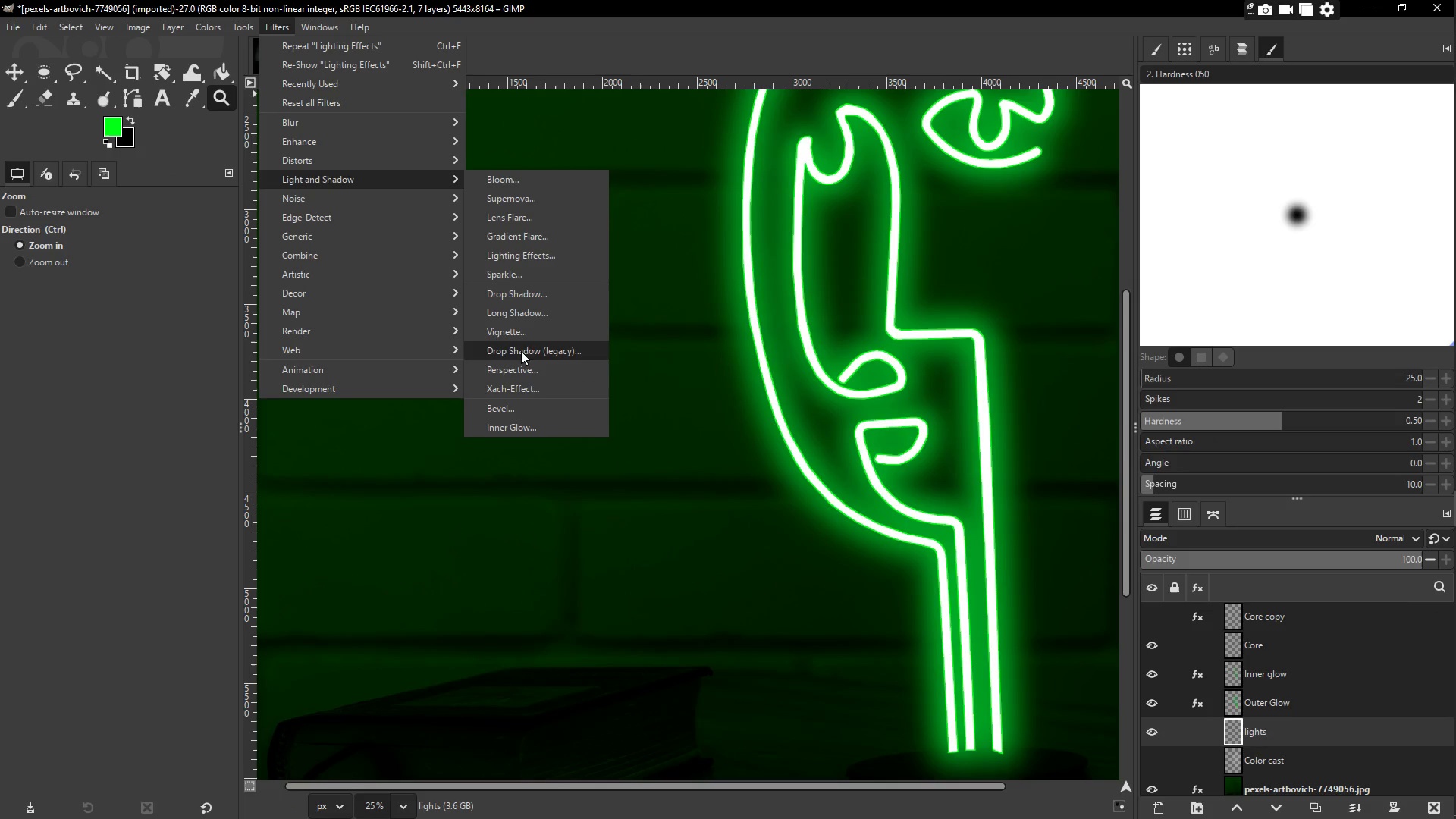 
left_click([520, 334])
 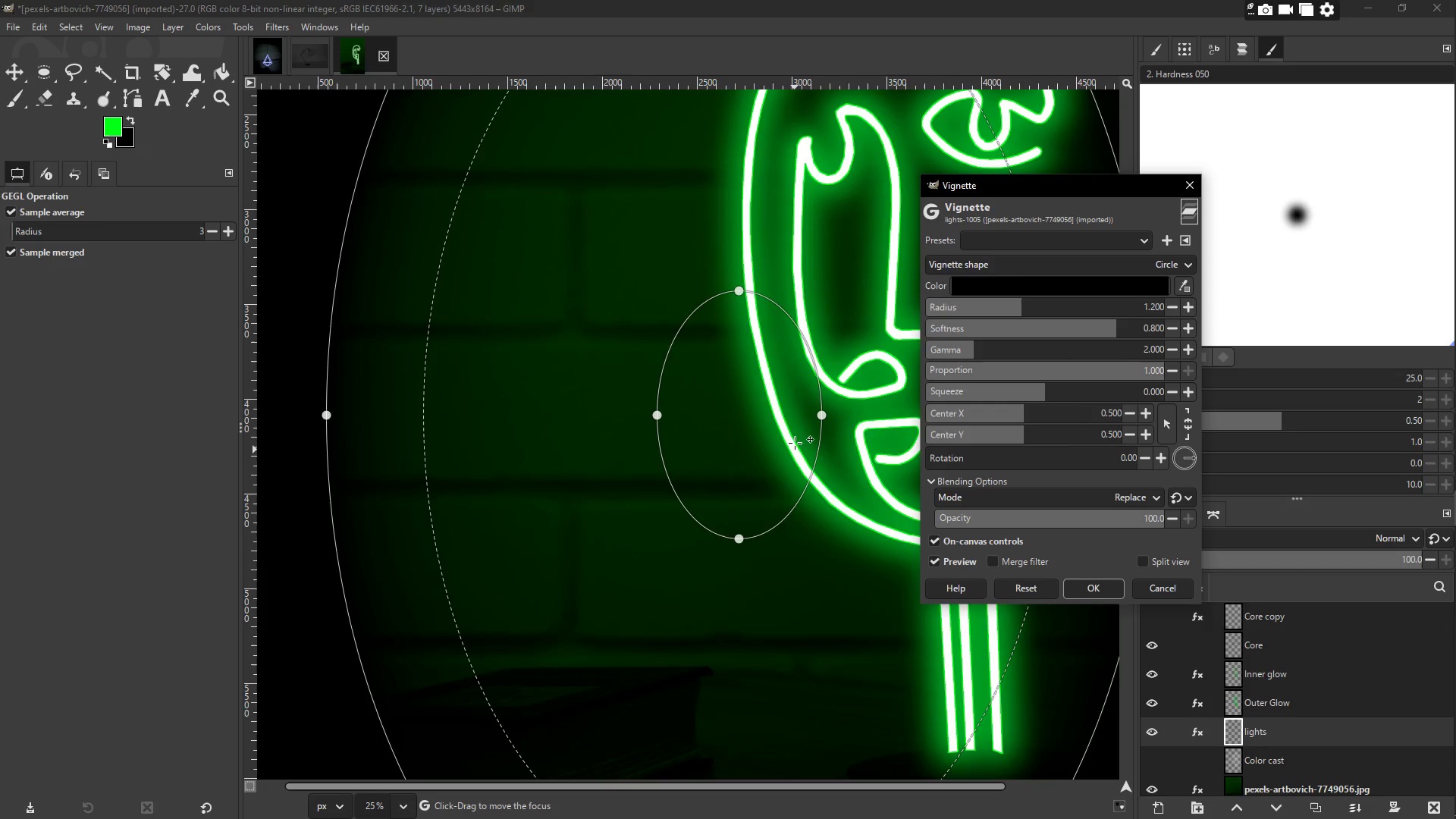 
scroll: coordinate [770, 457], scroll_direction: down, amount: 5.0
 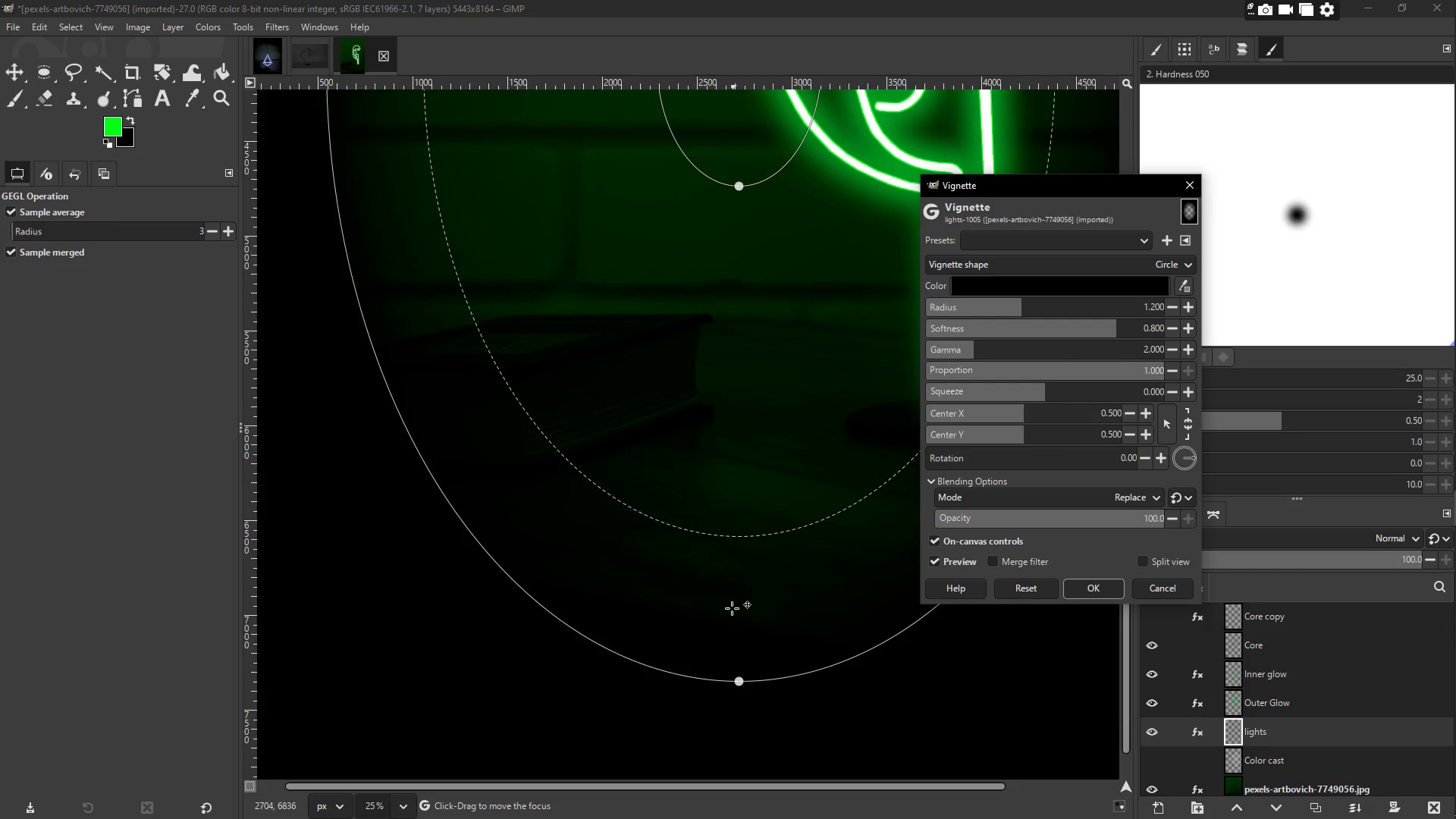 
left_click_drag(start_coordinate=[735, 629], to_coordinate=[739, 720])
 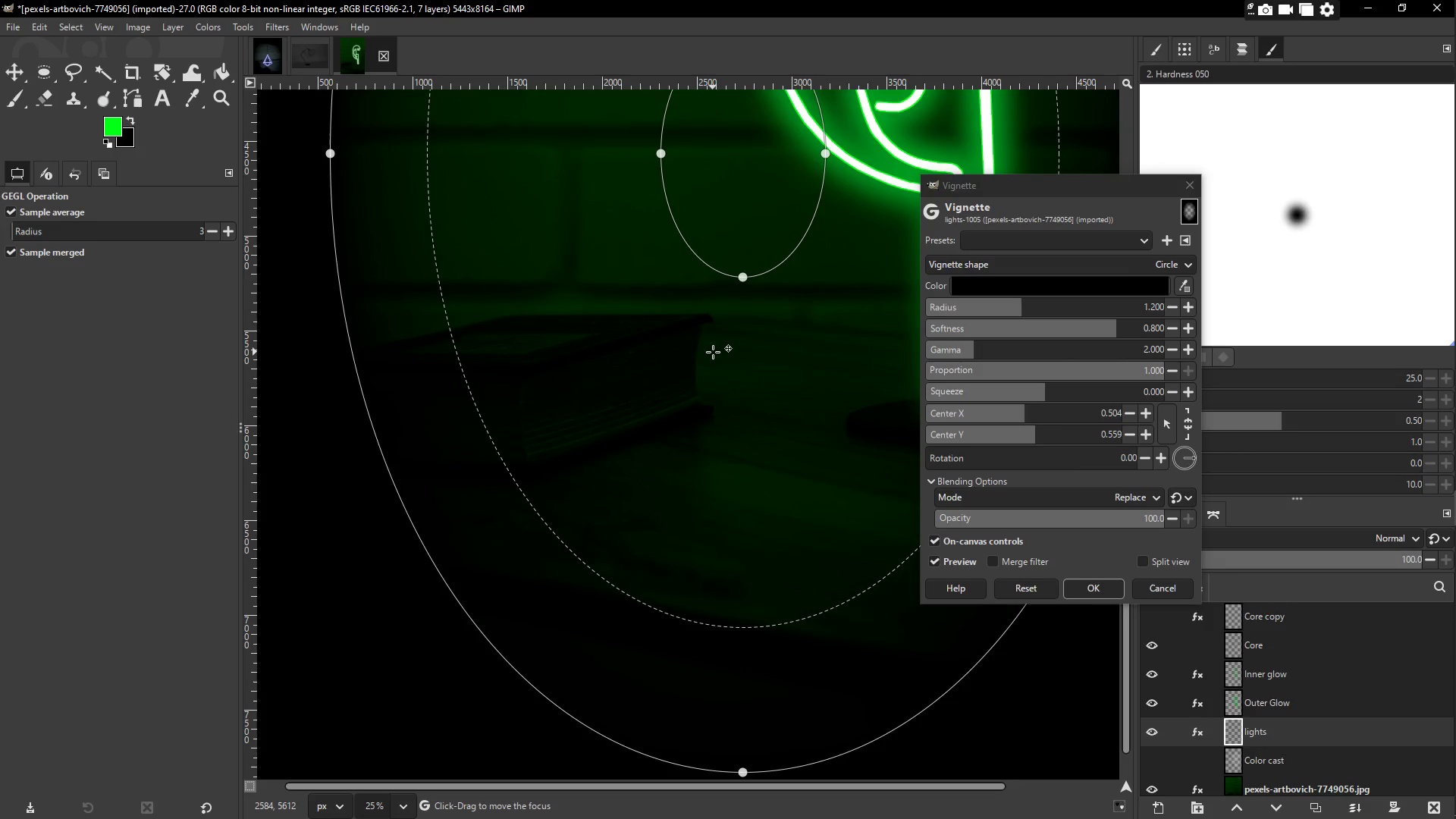 
hold_key(key=Space, duration=0.61)
 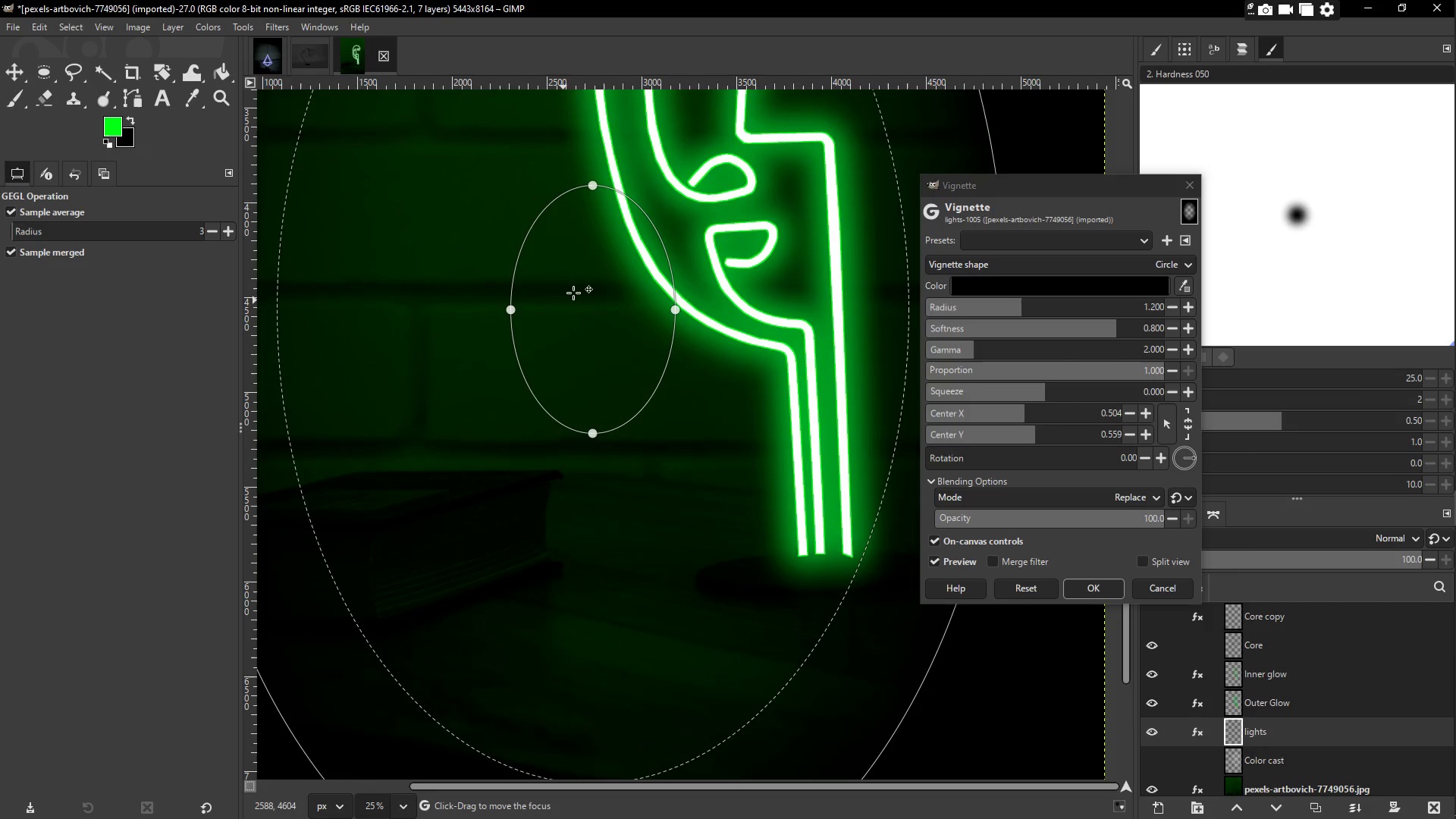 
left_click_drag(start_coordinate=[576, 285], to_coordinate=[735, 202])
 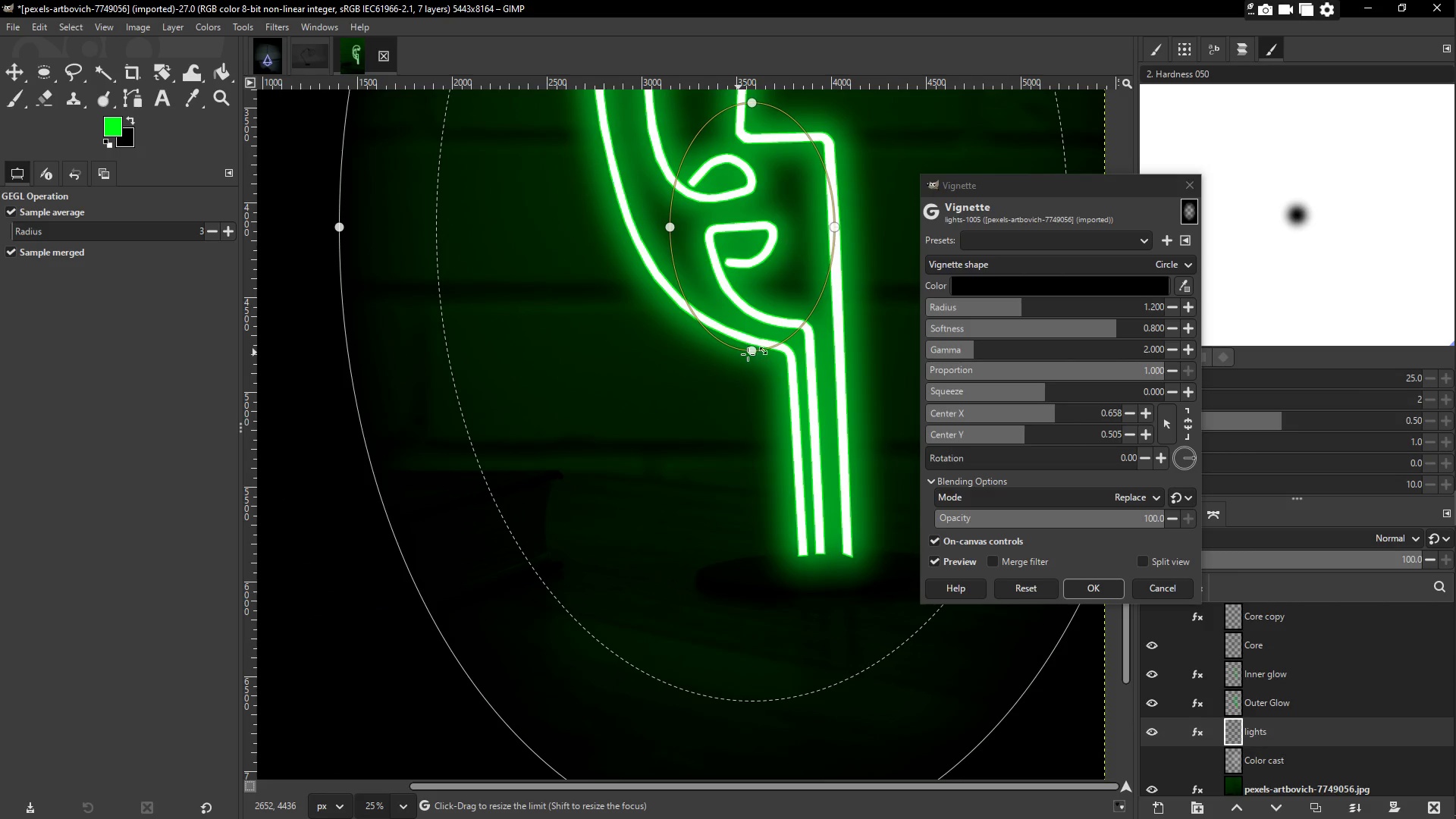 
left_click_drag(start_coordinate=[748, 353], to_coordinate=[802, 490])
 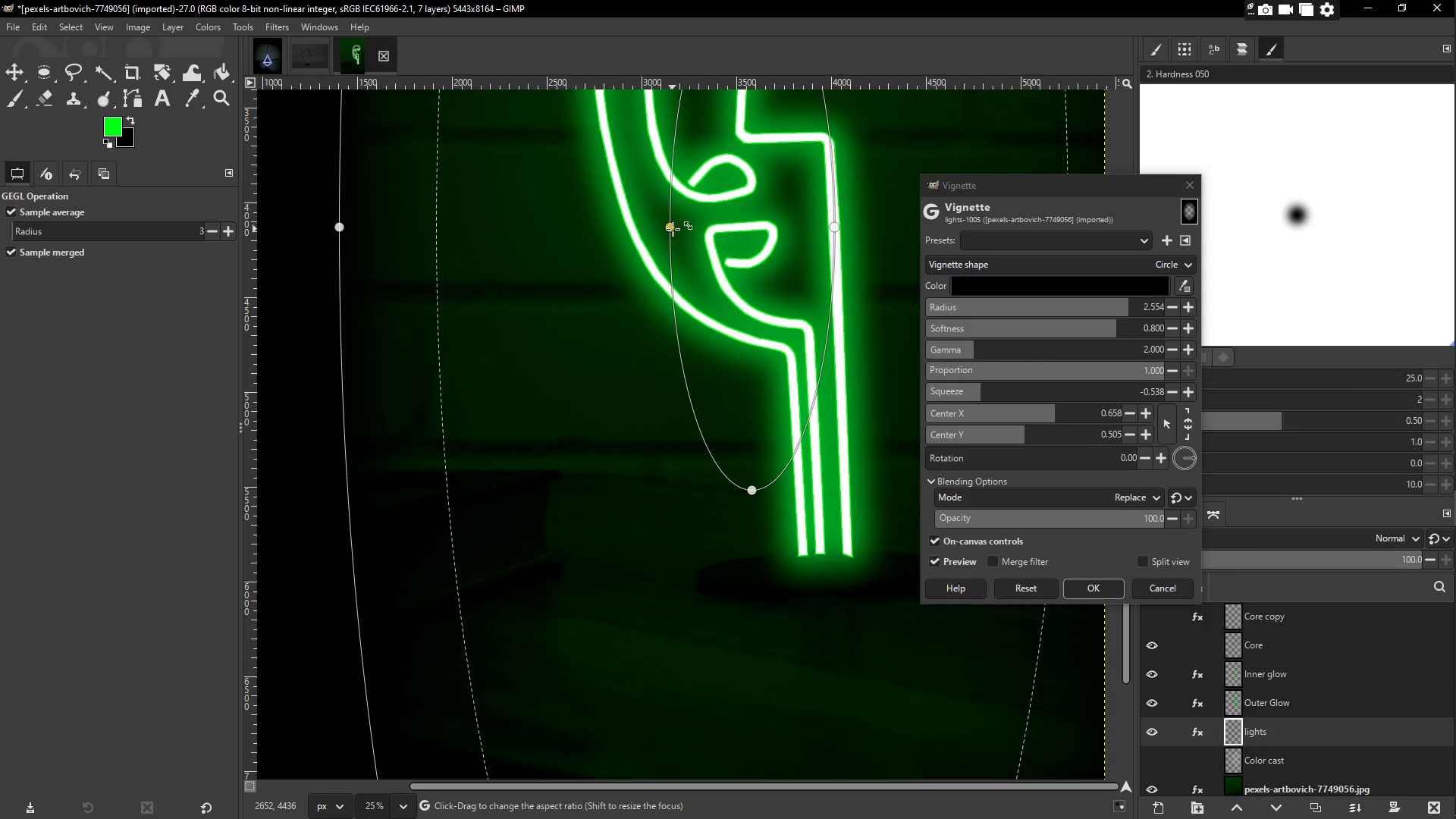 
left_click_drag(start_coordinate=[673, 228], to_coordinate=[585, 232])
 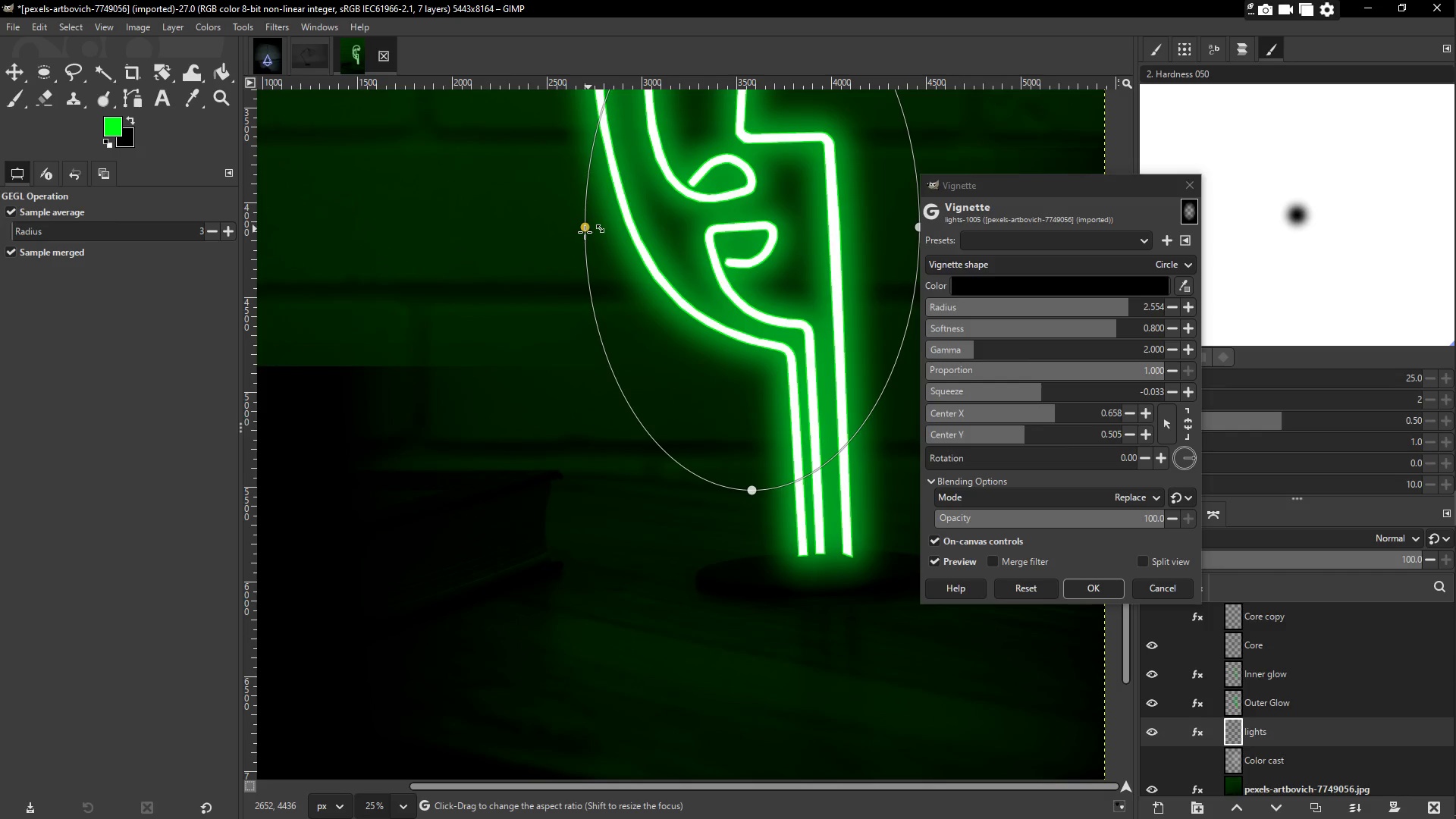 
hold_key(key=Space, duration=1.5)
 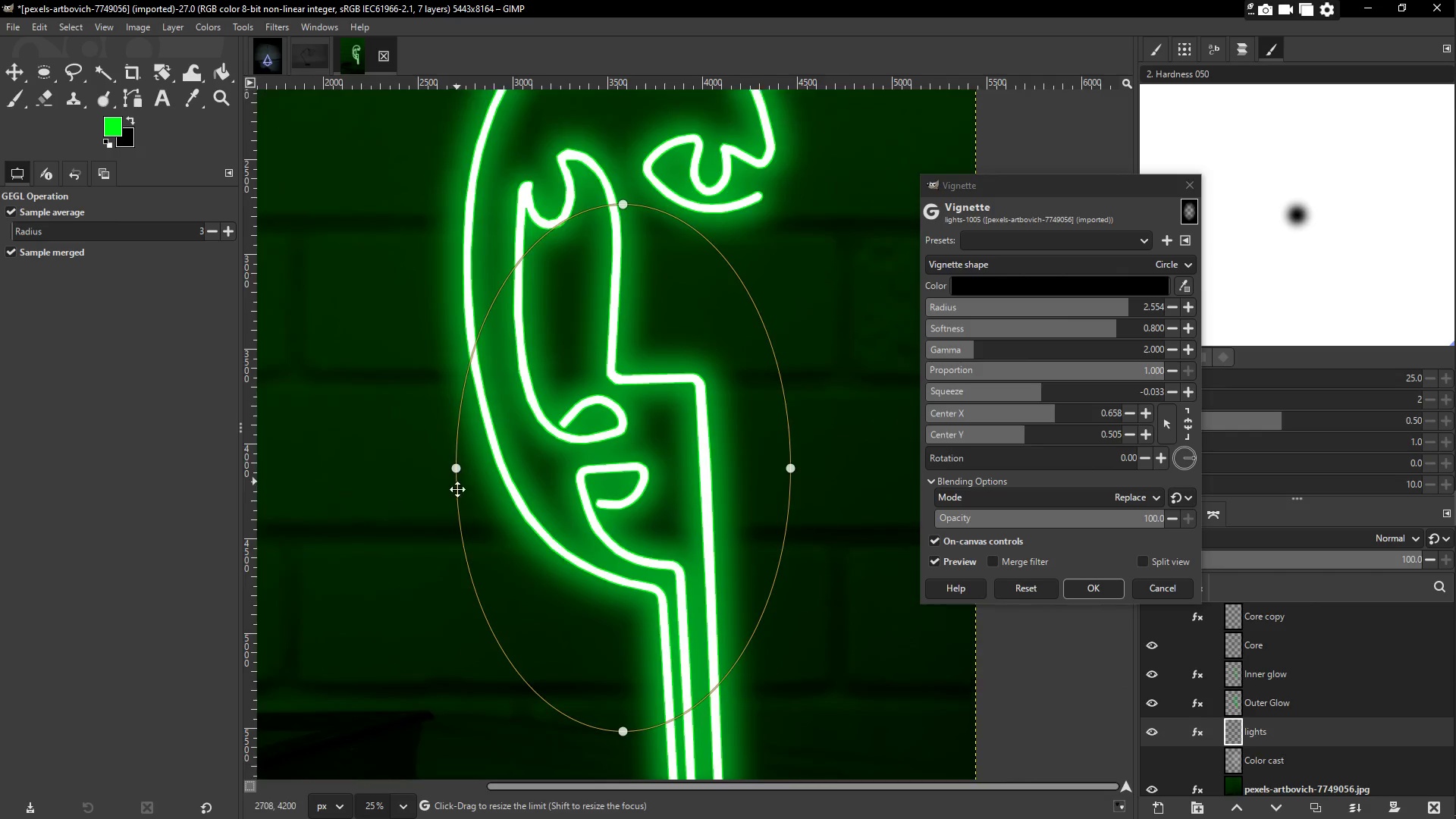 
hold_key(key=Space, duration=1.23)
 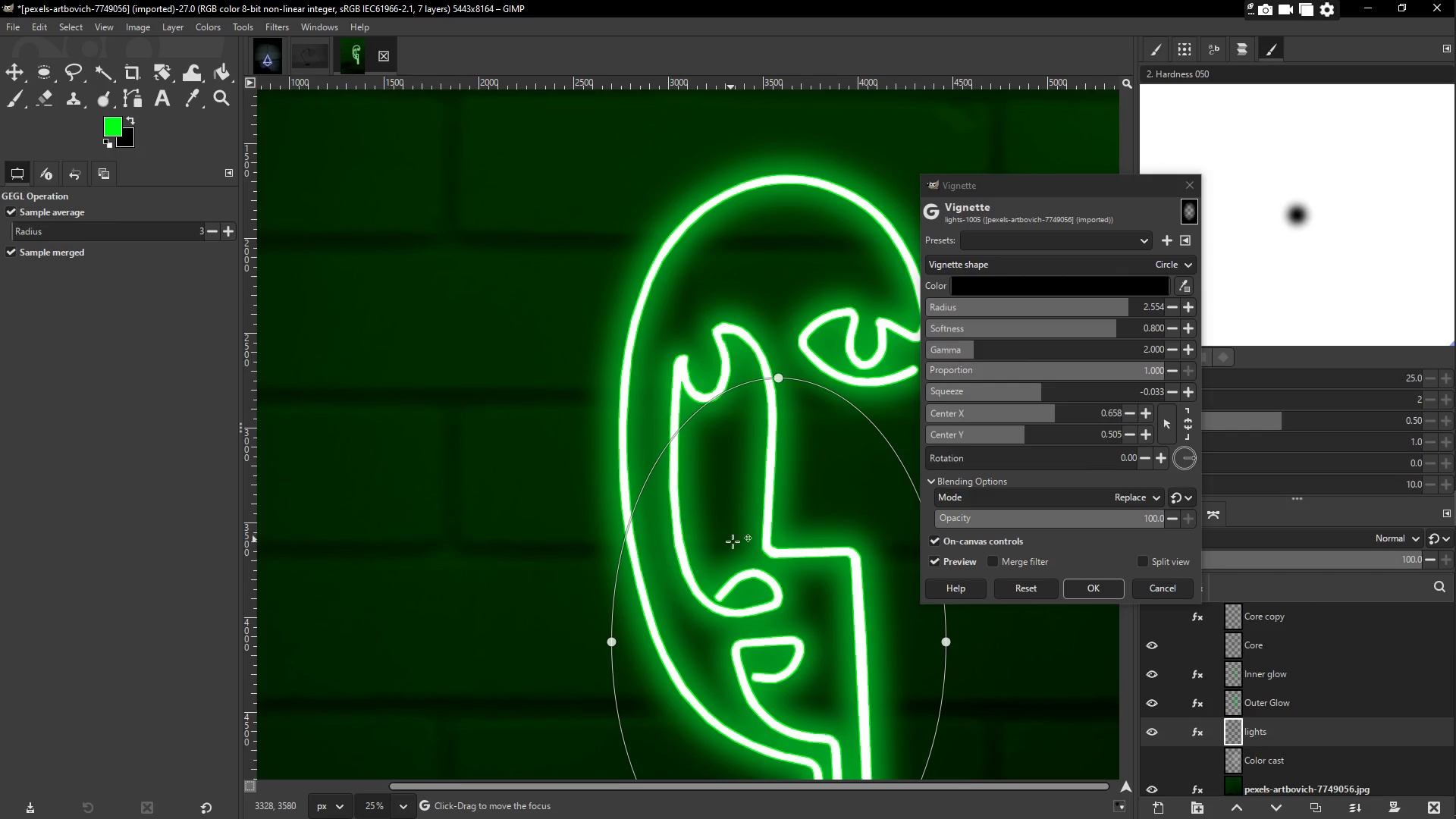 
left_click_drag(start_coordinate=[758, 561], to_coordinate=[765, 374])
 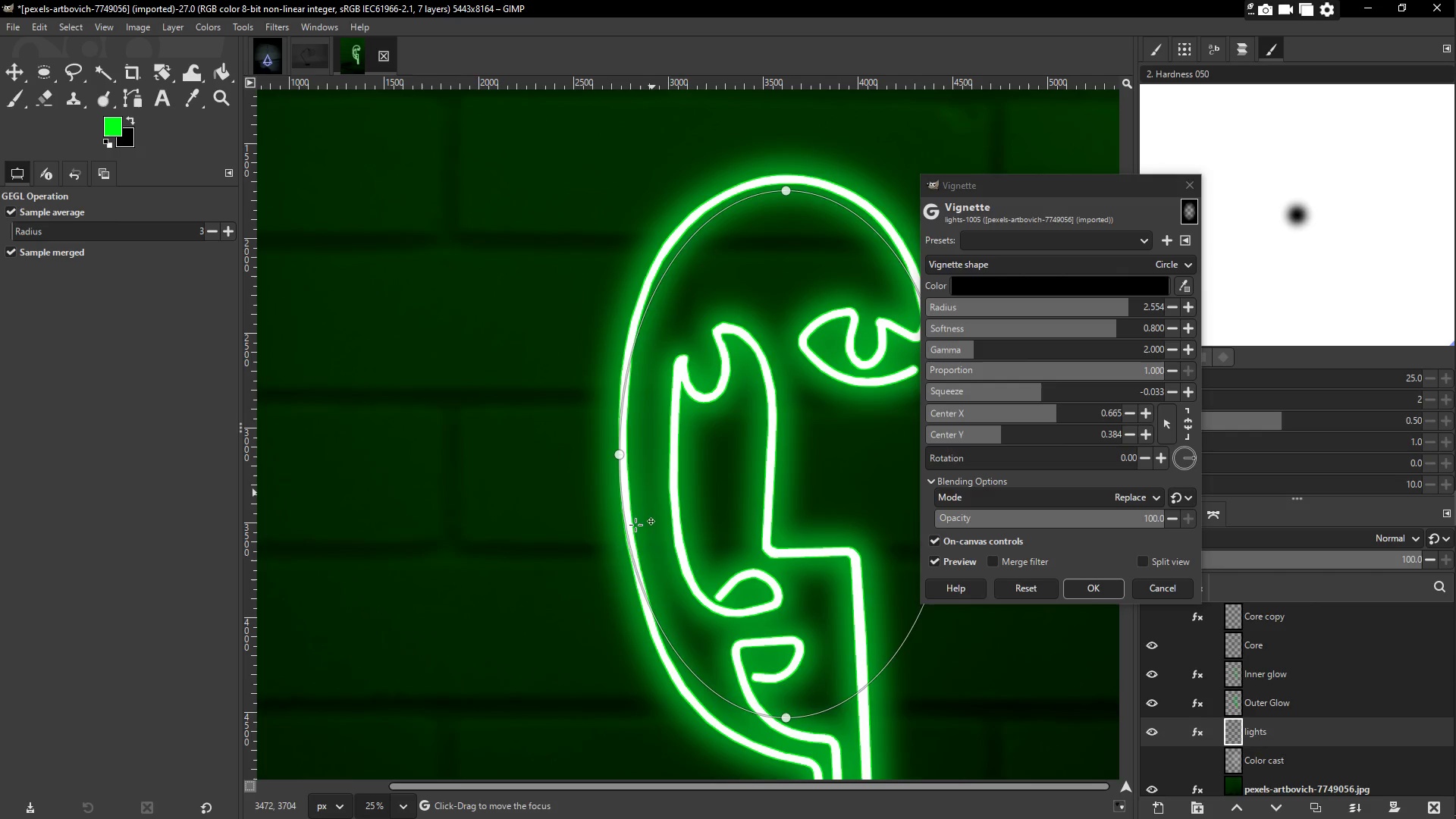 
hold_key(key=Space, duration=0.61)
 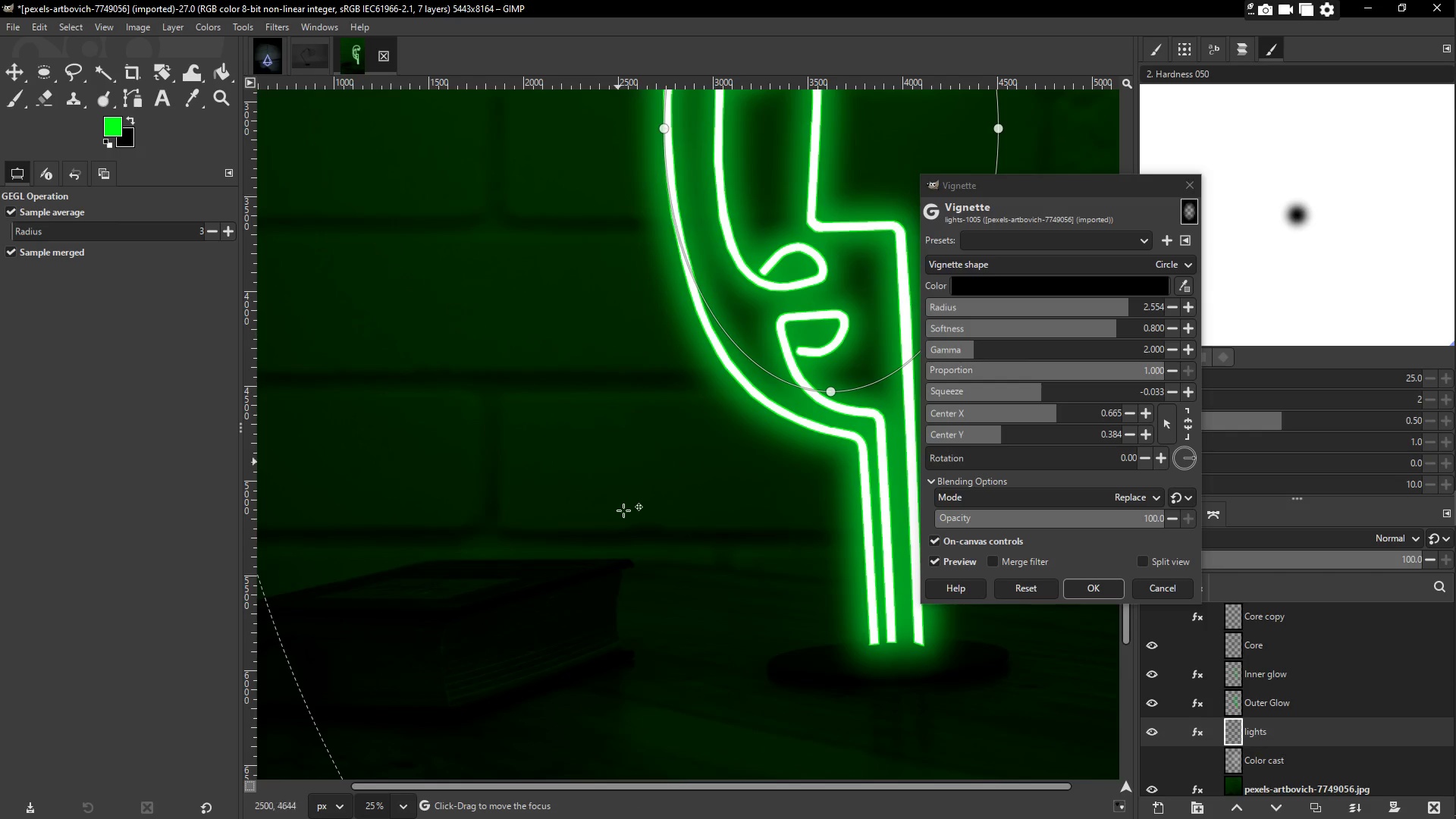 
hold_key(key=Space, duration=0.52)
 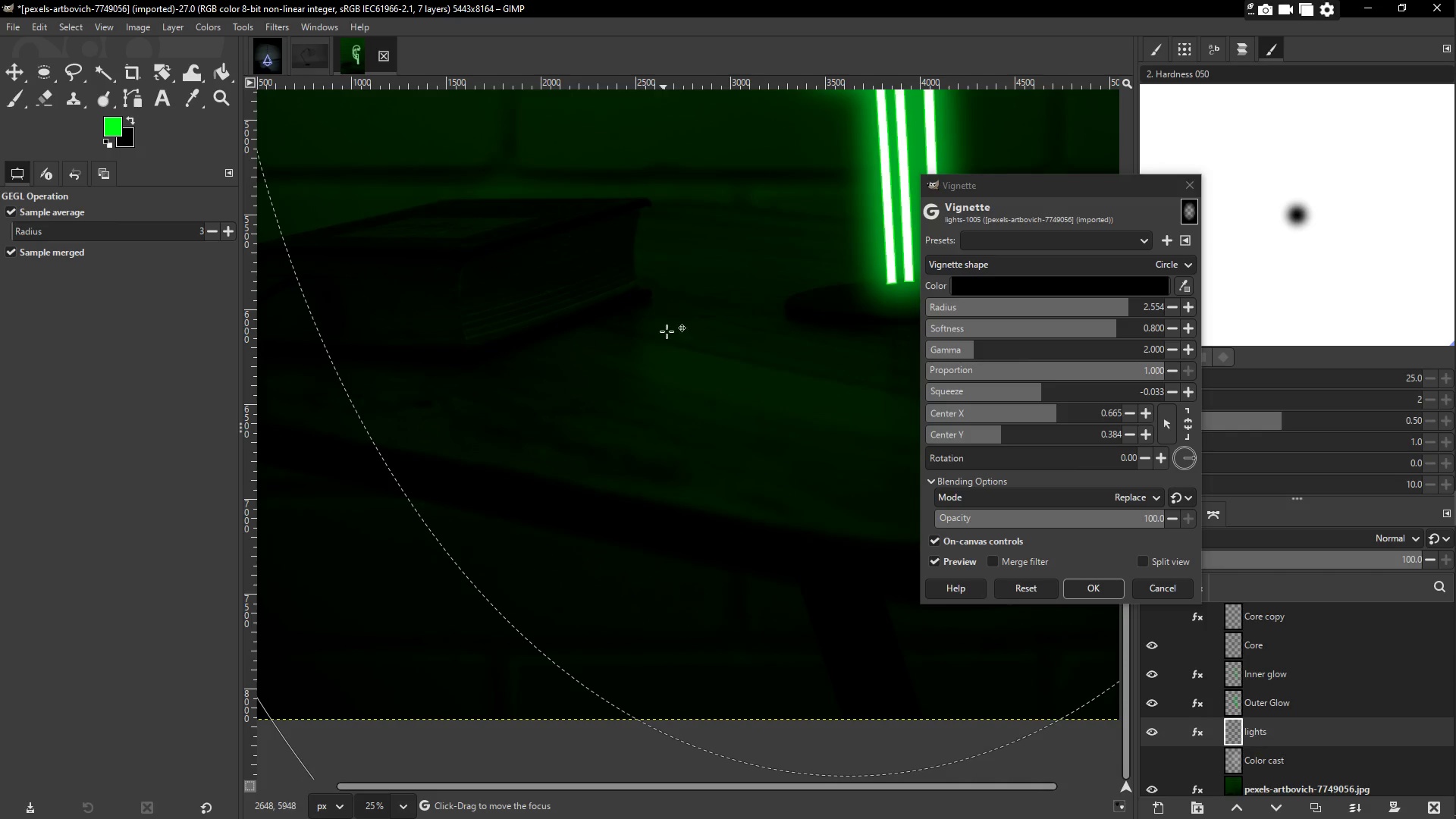 
hold_key(key=Space, duration=0.72)
 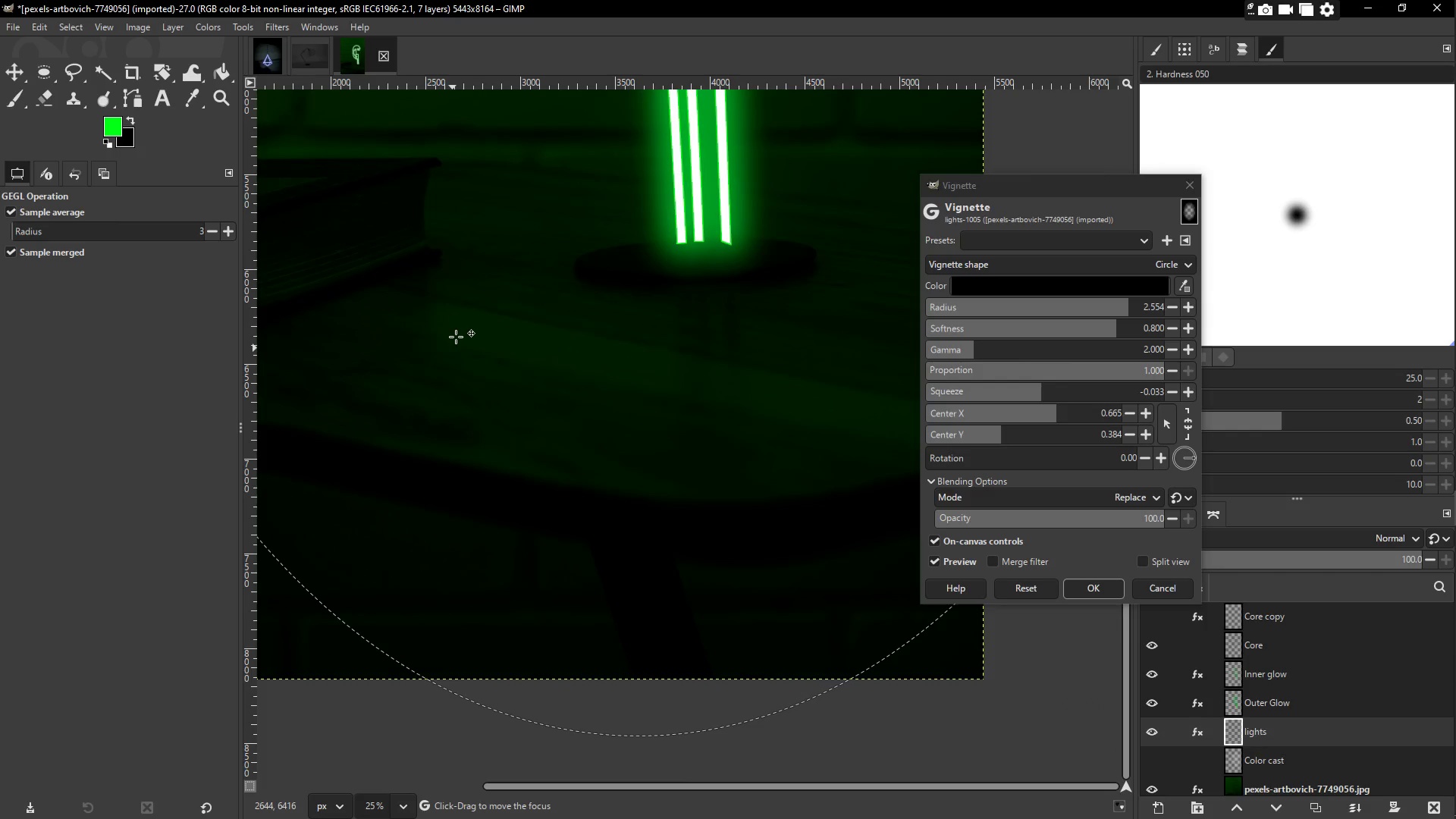 
hold_key(key=Space, duration=1.52)
 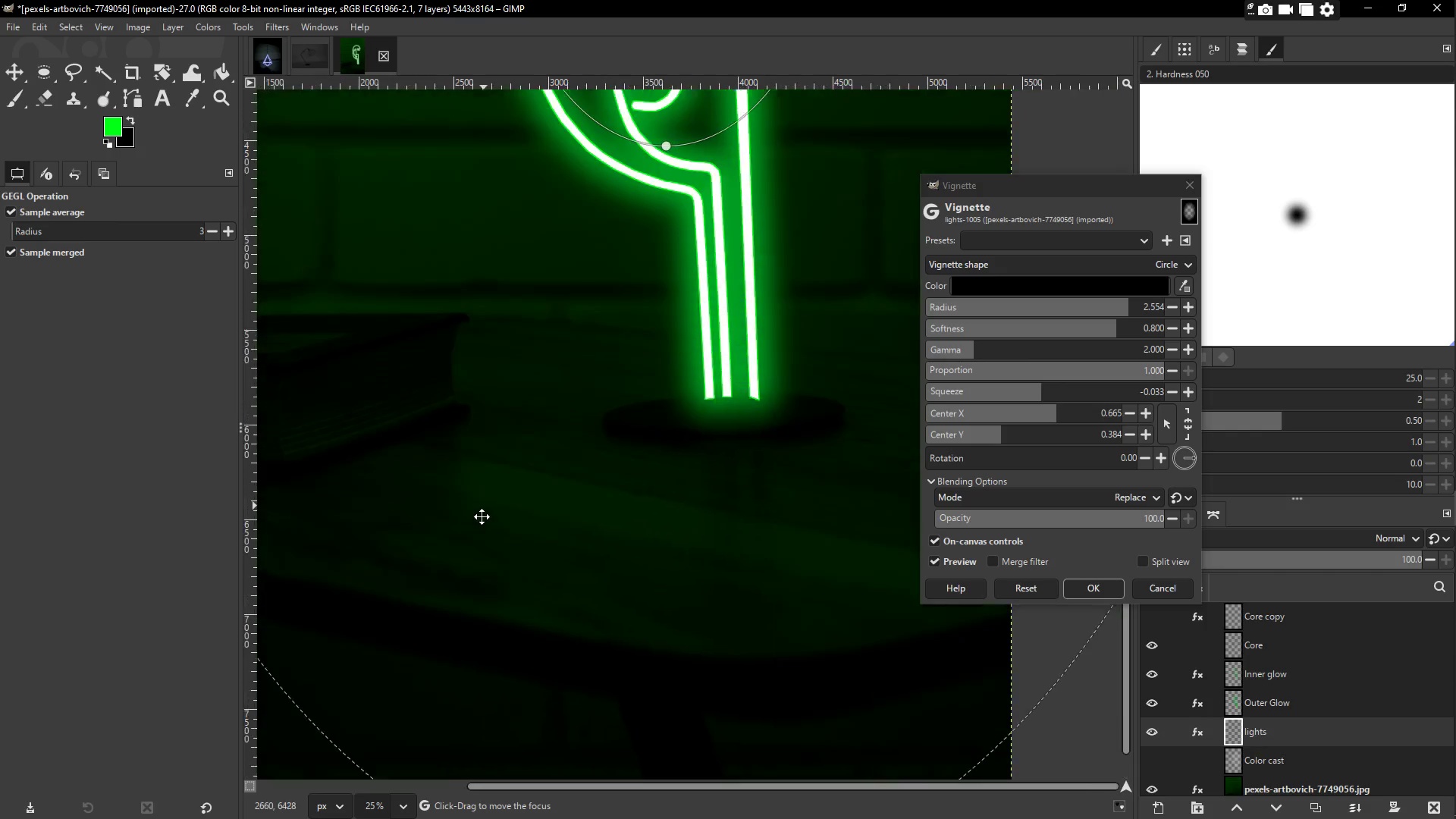 
hold_key(key=Space, duration=0.69)
 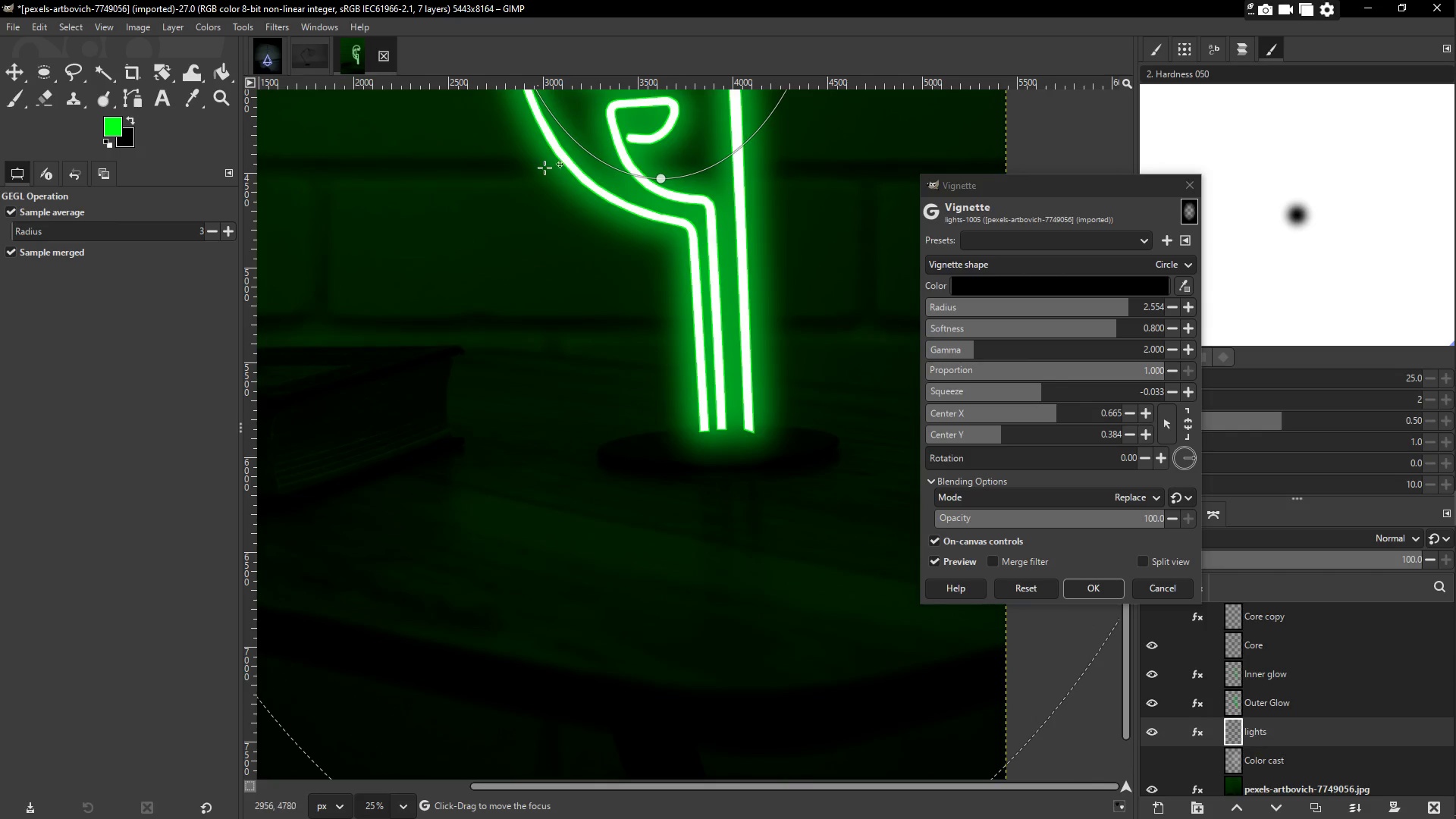 
hold_key(key=Space, duration=0.47)
 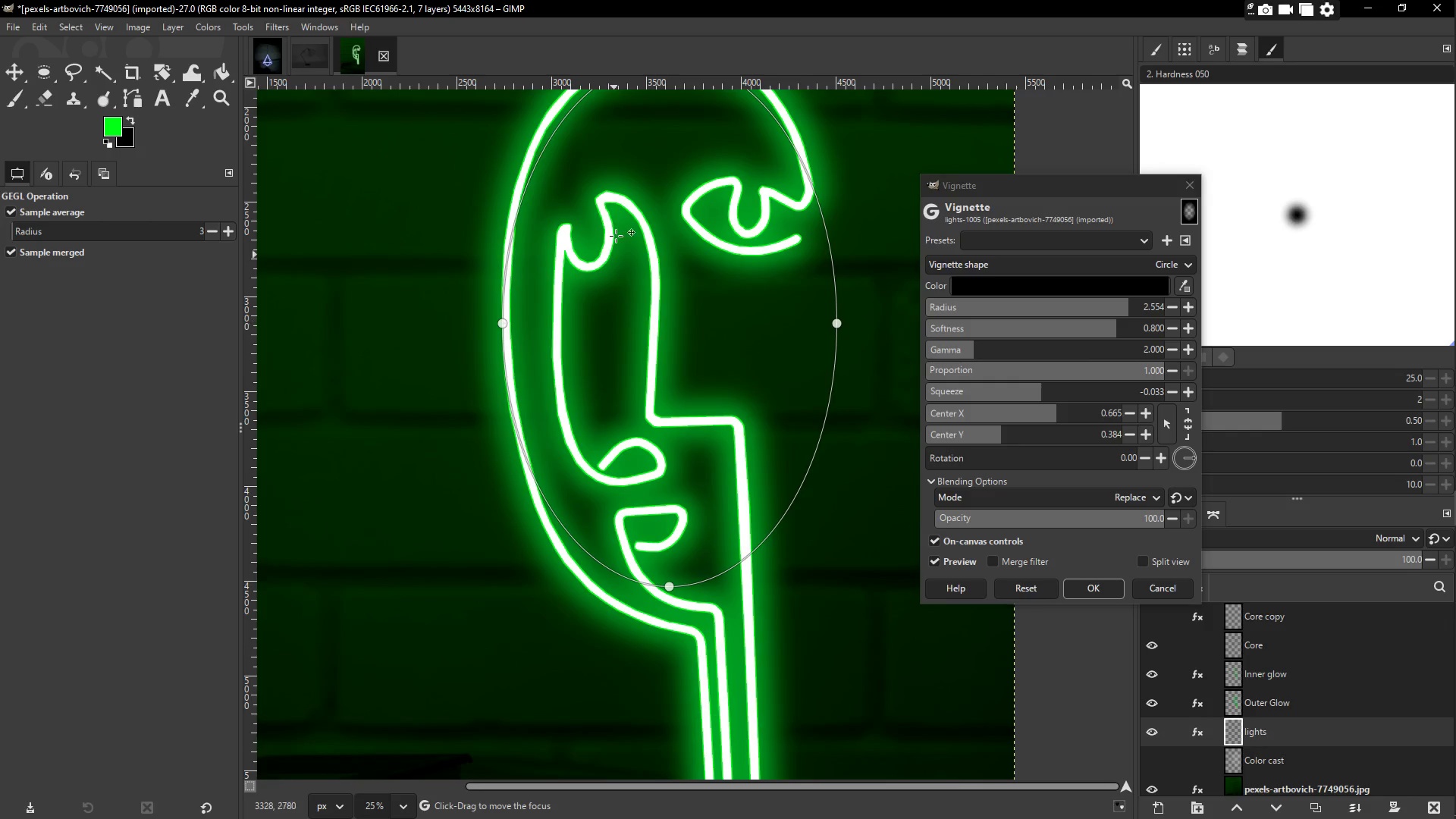 
hold_key(key=Space, duration=0.55)
 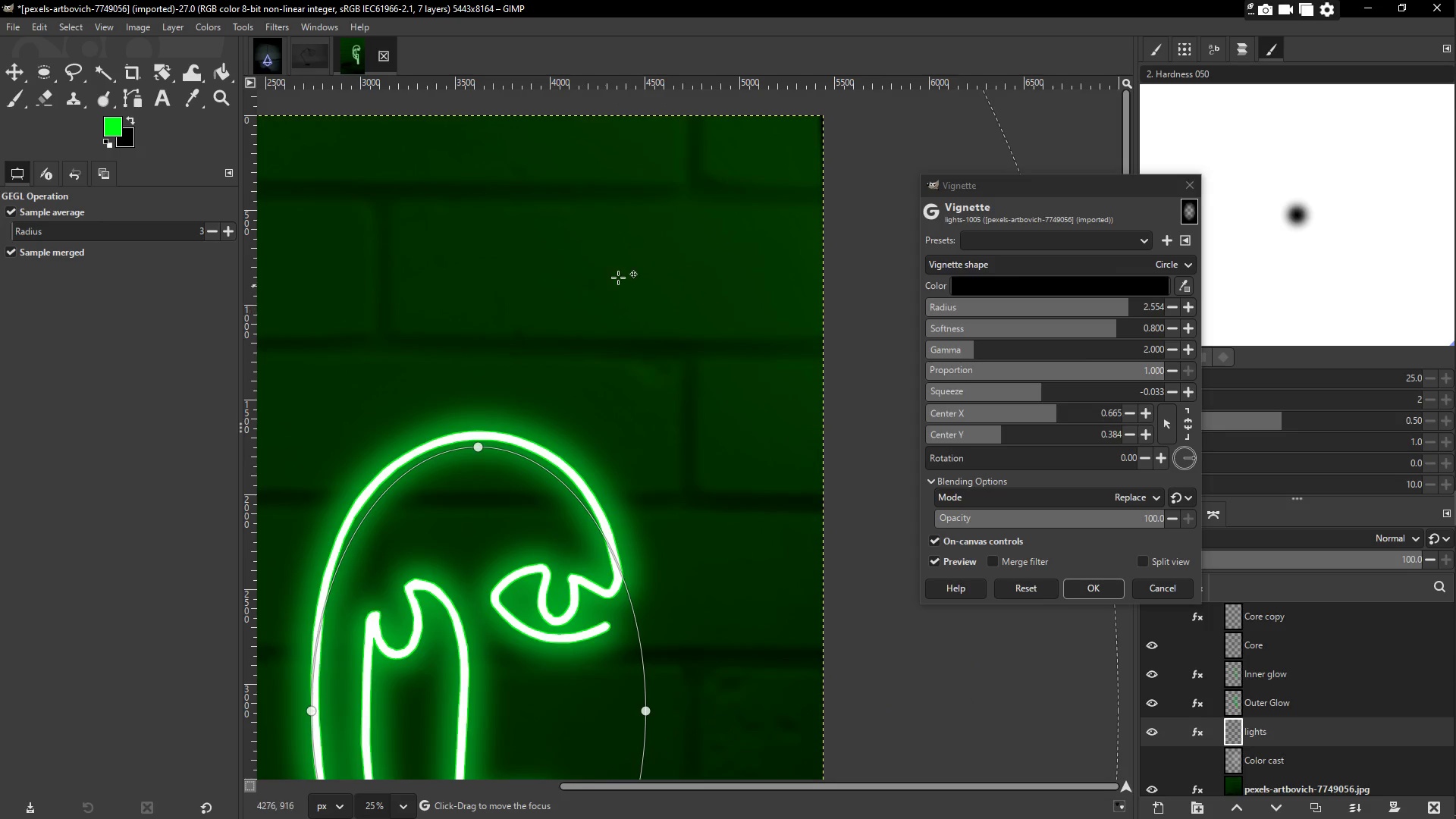 
hold_key(key=Space, duration=0.39)
 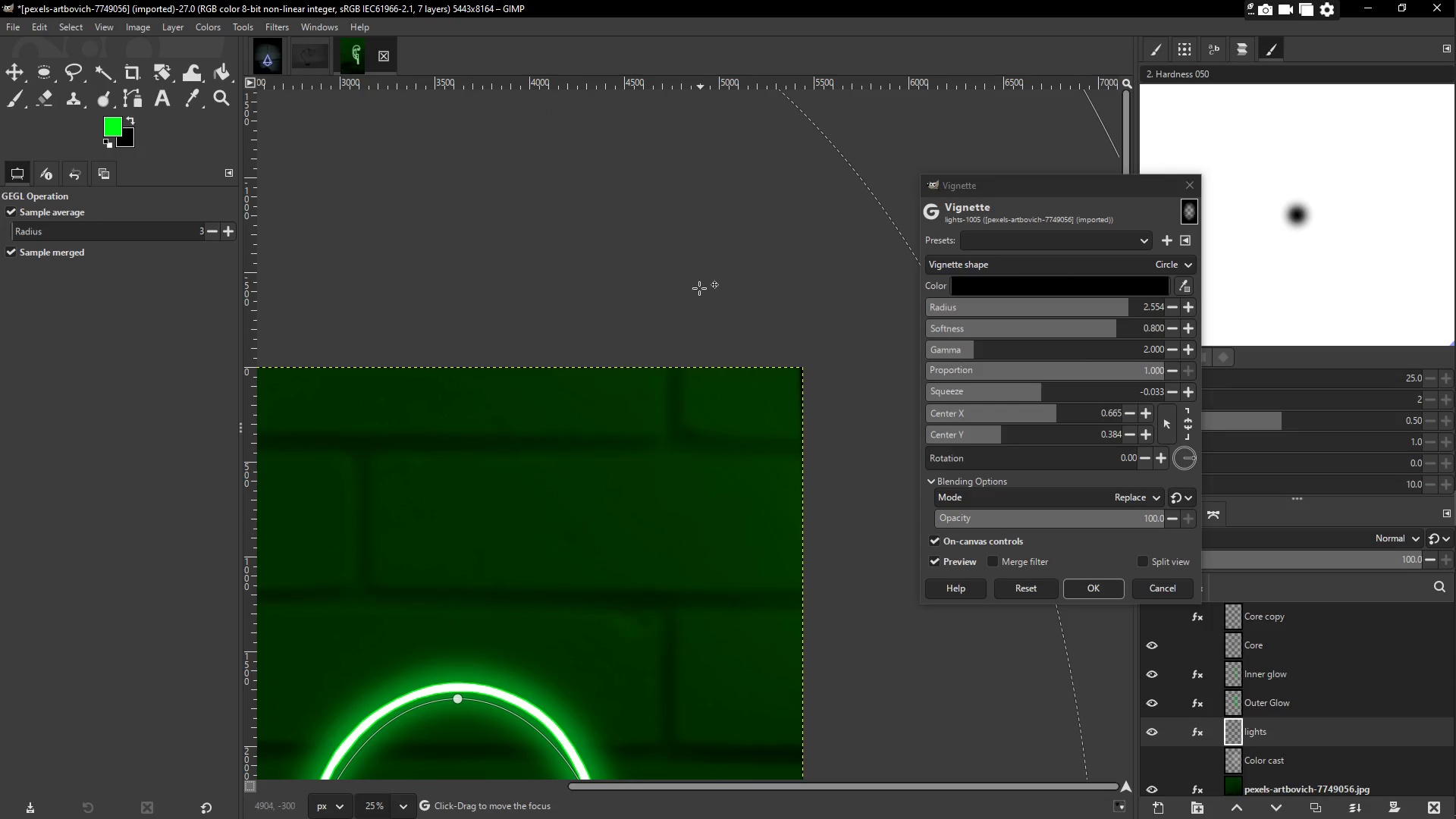 
hold_key(key=Space, duration=0.58)
 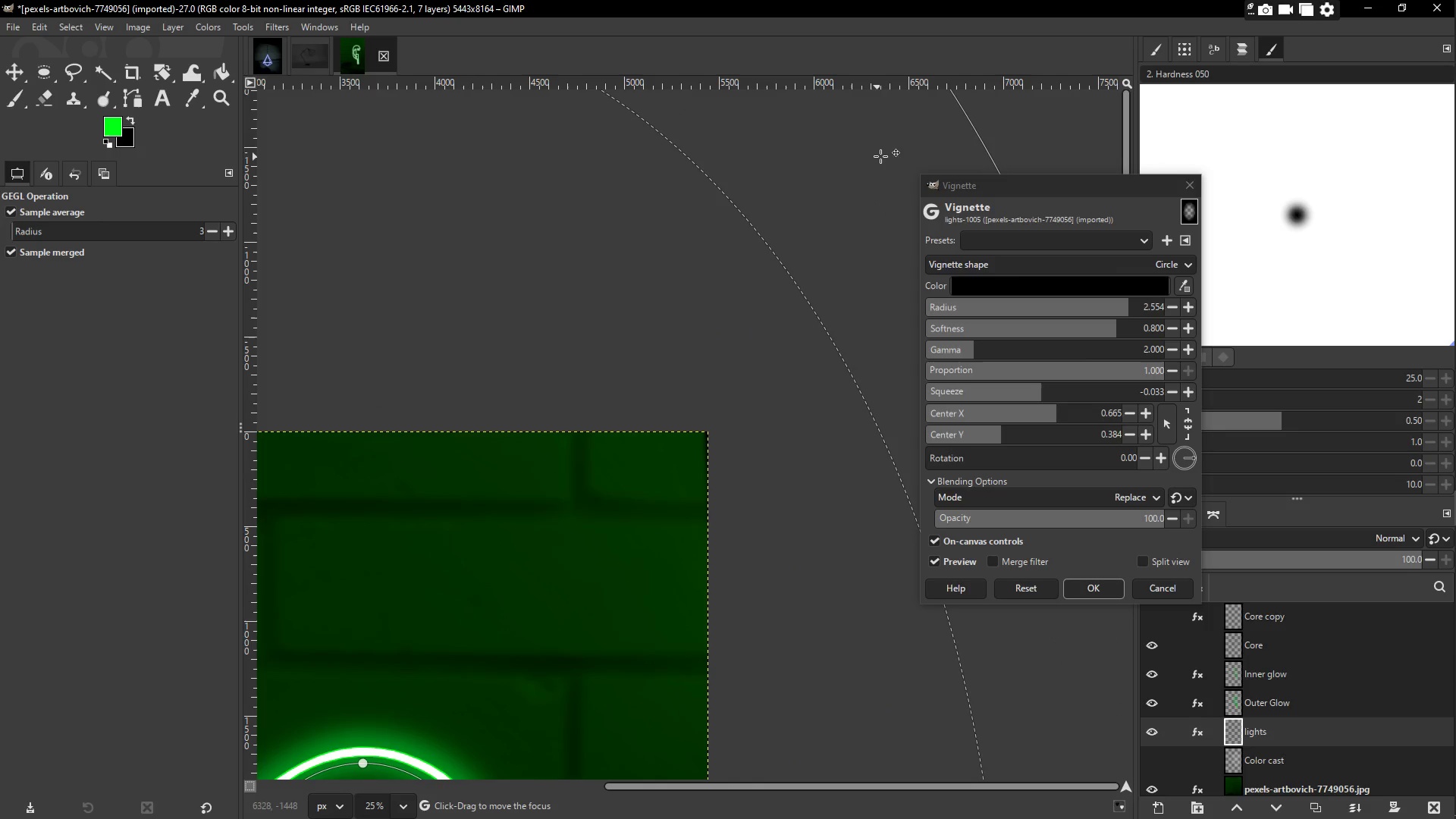 
left_click_drag(start_coordinate=[892, 143], to_coordinate=[603, 438])
 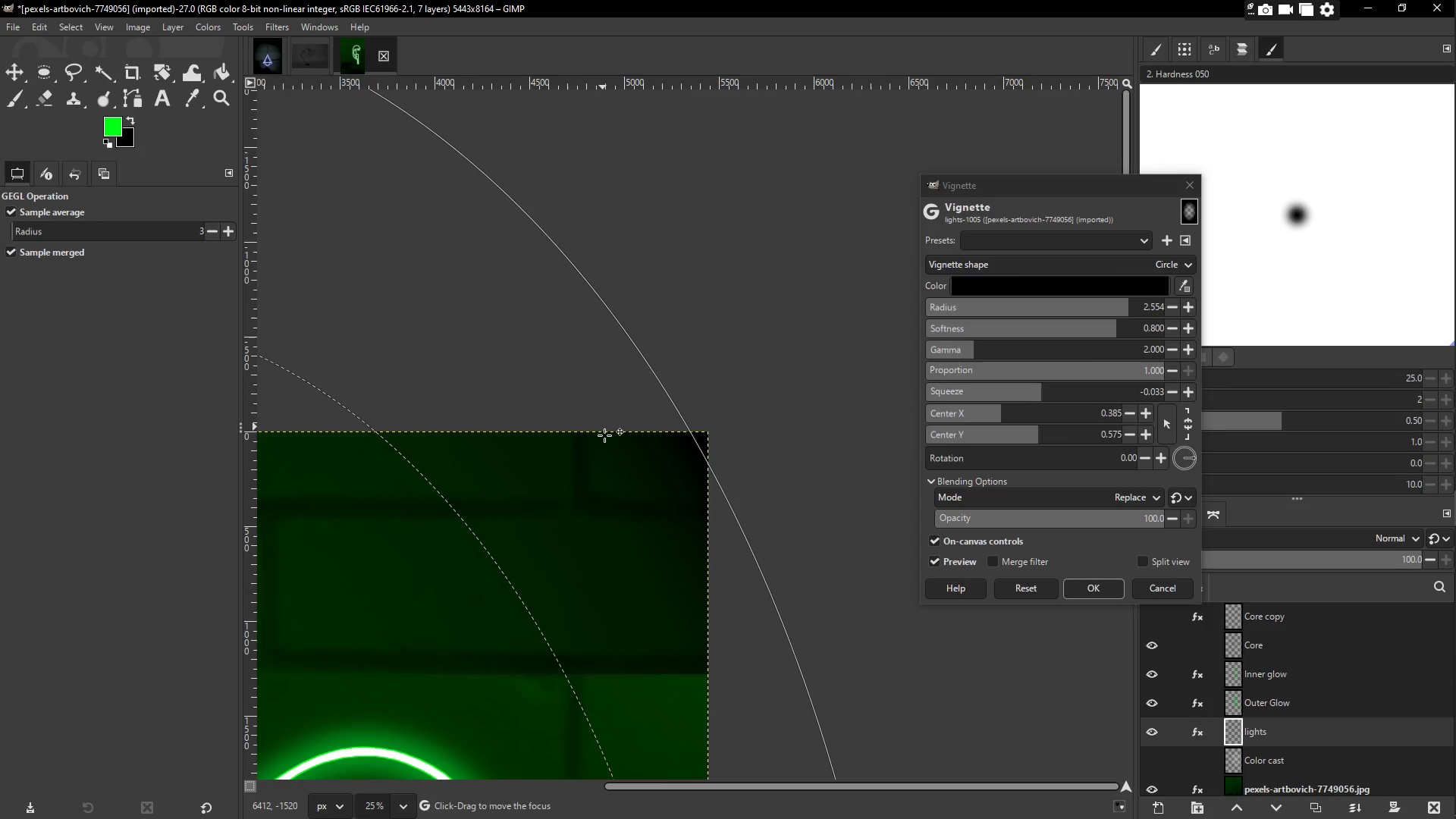 
hold_key(key=Space, duration=0.75)
 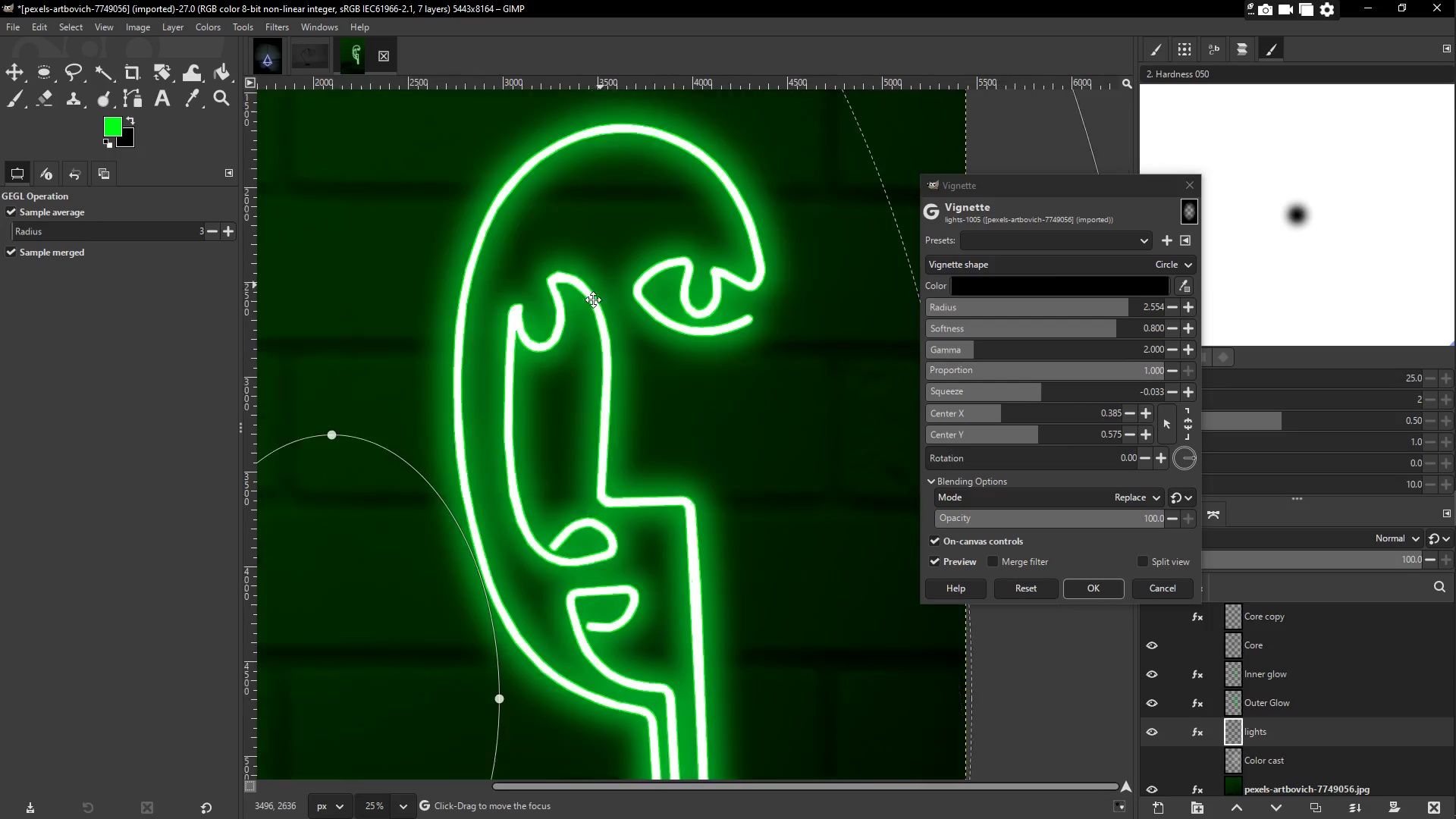 
hold_key(key=Space, duration=0.8)
 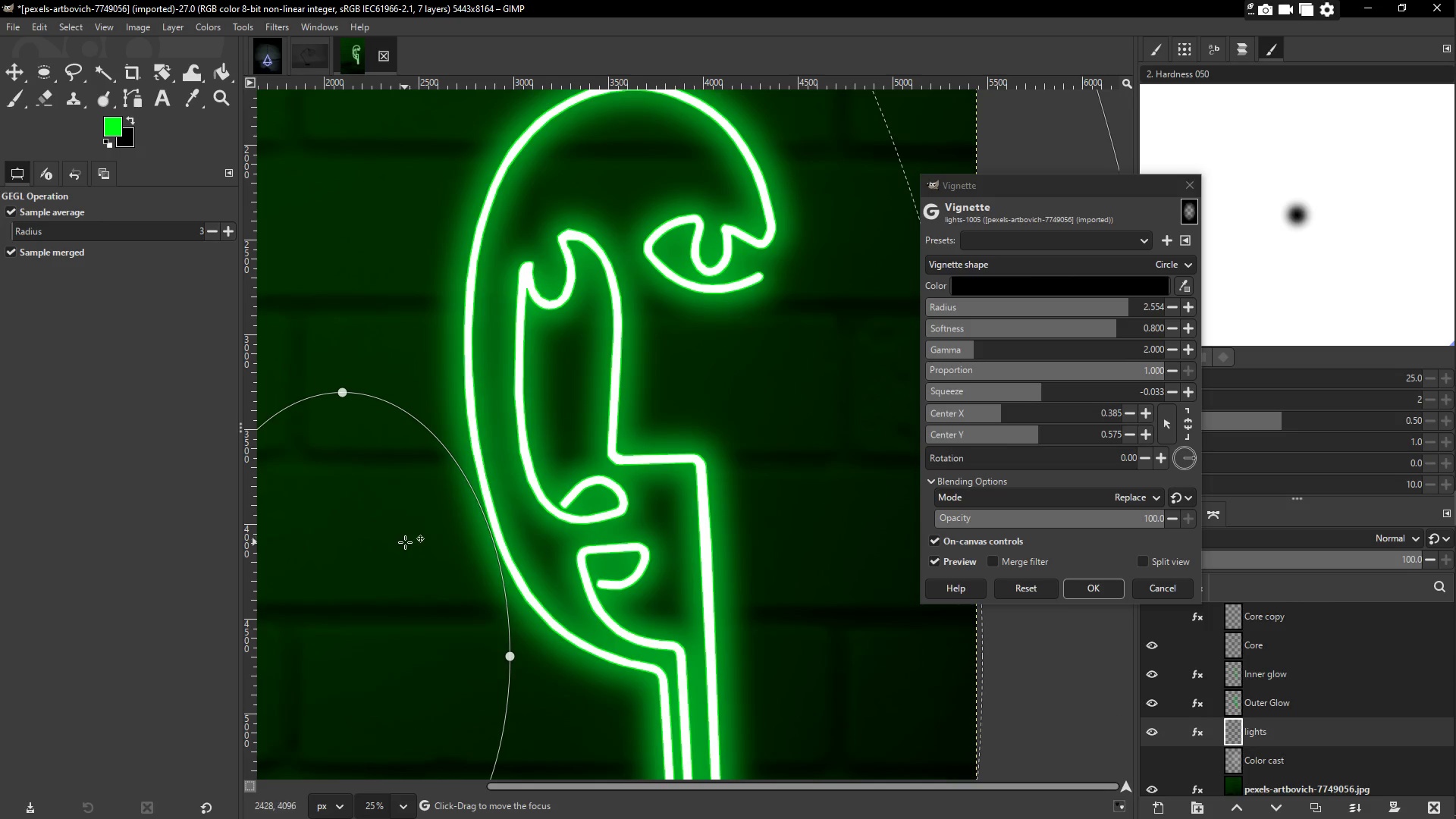 
left_click_drag(start_coordinate=[405, 542], to_coordinate=[679, 263])
 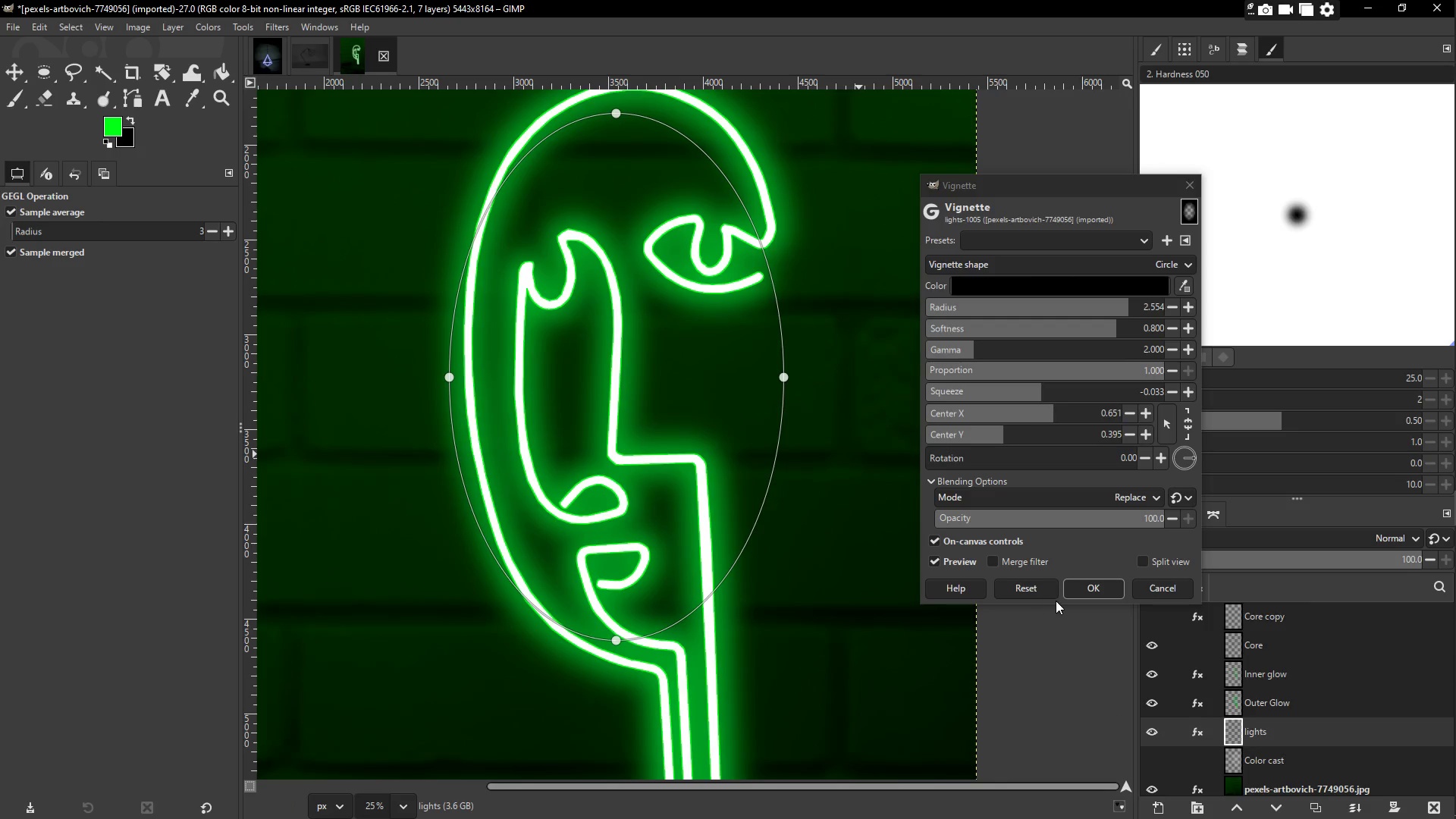 
left_click([1069, 588])
 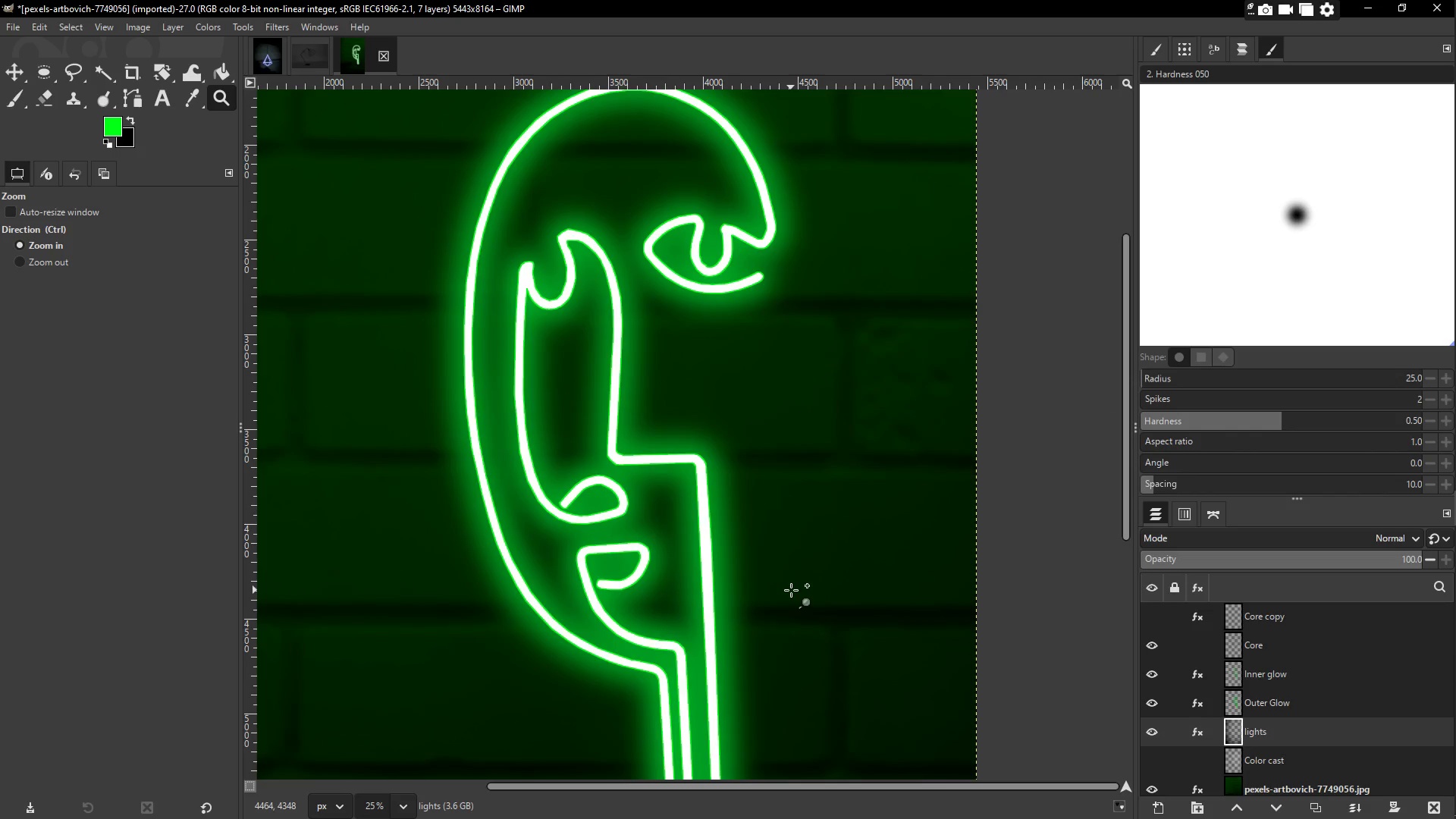 
key(Z)
 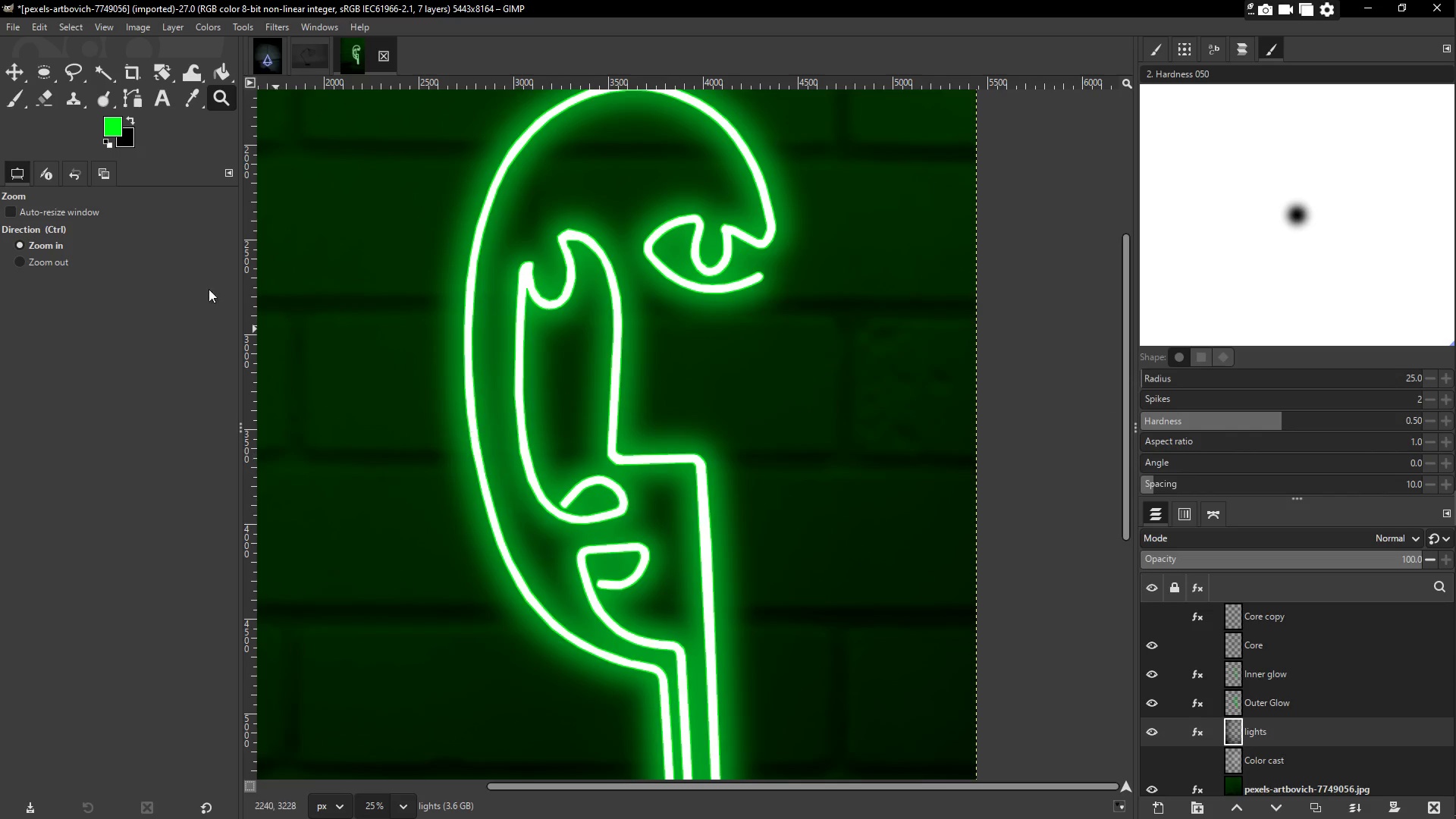 
key(Alt+AltLeft)
 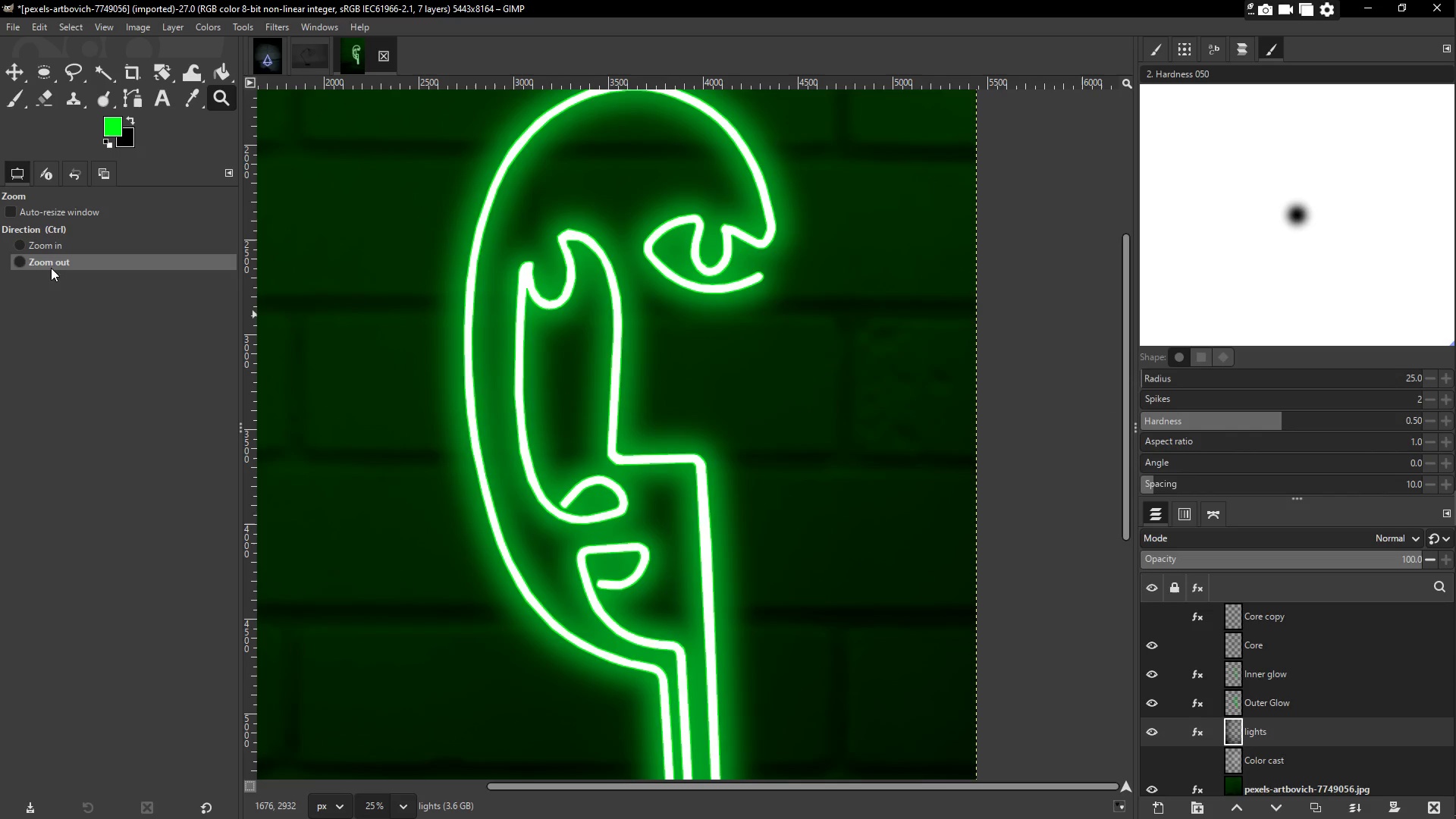 
double_click([333, 290])
 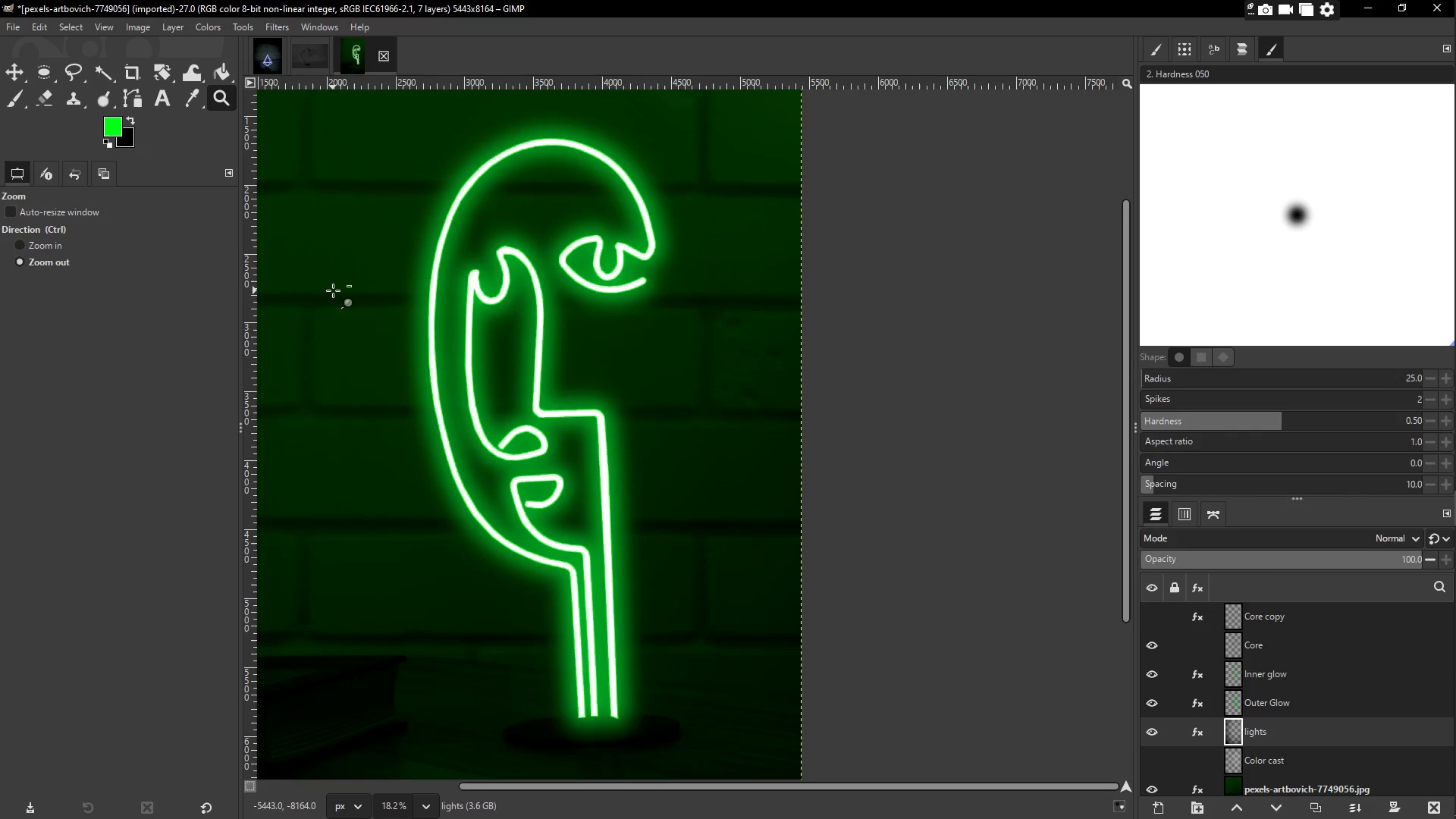 
triple_click([333, 290])
 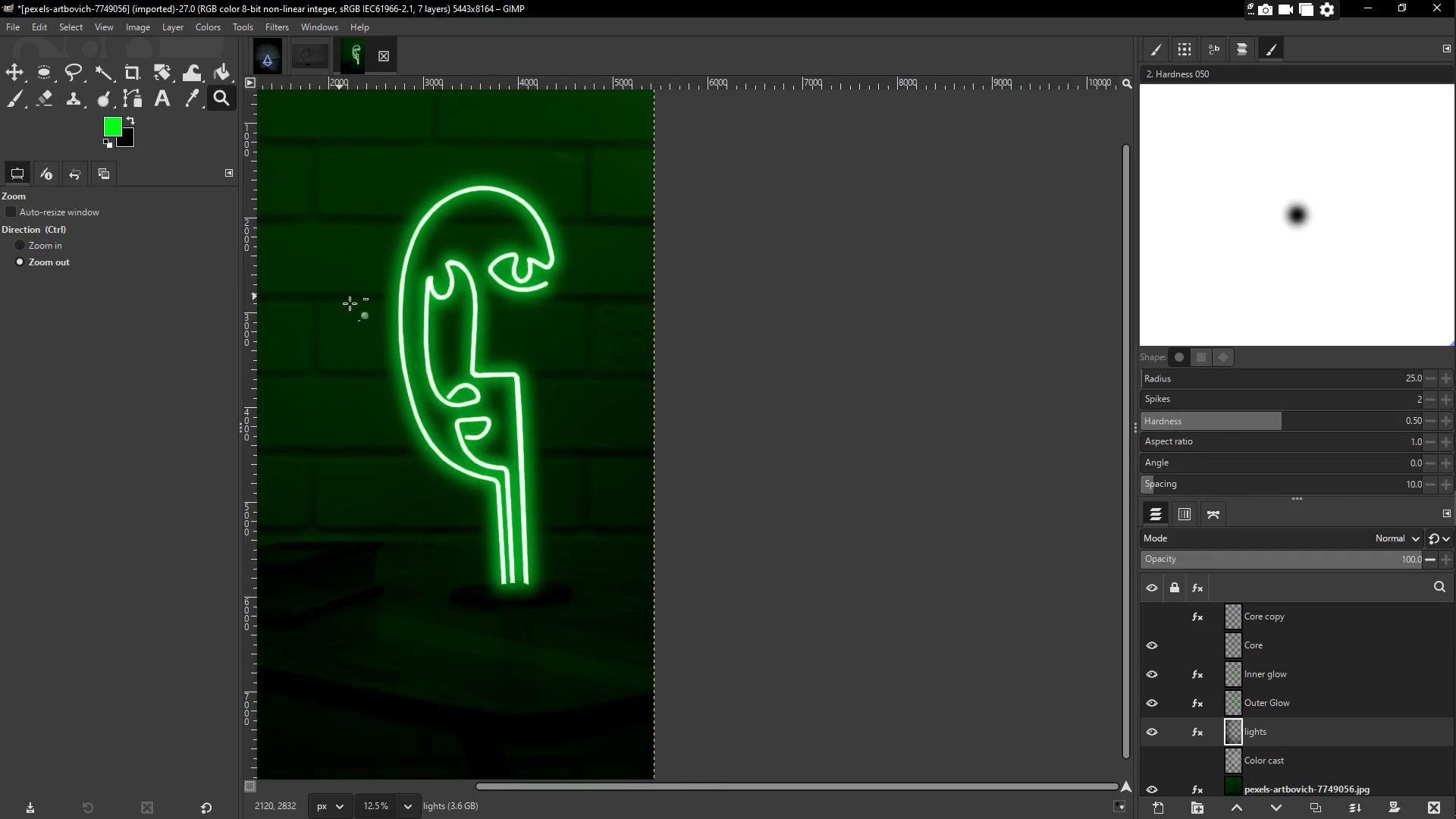 
hold_key(key=Space, duration=0.89)
 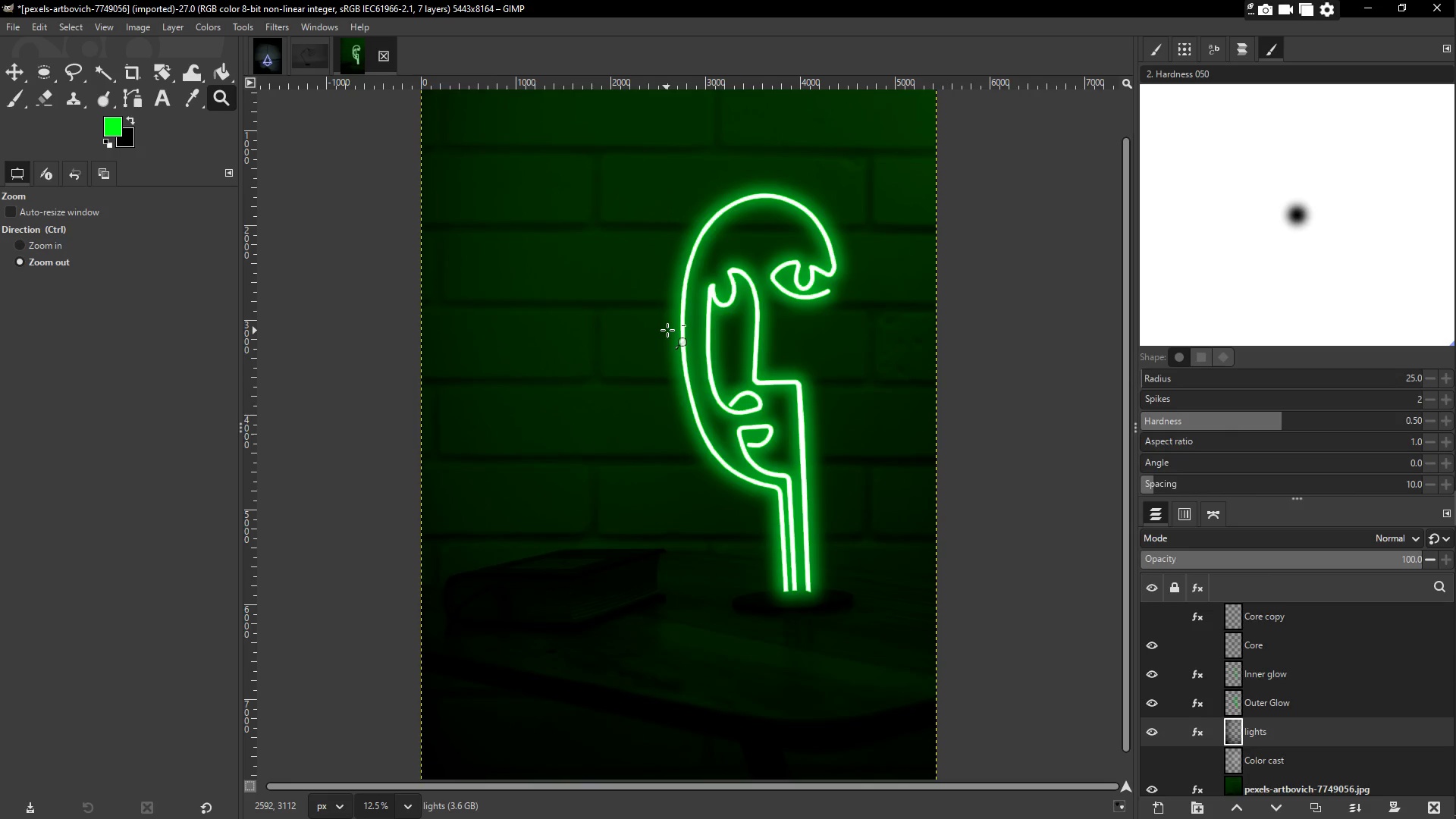 
left_click([667, 330])
 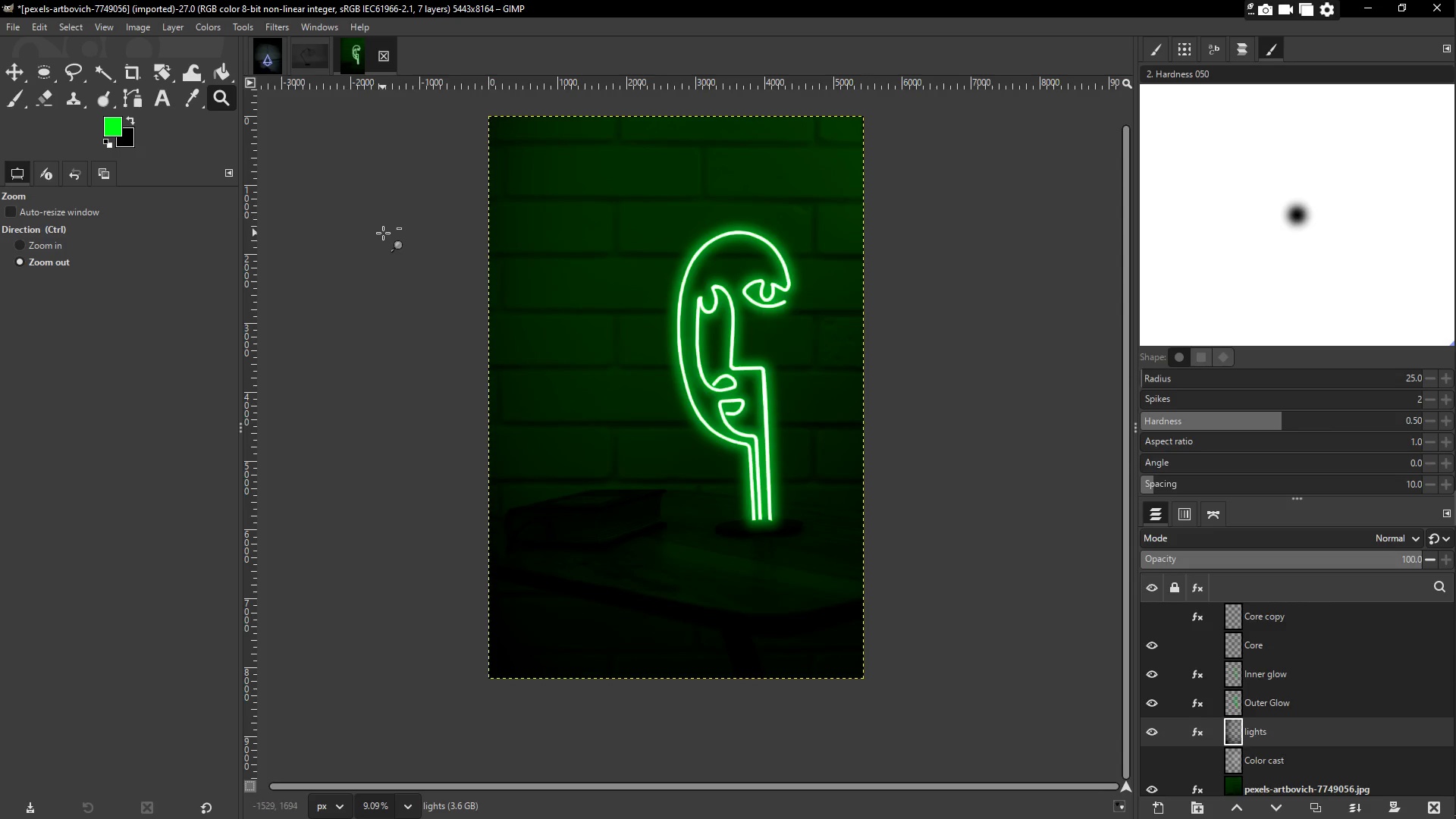 
wait(5.14)
 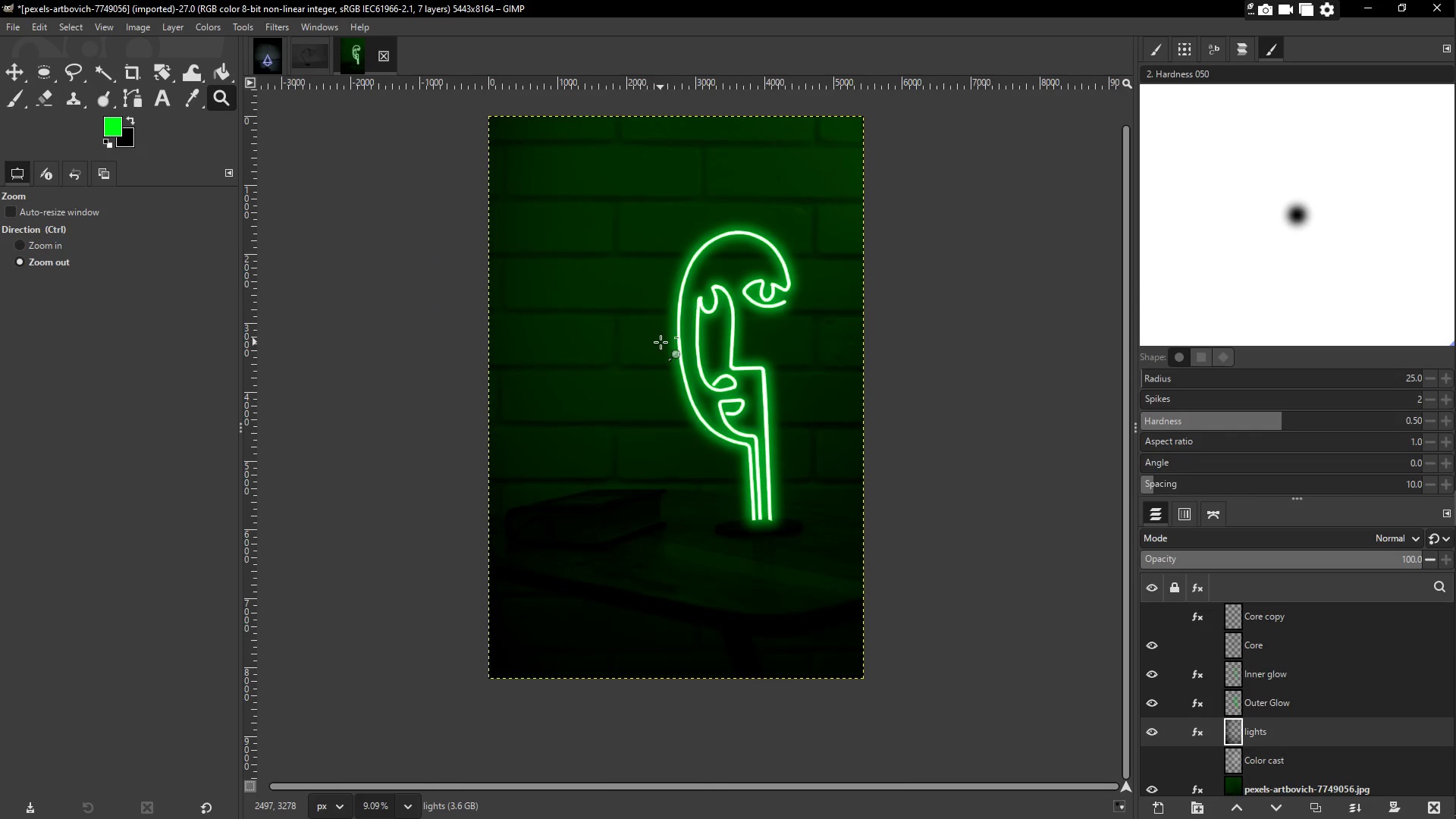 
left_click([15, 27])
 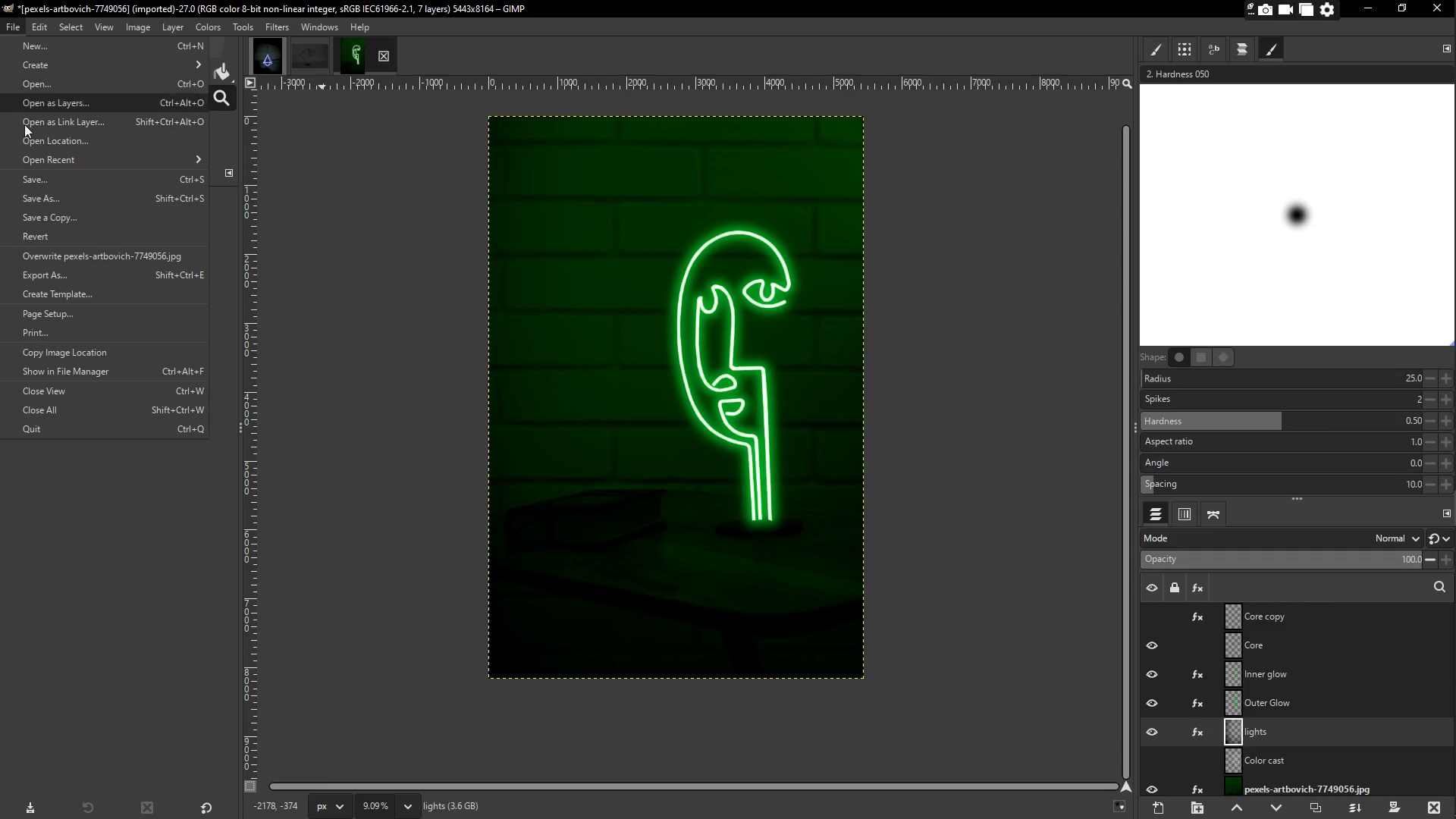 
mouse_move([42, 230])
 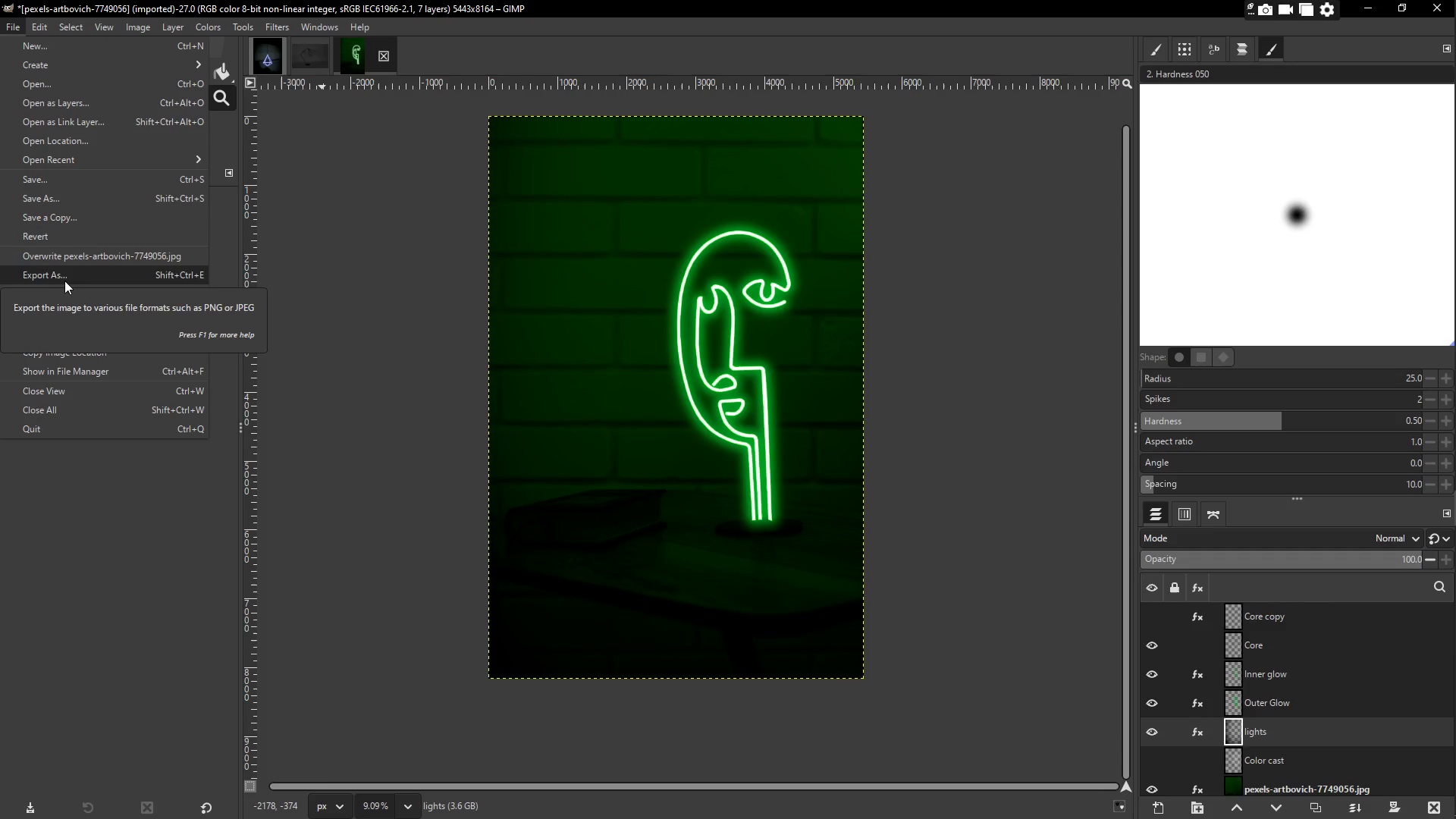 
left_click([64, 281])
 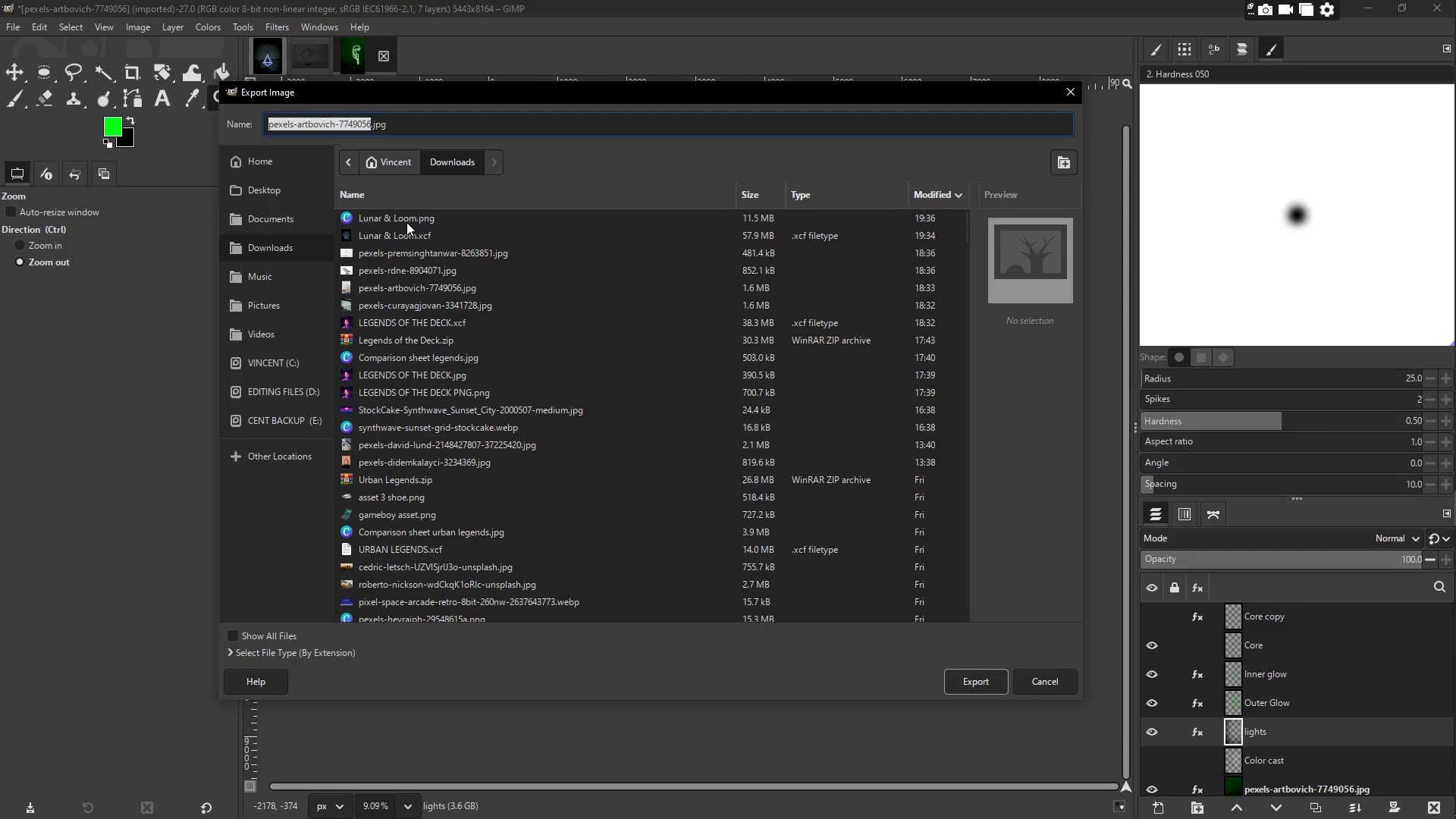 
wait(7.75)
 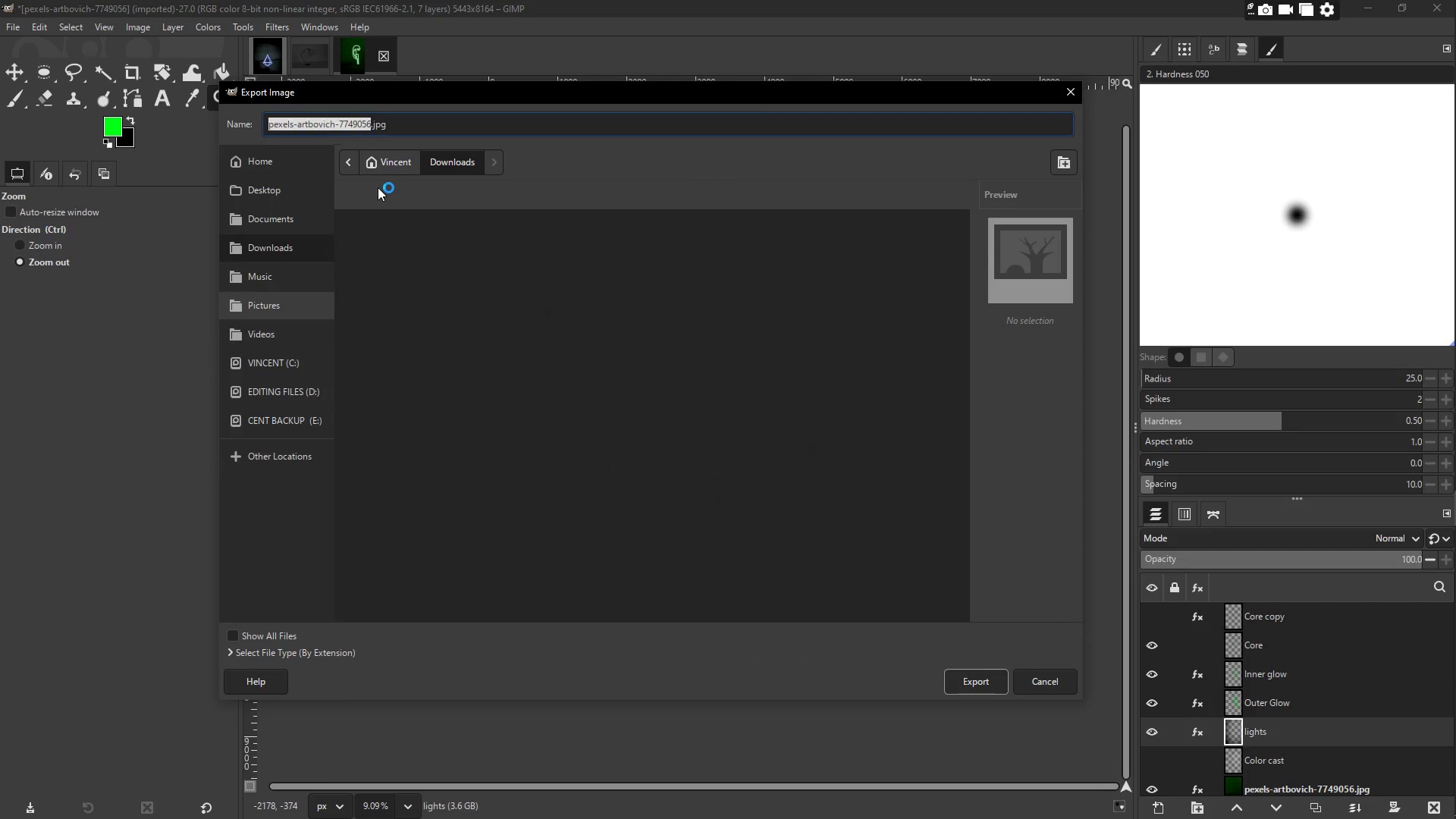 
left_click([406, 222])
 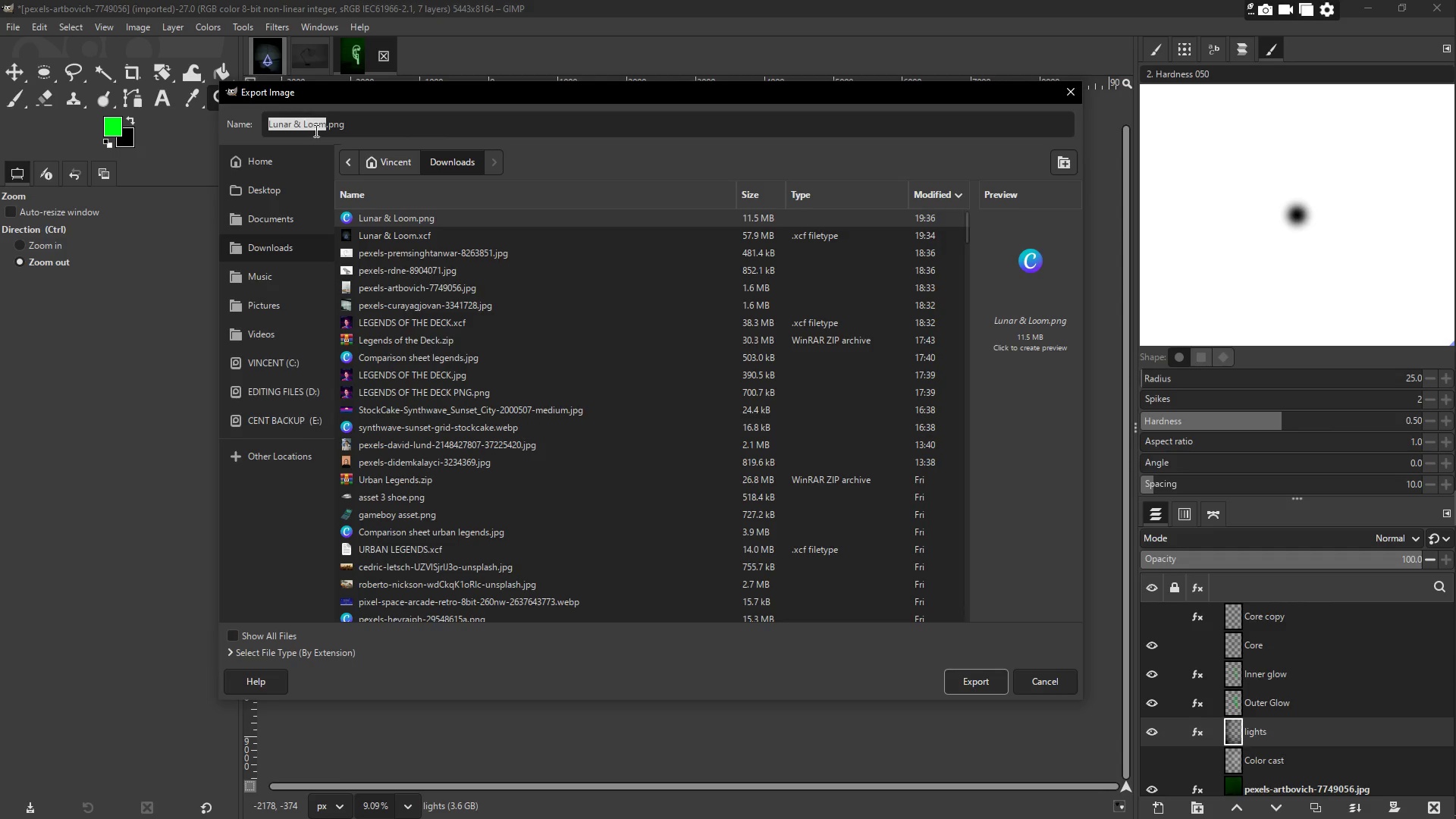 
left_click([325, 121])
 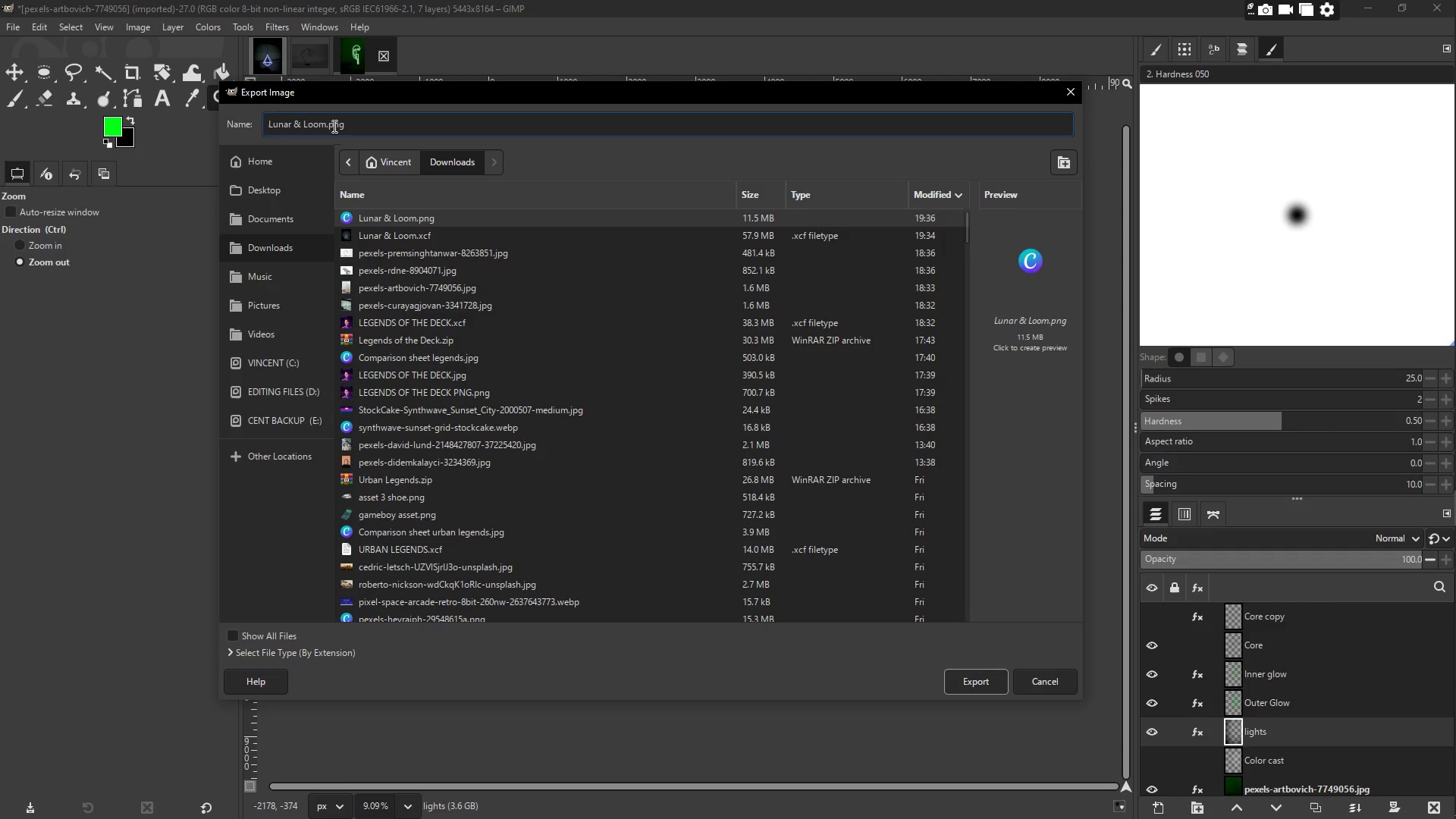 
key(Space)
 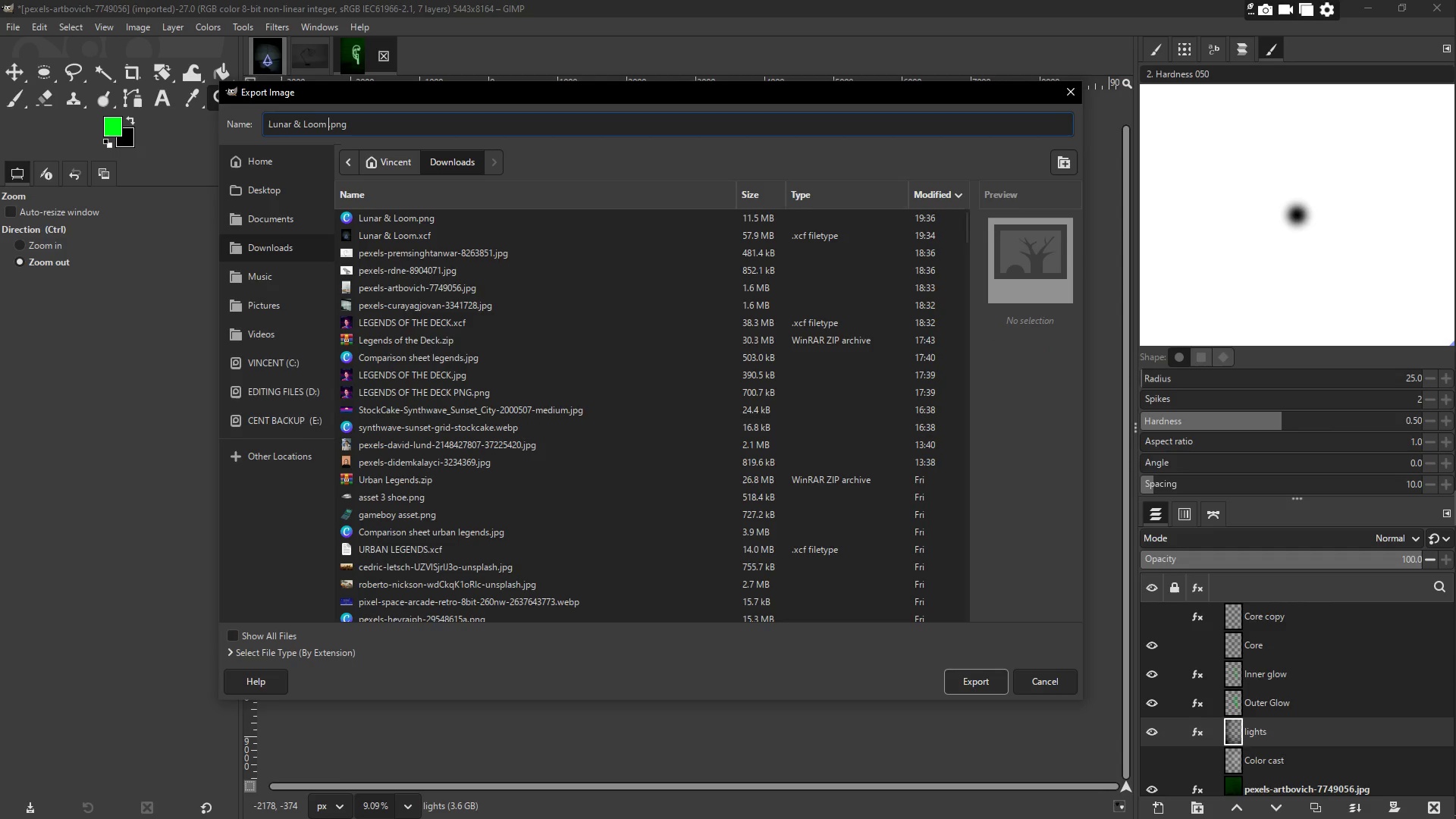 
key(2)
 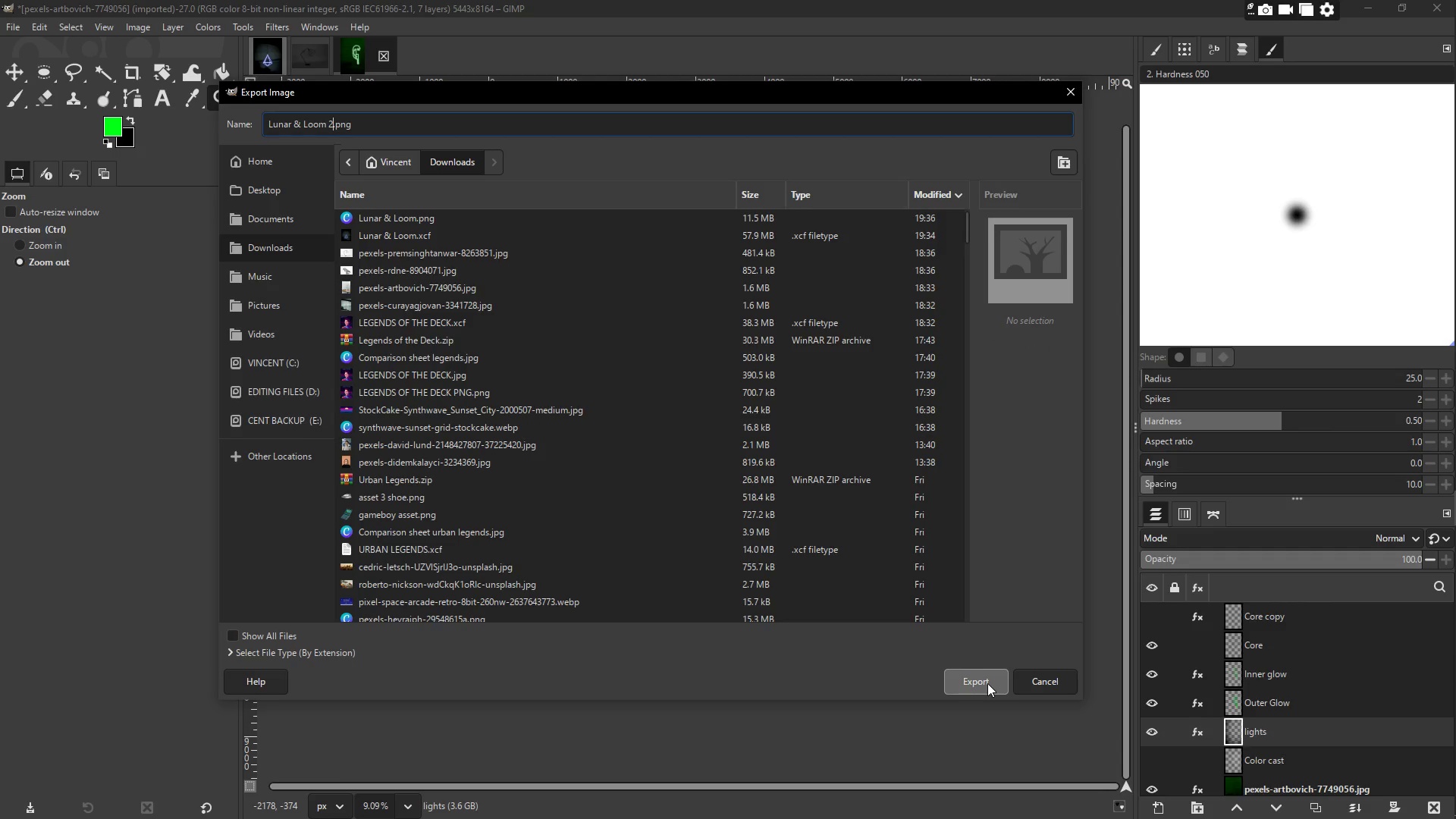 
left_click([987, 682])
 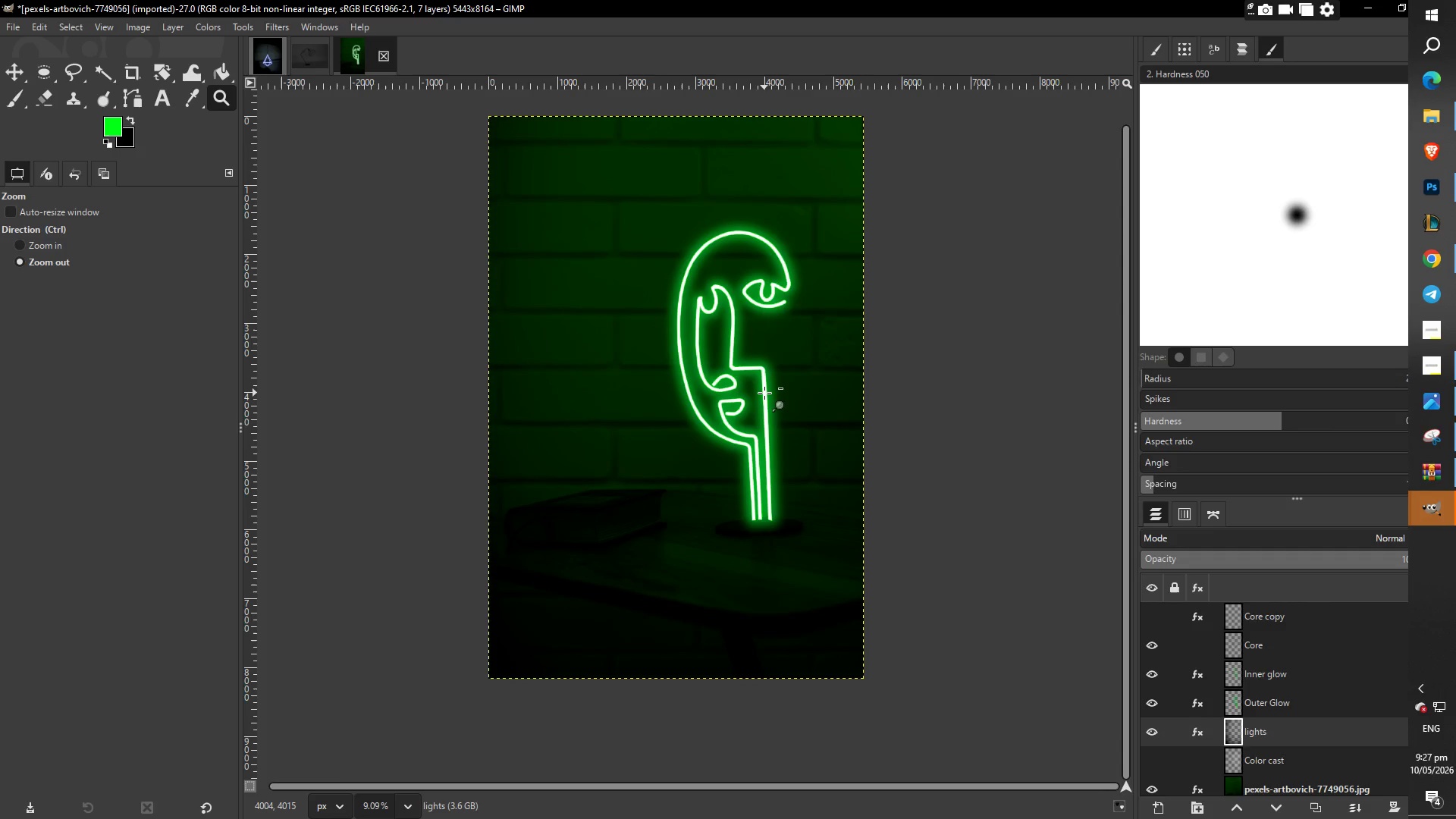 
wait(73.06)
 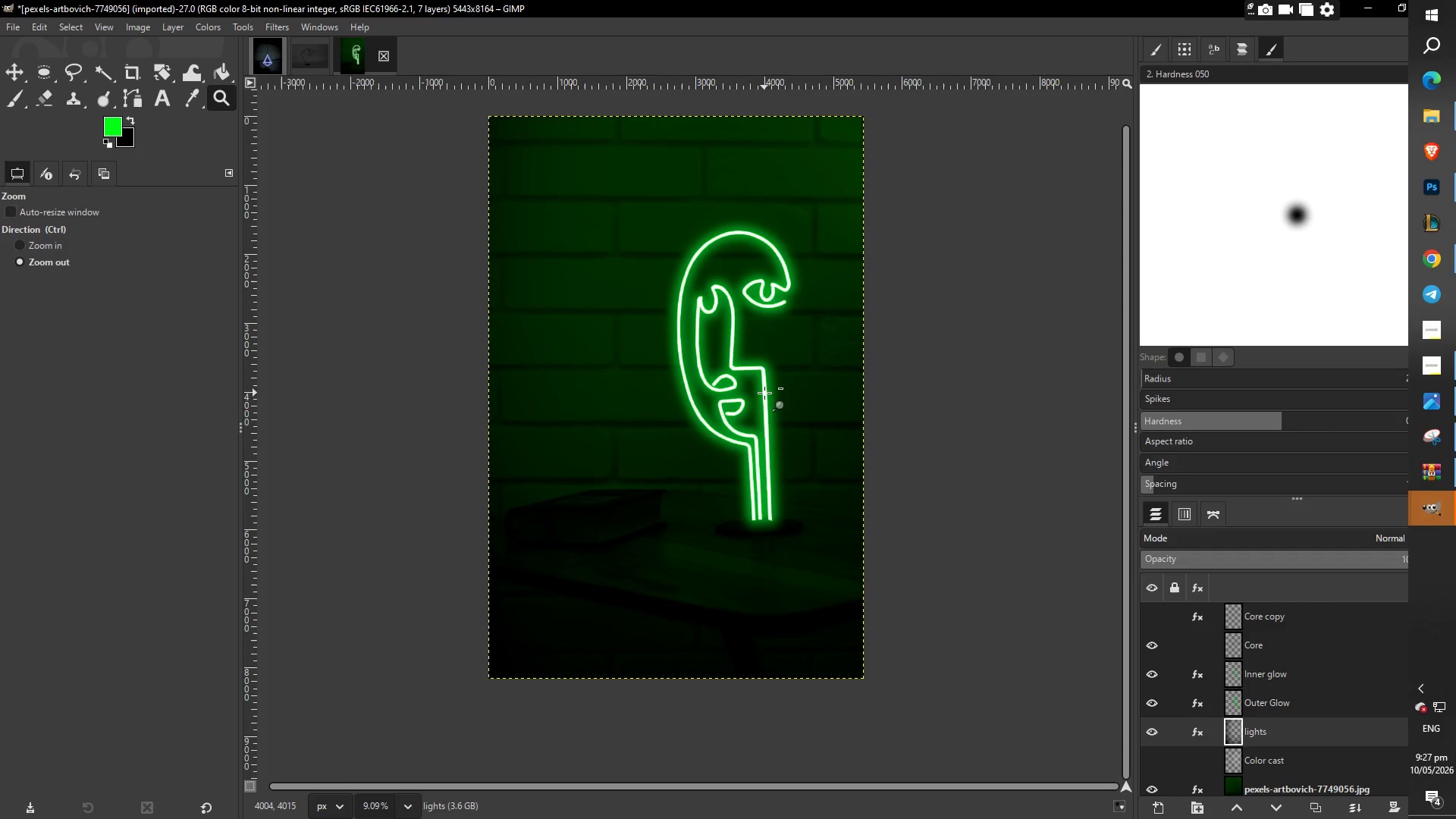 
left_click([318, 60])
 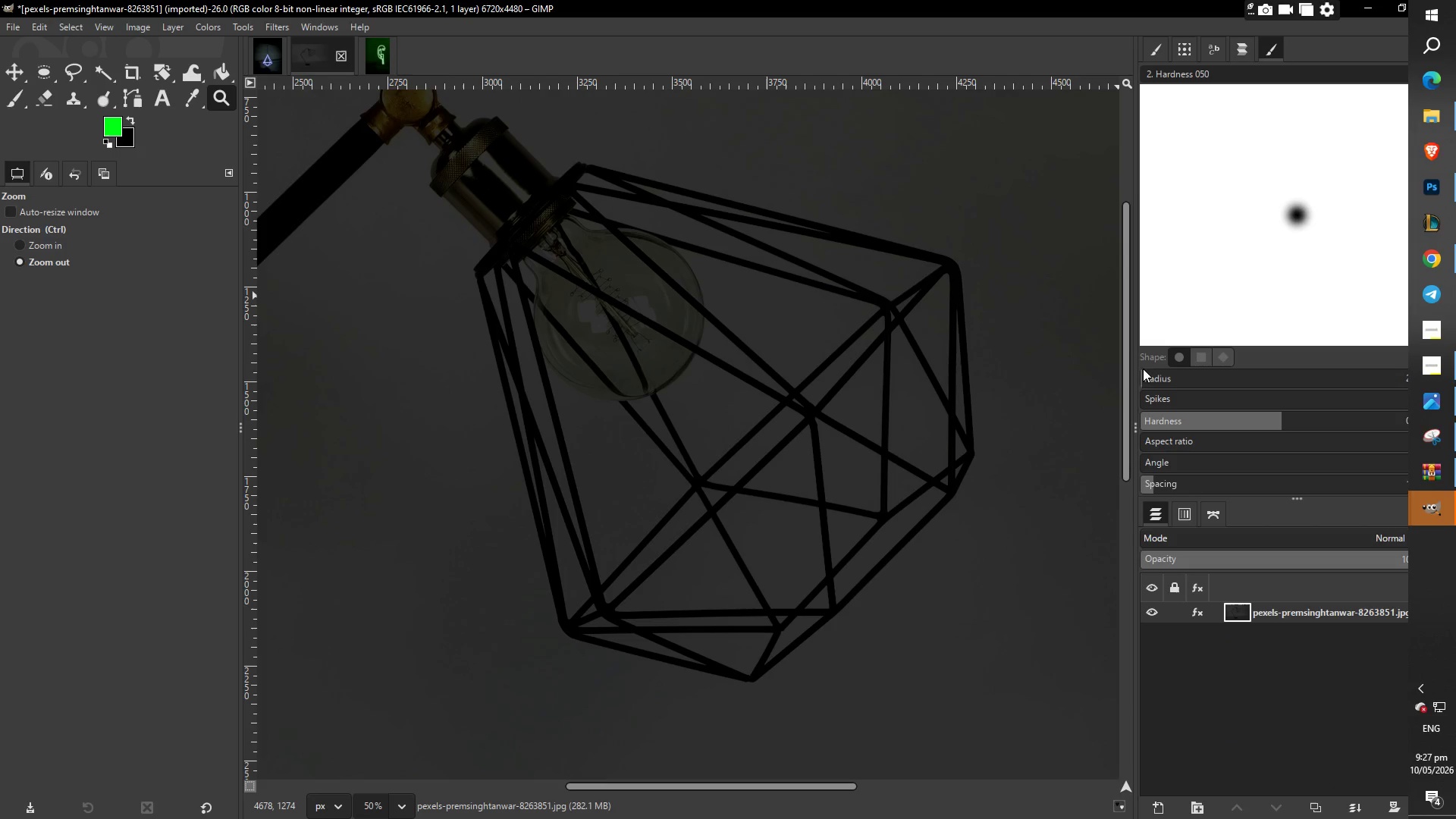 
left_click([1442, 514])
 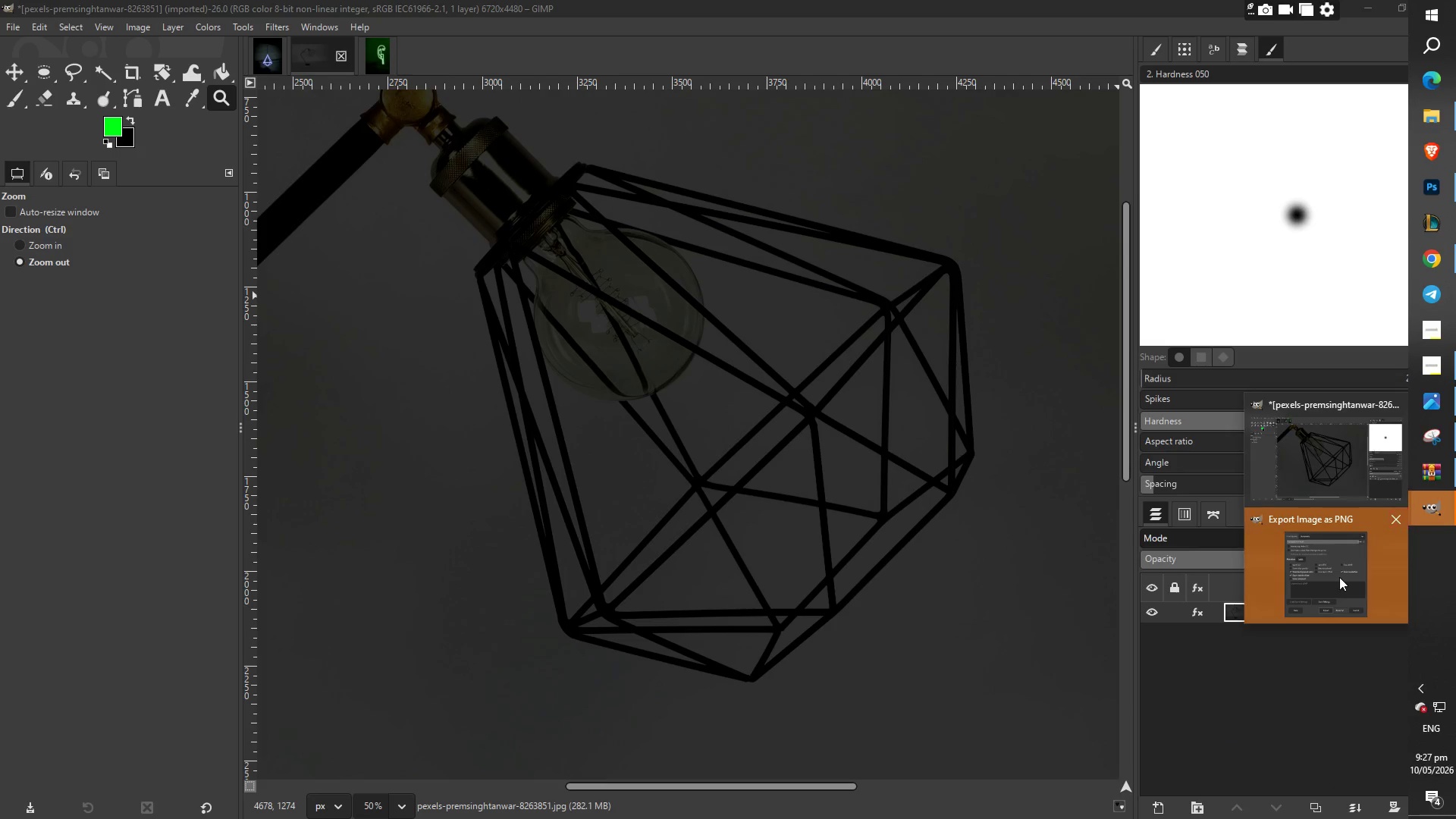 
left_click([1338, 582])
 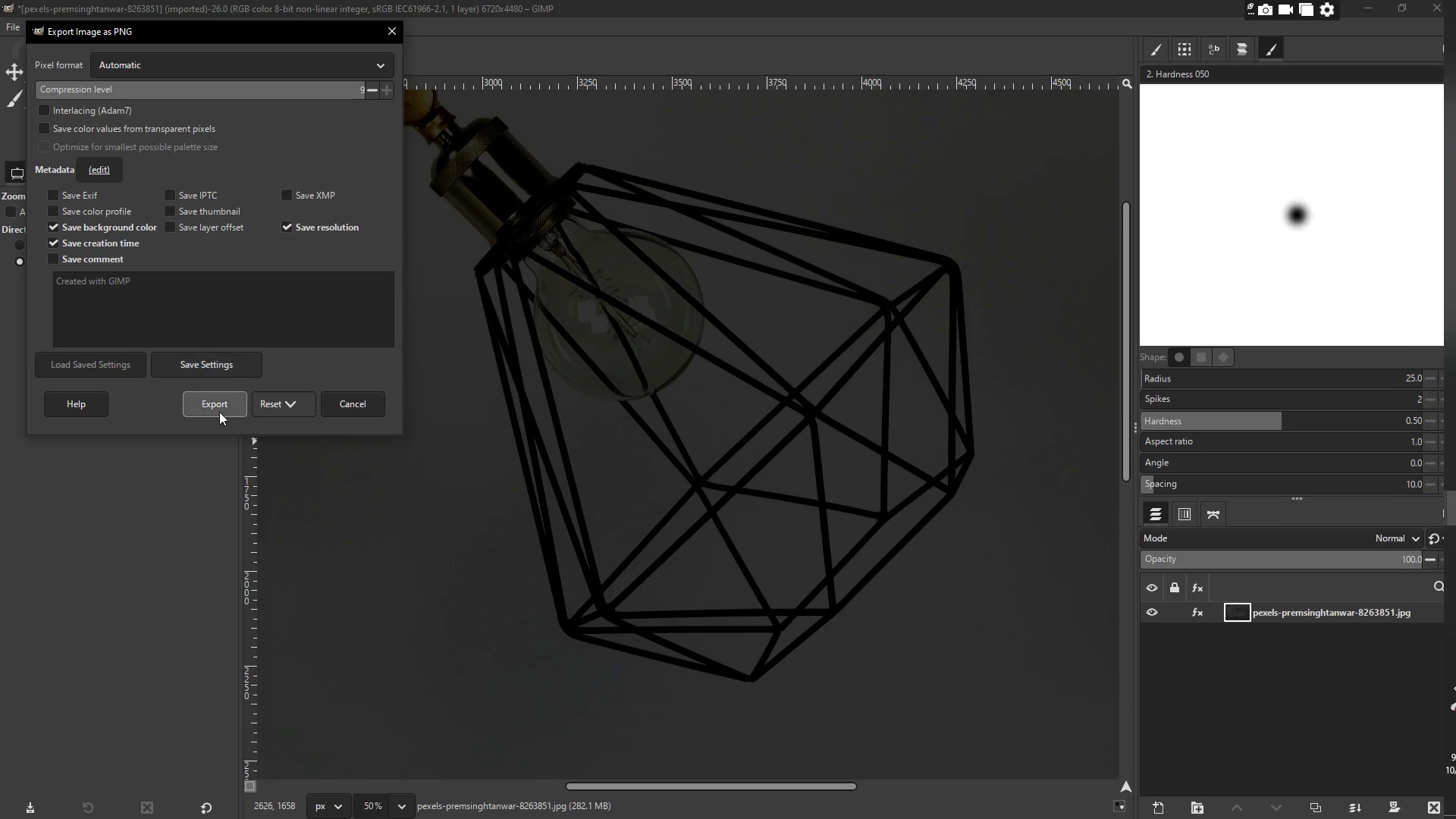 
left_click([219, 412])
 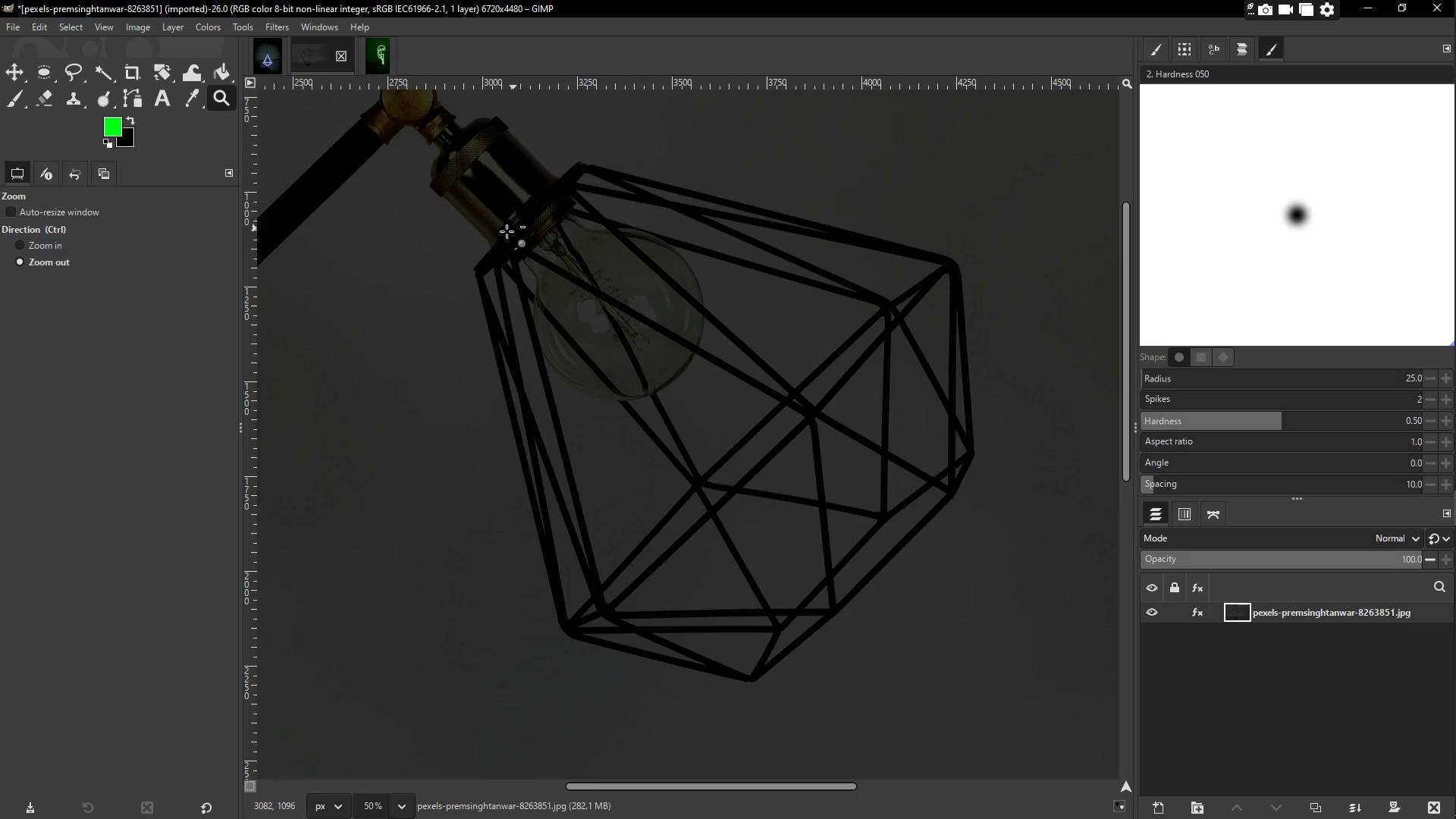 
wait(5.83)
 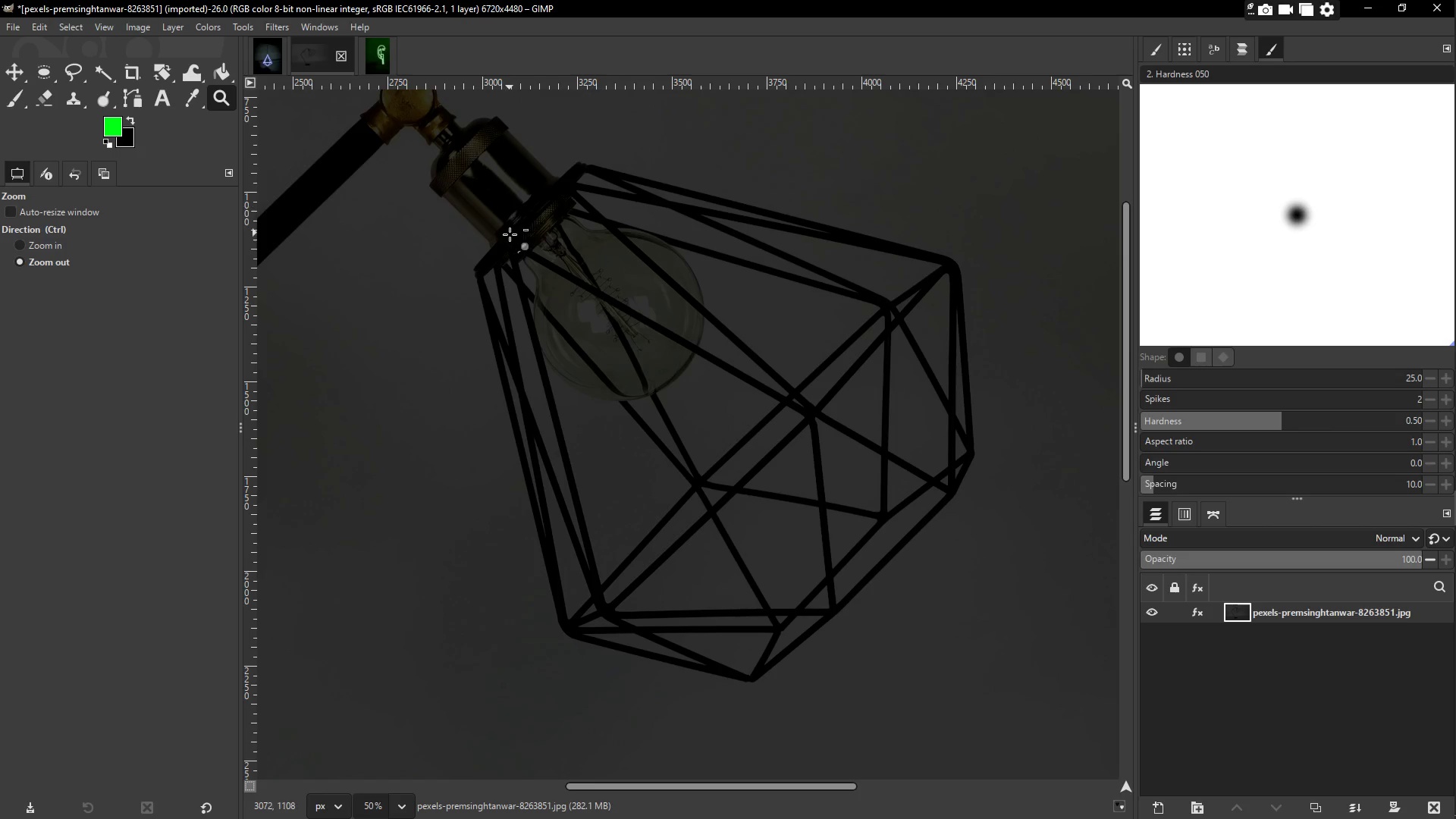 
left_click([124, 102])
 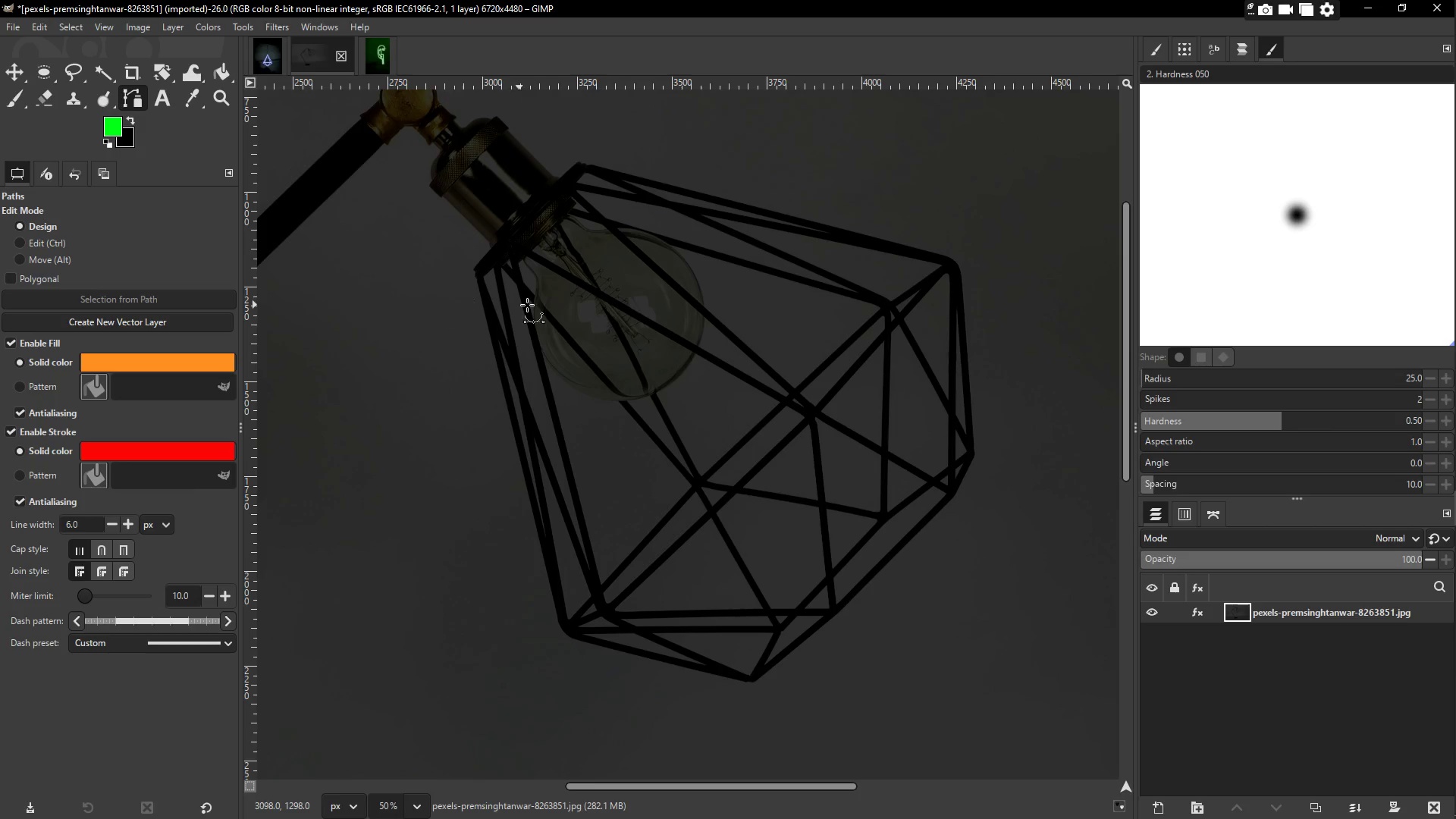 
scroll: coordinate [488, 327], scroll_direction: down, amount: 1.0
 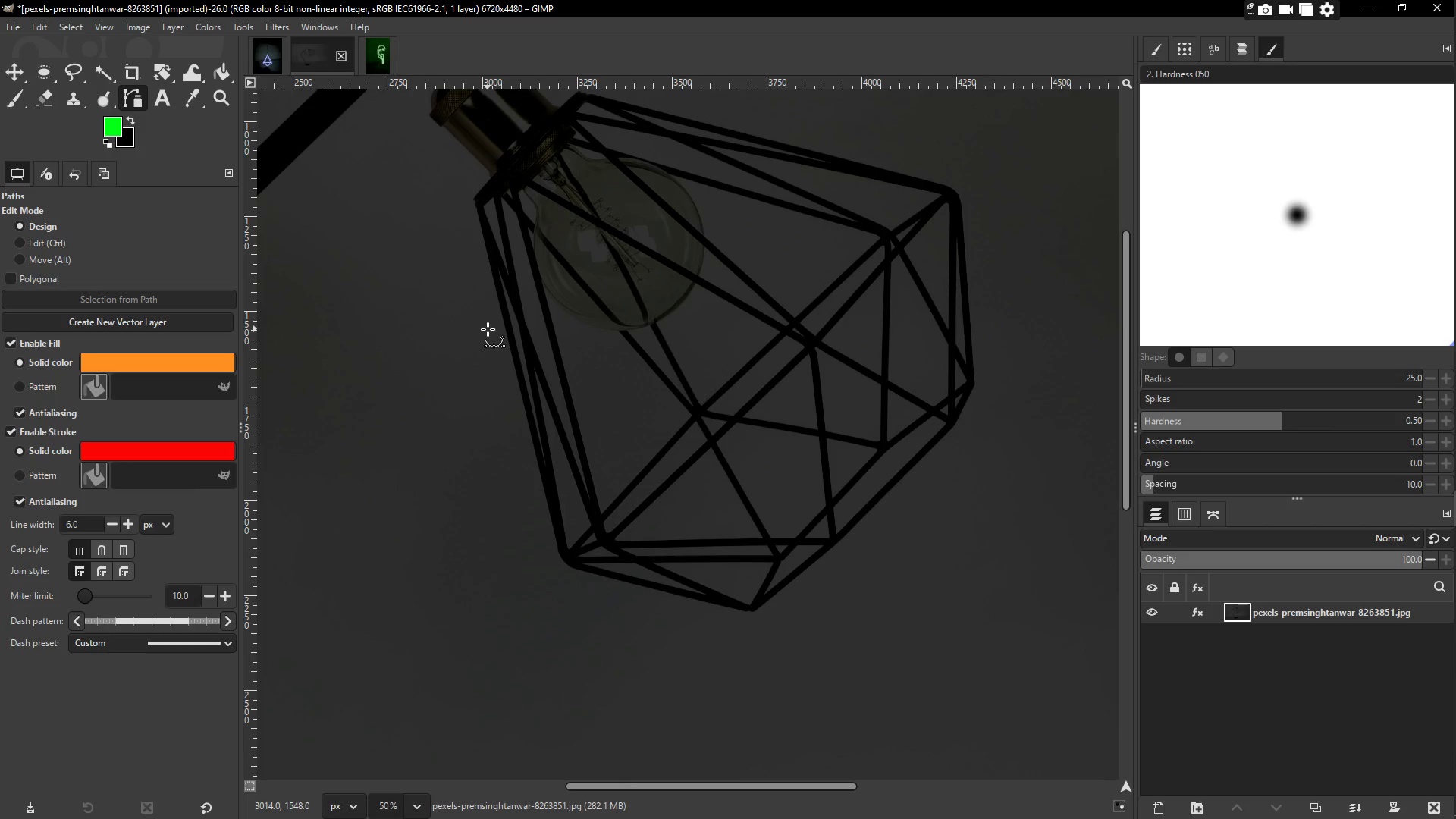 
scroll: coordinate [486, 321], scroll_direction: up, amount: 2.0
 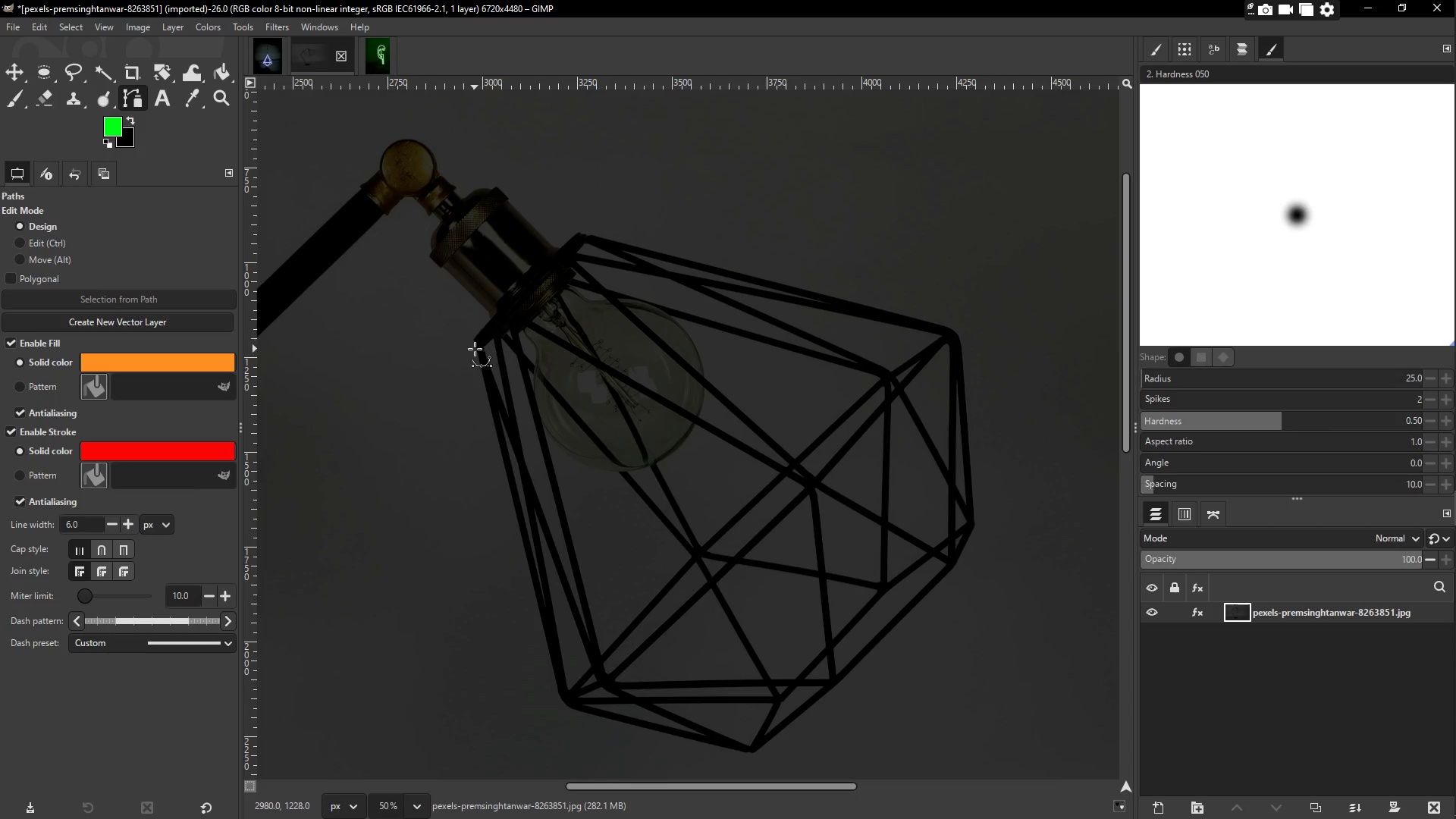 
left_click([475, 344])
 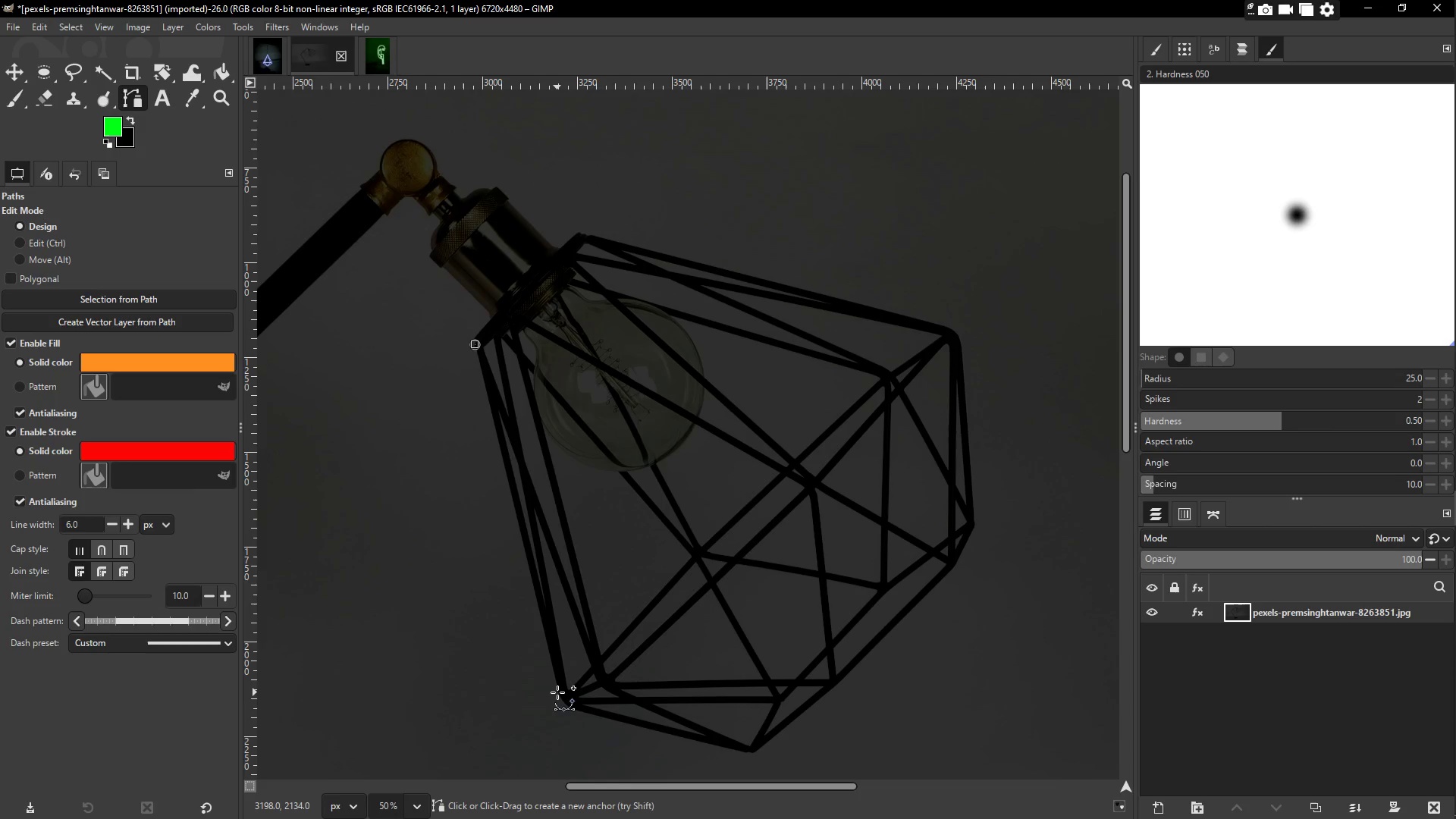 
left_click([557, 692])
 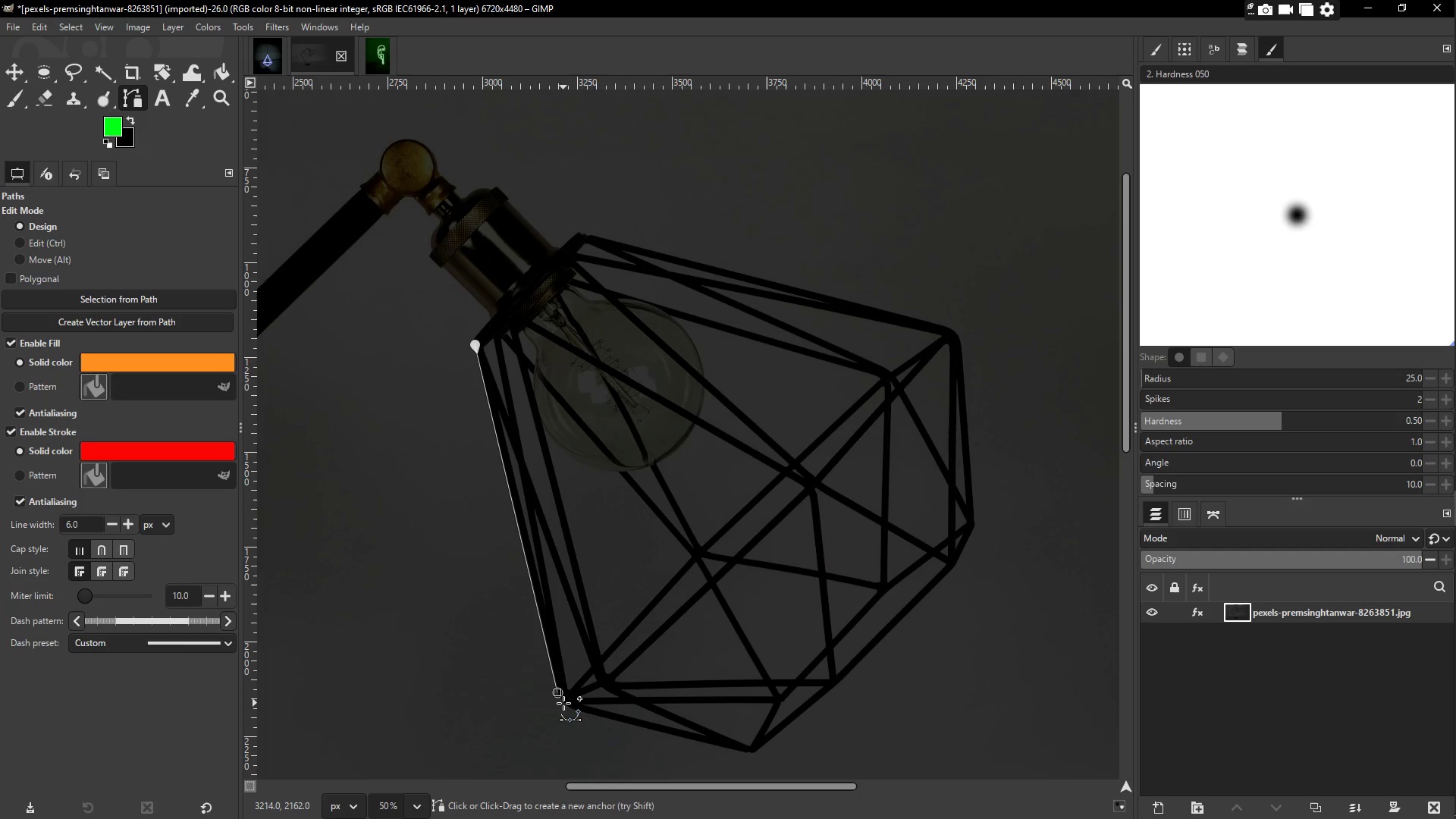 
left_click([563, 703])
 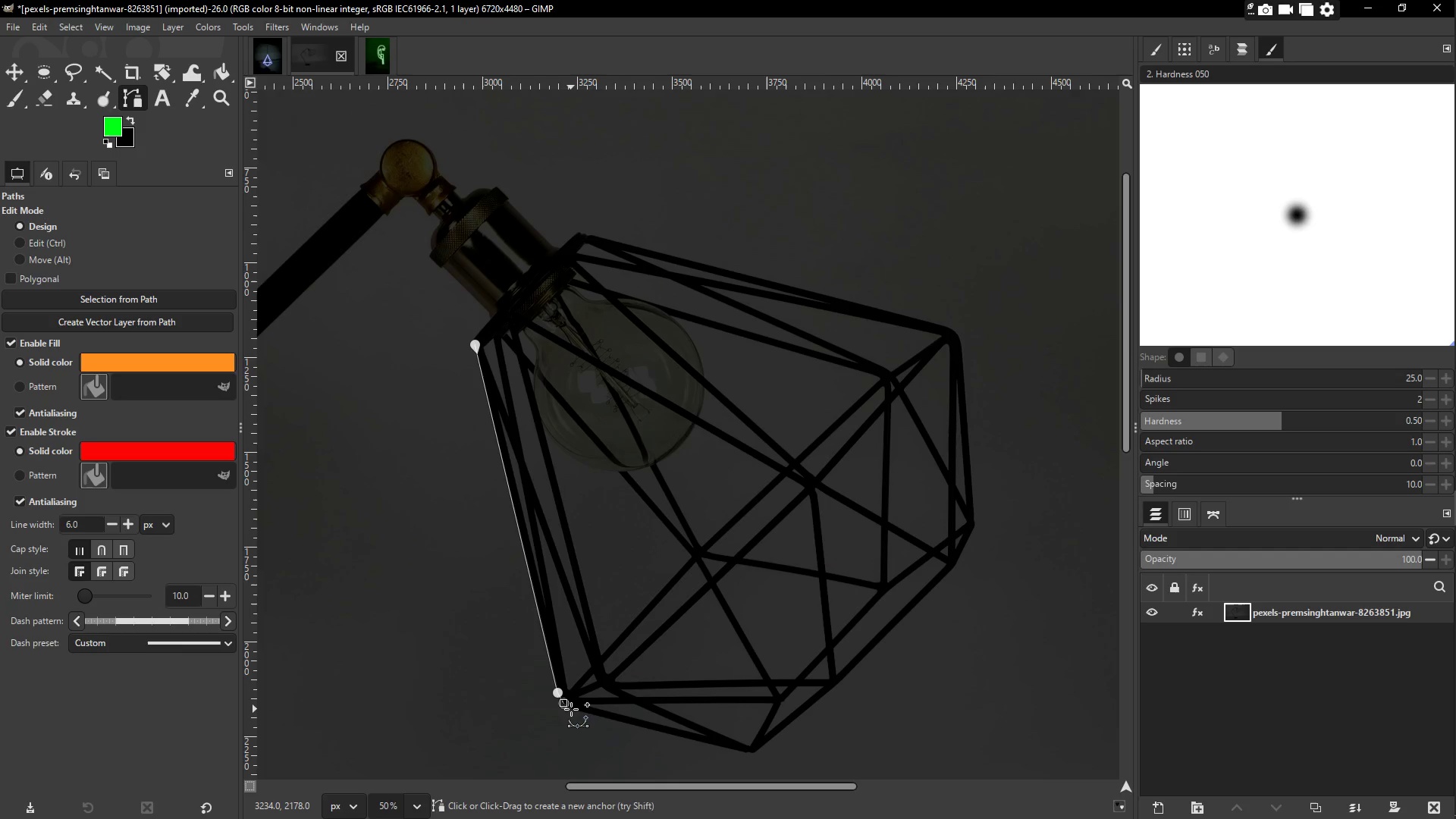 
left_click([573, 709])
 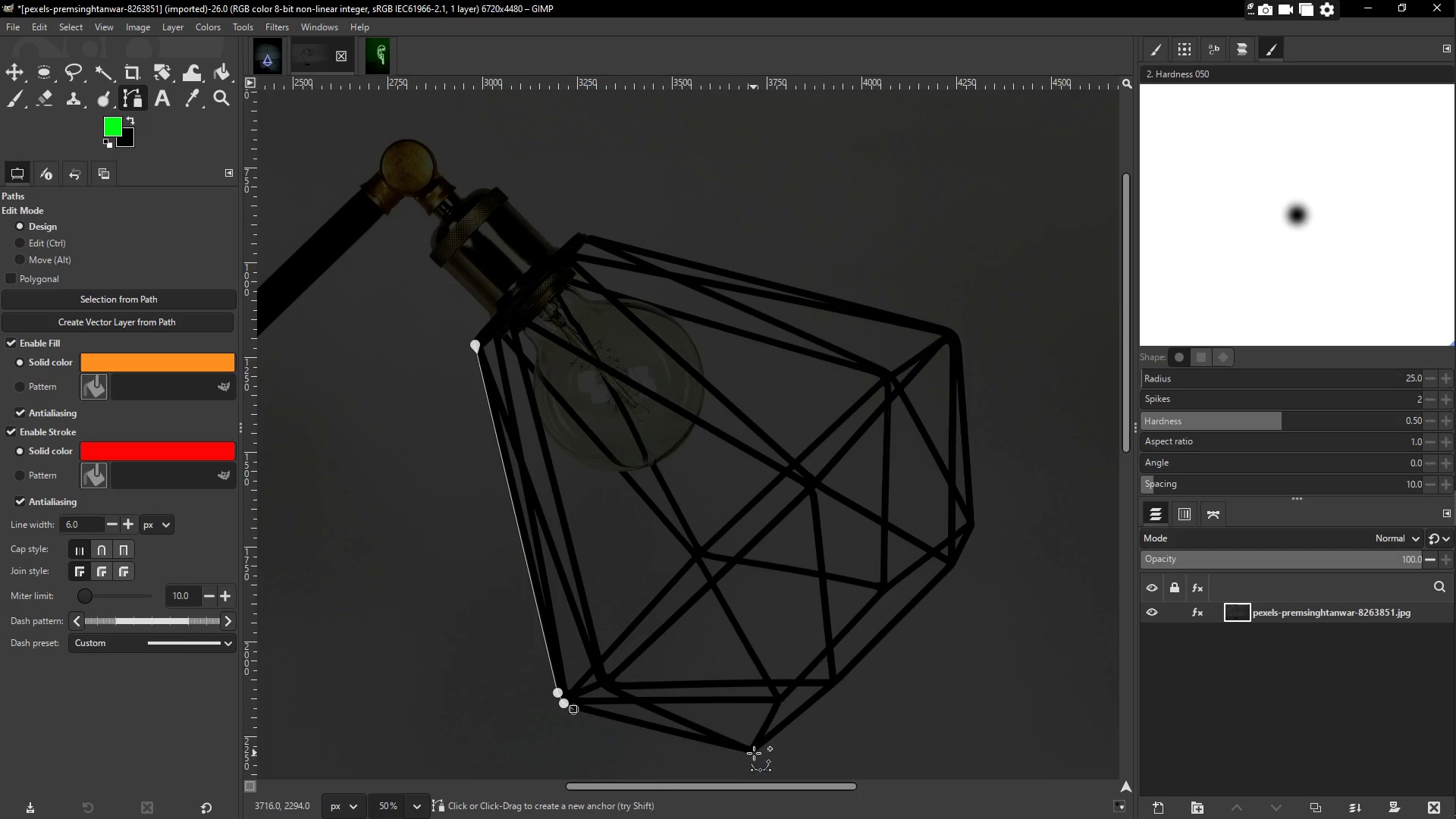 
left_click([752, 753])
 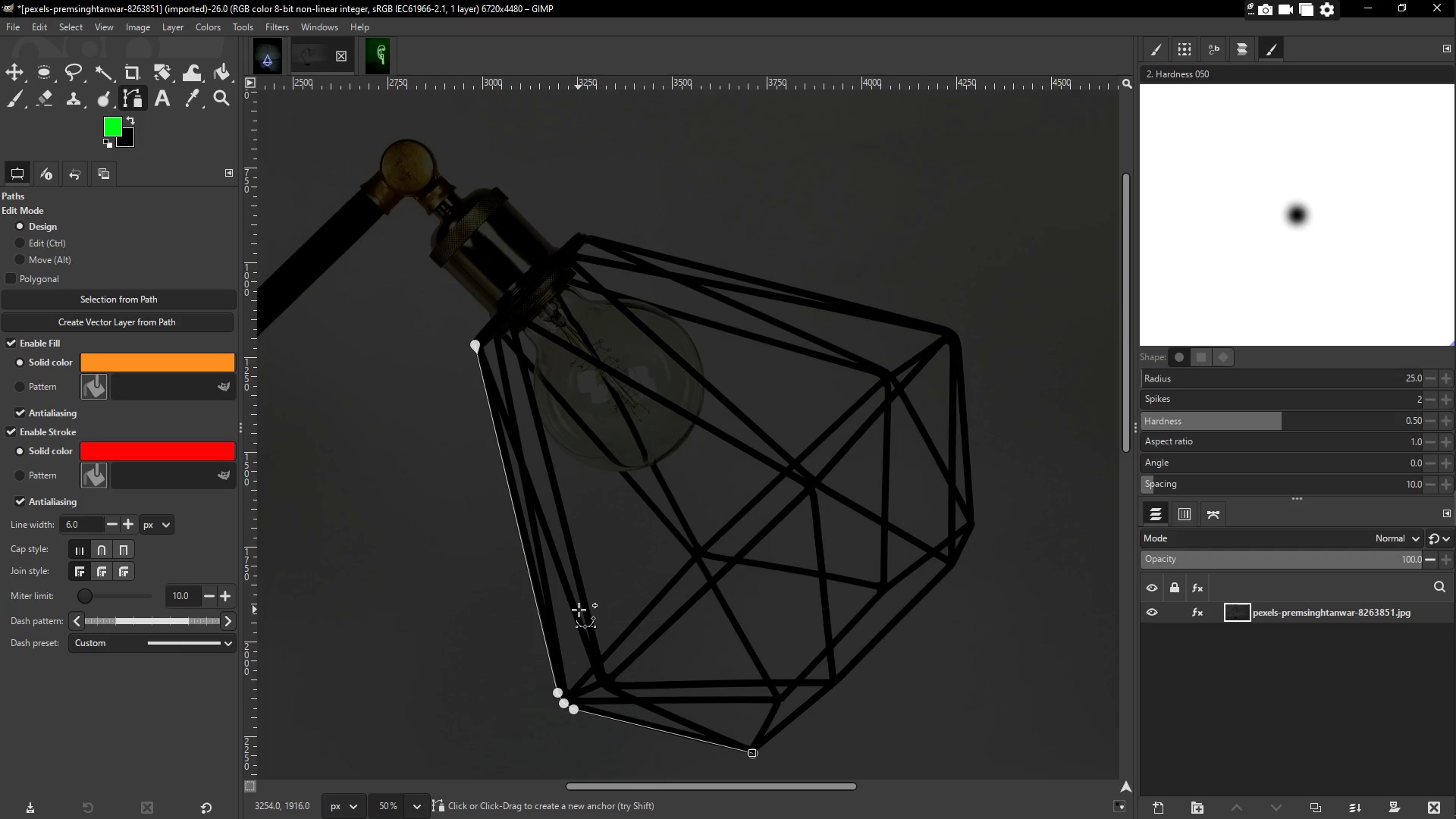 
double_click([578, 607])
 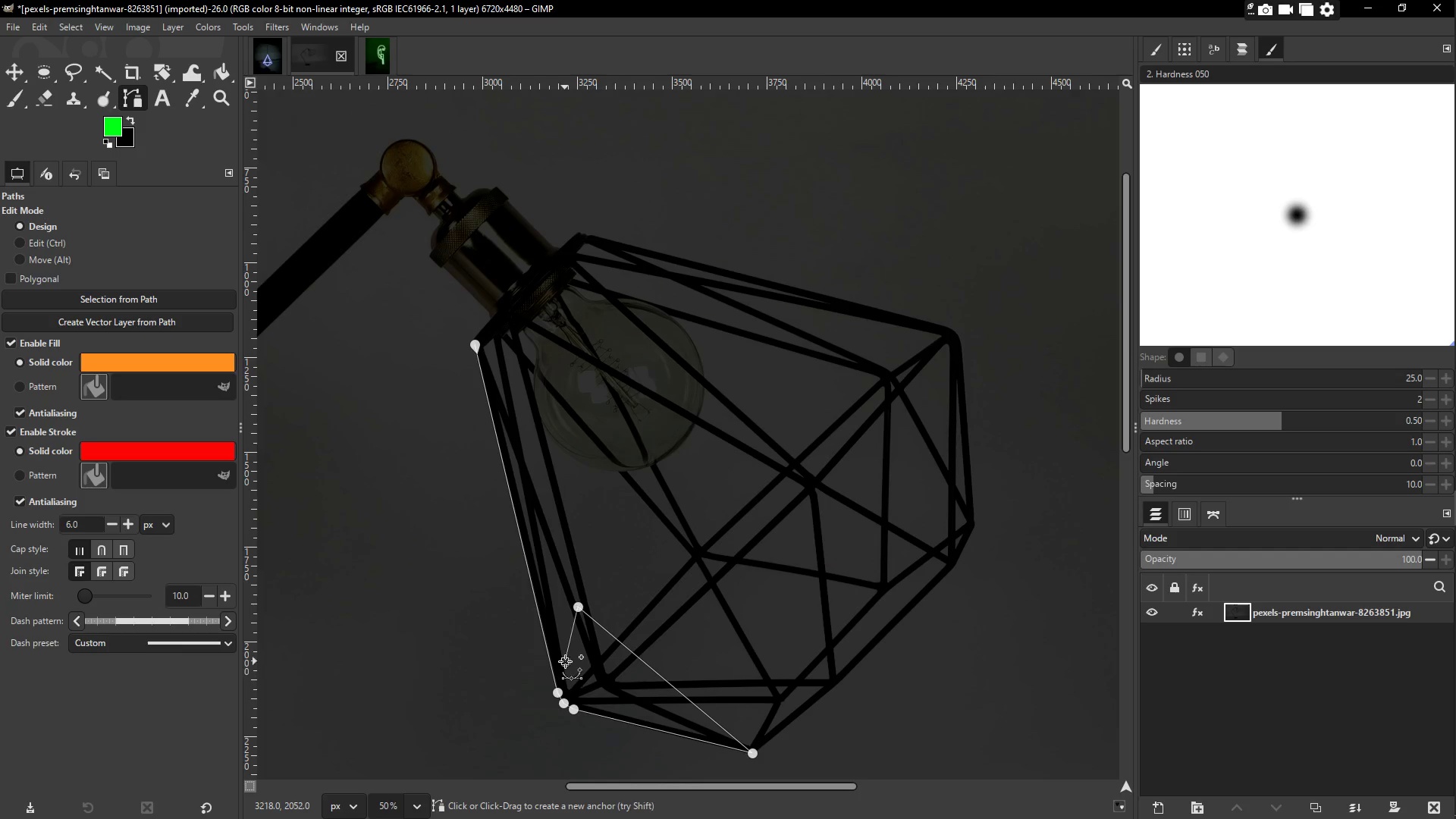 
double_click([555, 530])
 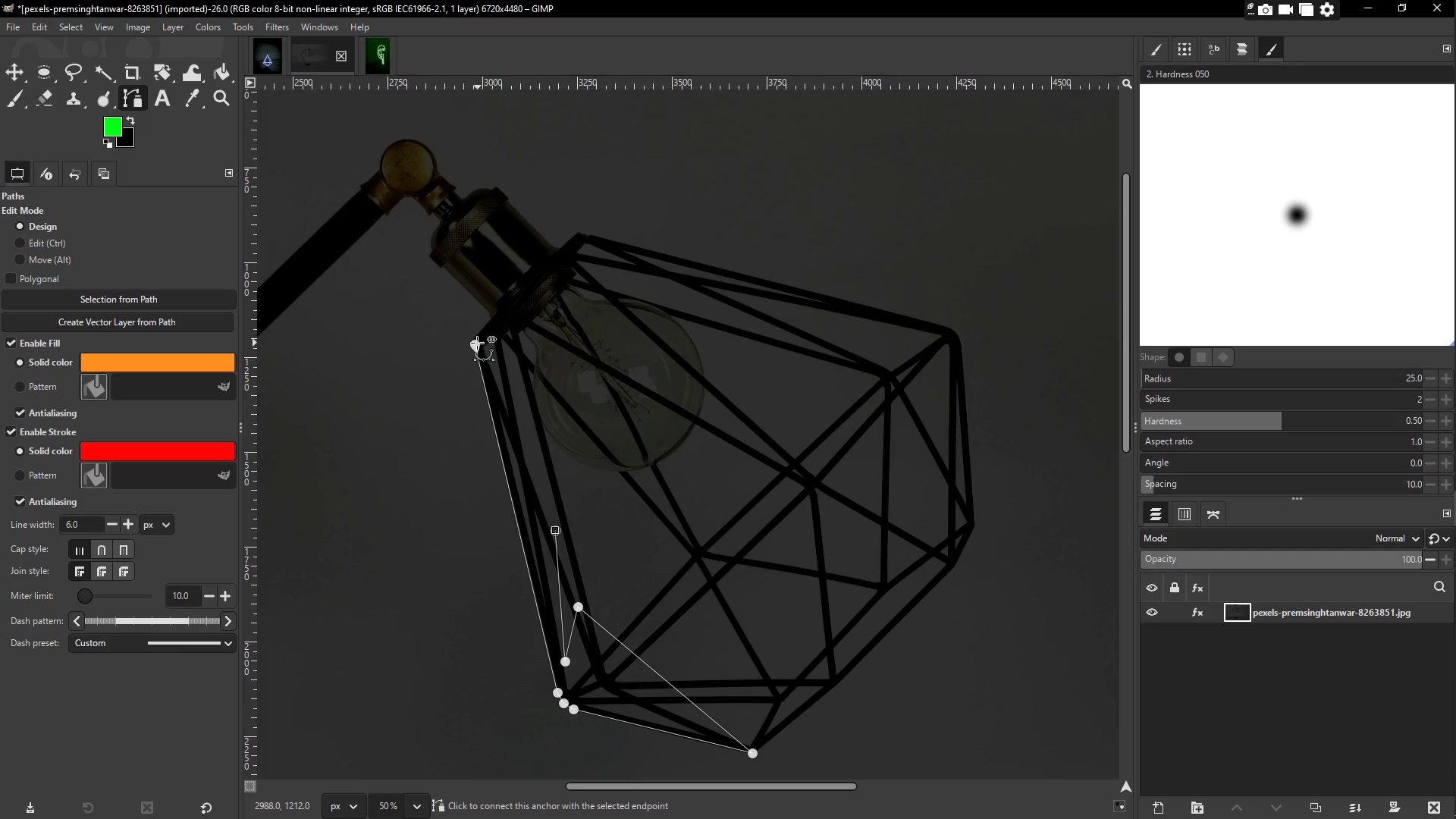 
double_click([477, 343])
 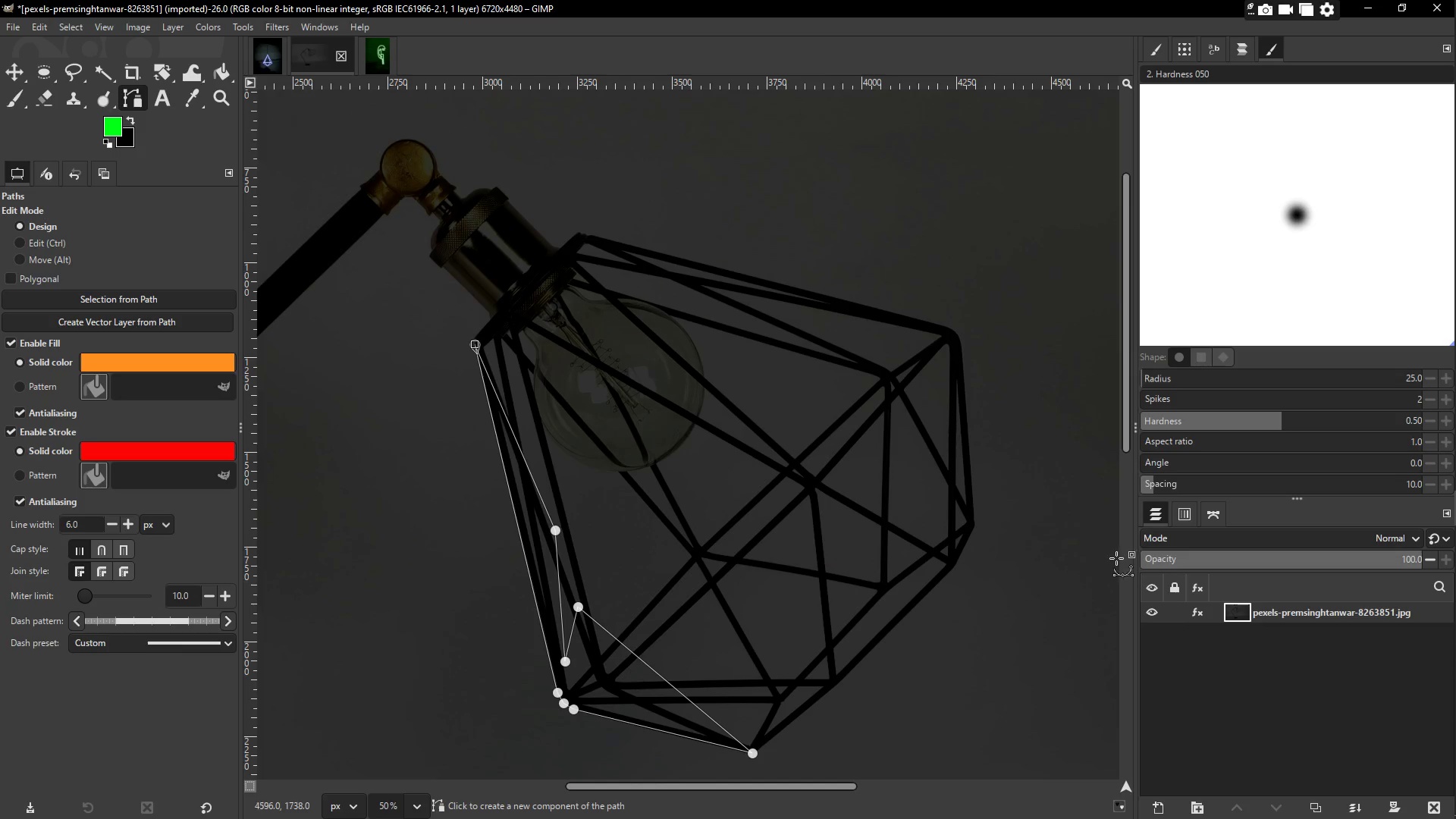 
key(Control+Z)
 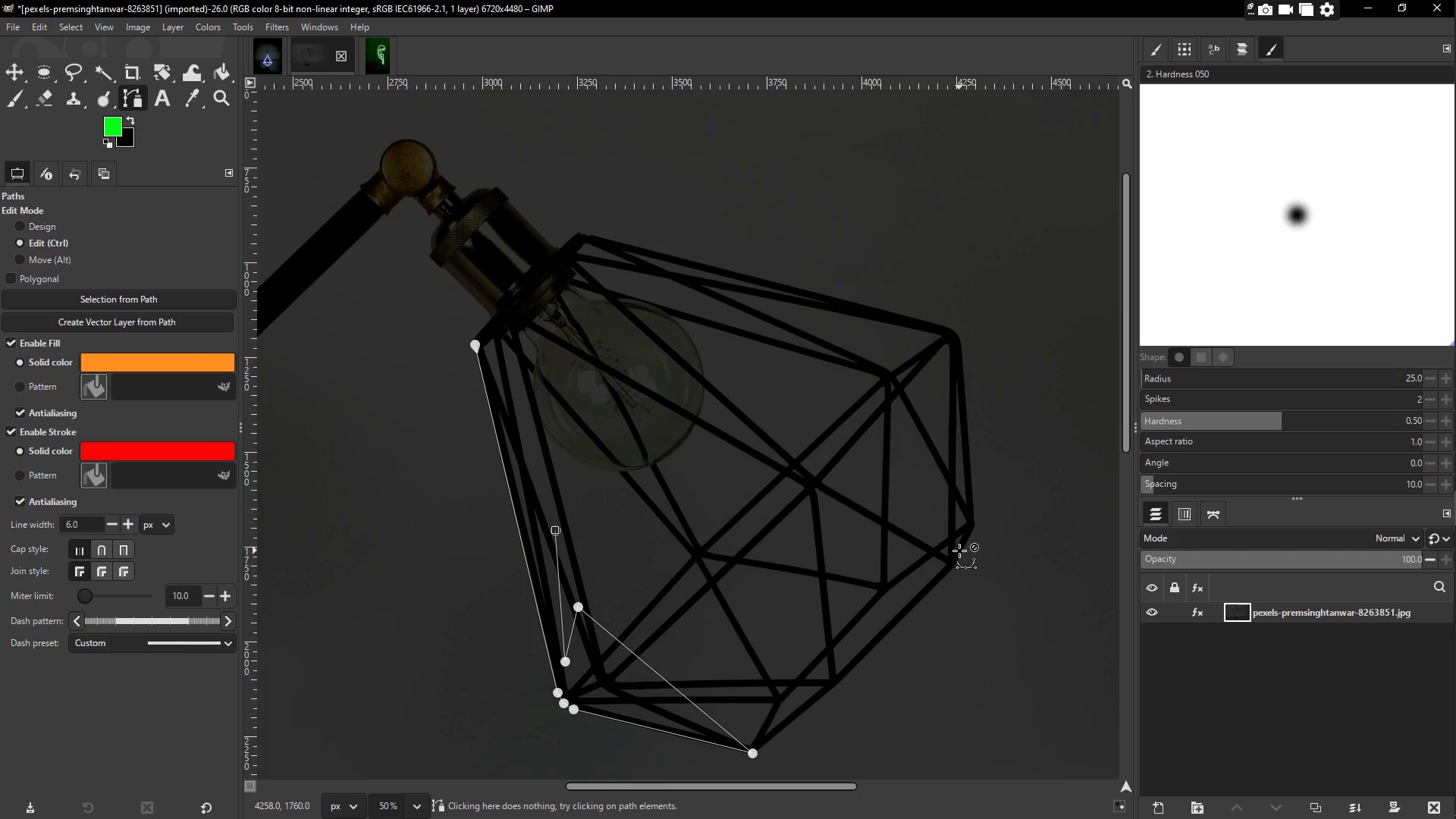 
key(Control+Z)
 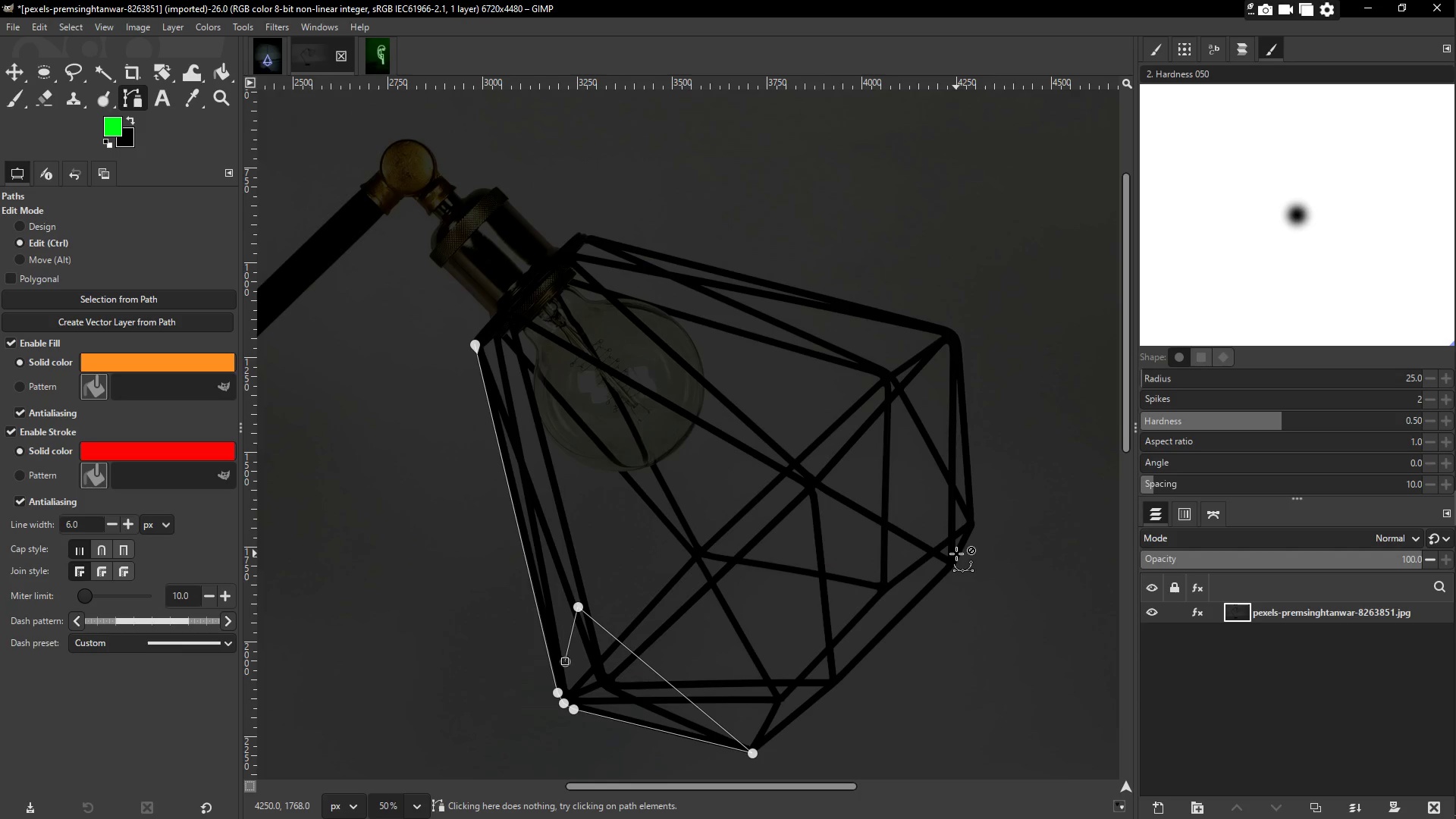 
key(Control+Z)
 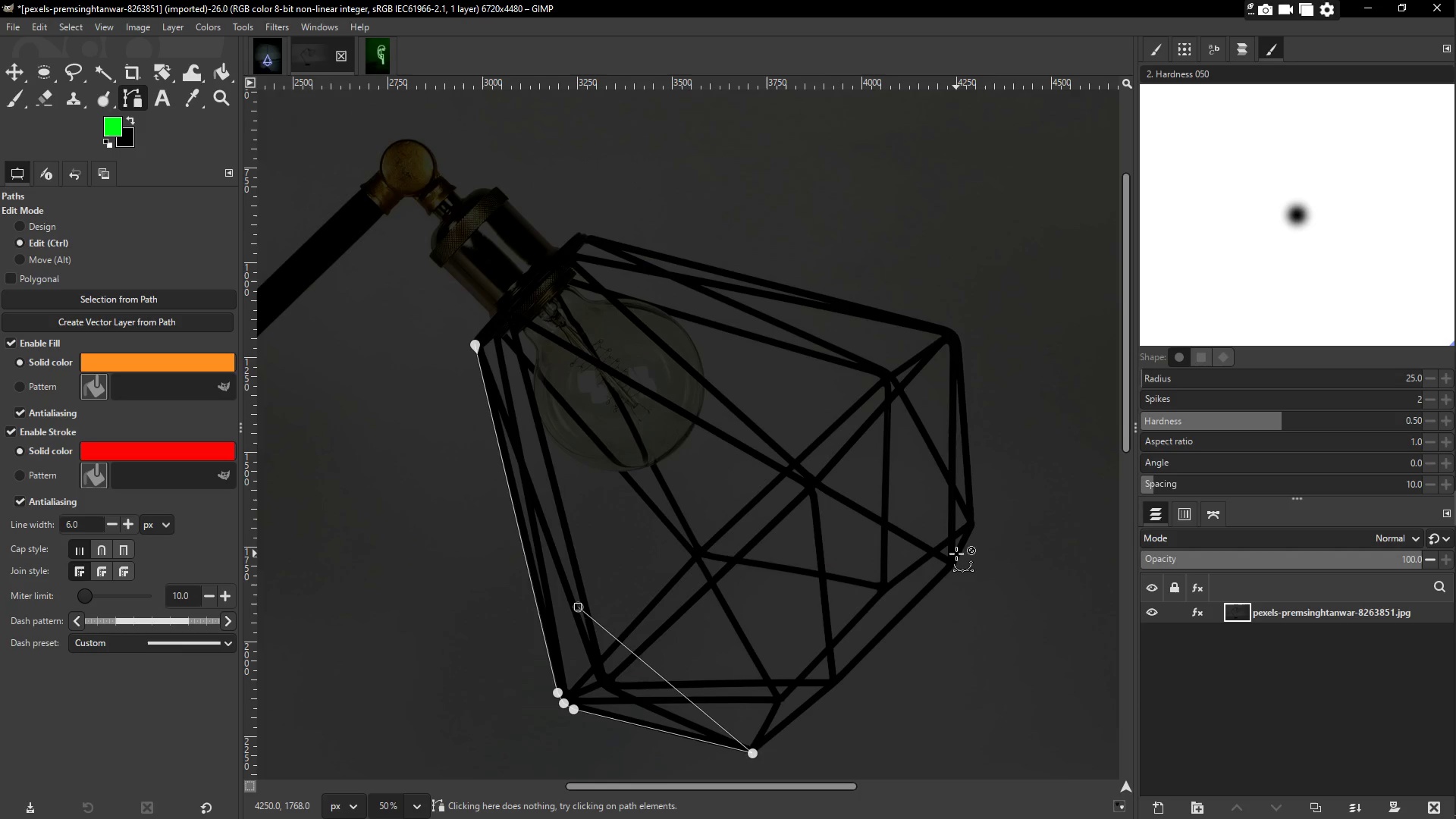 
key(Control+Z)
 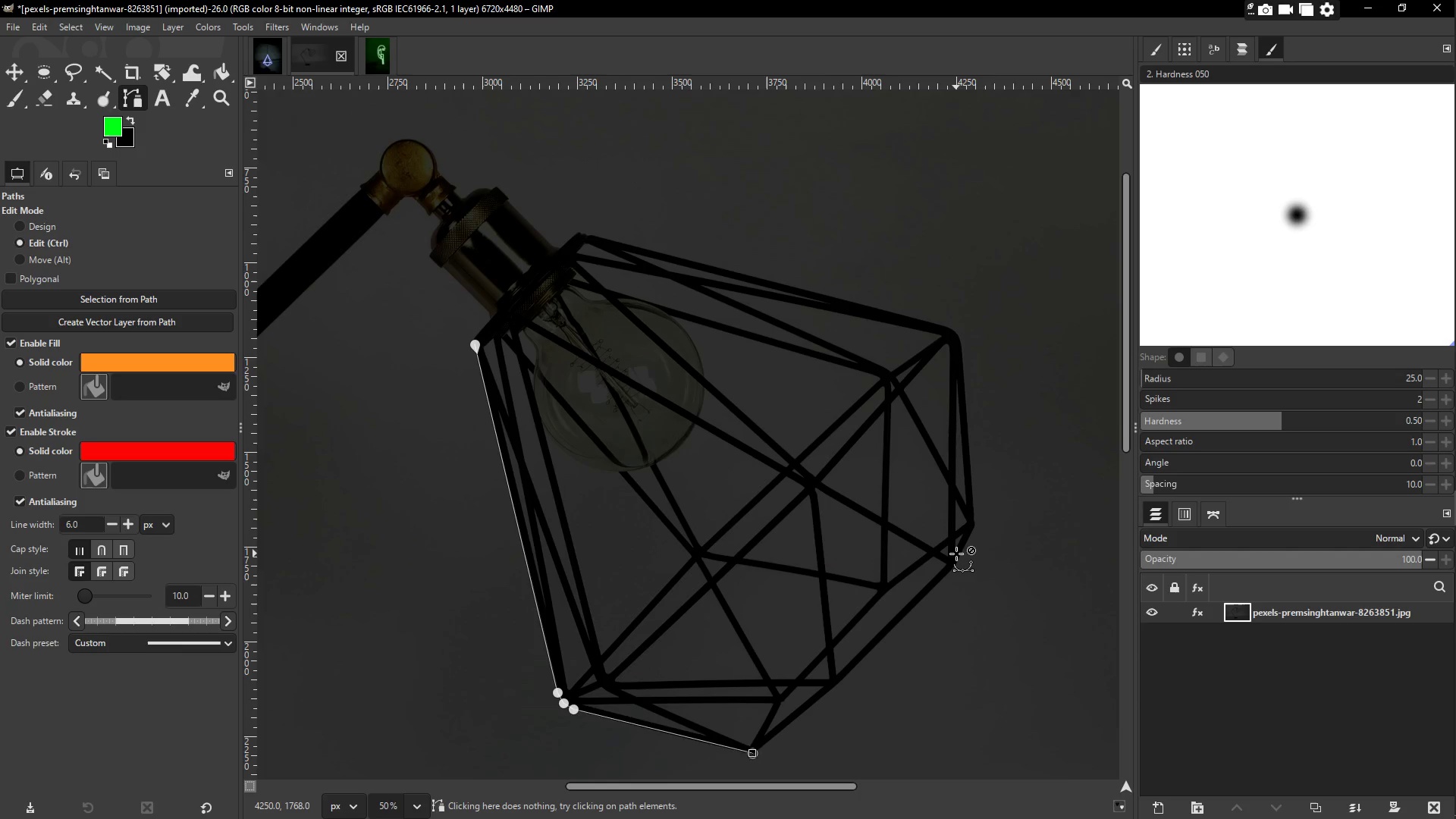 
key(Control+Z)
 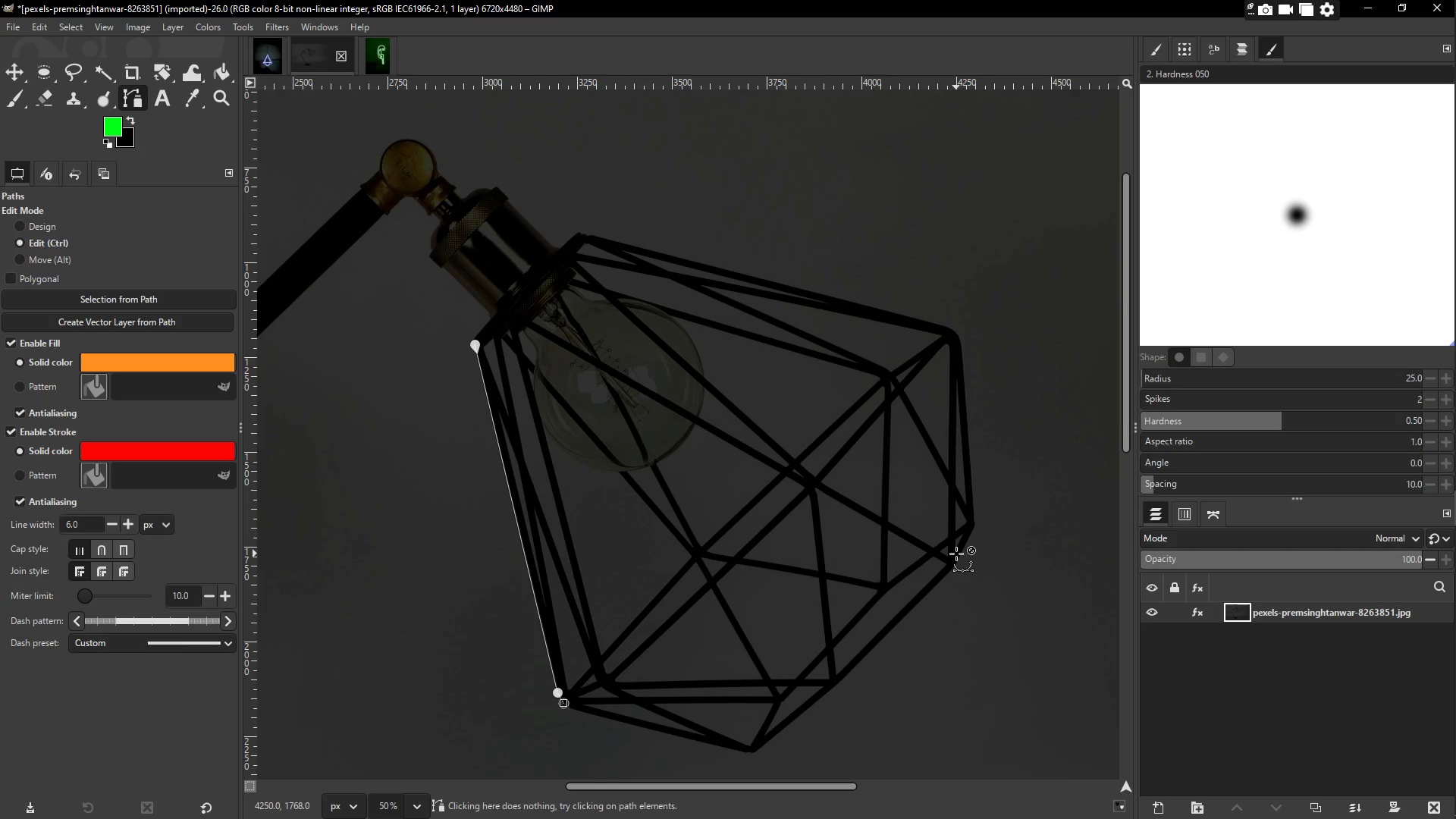 
key(Control+Z)
 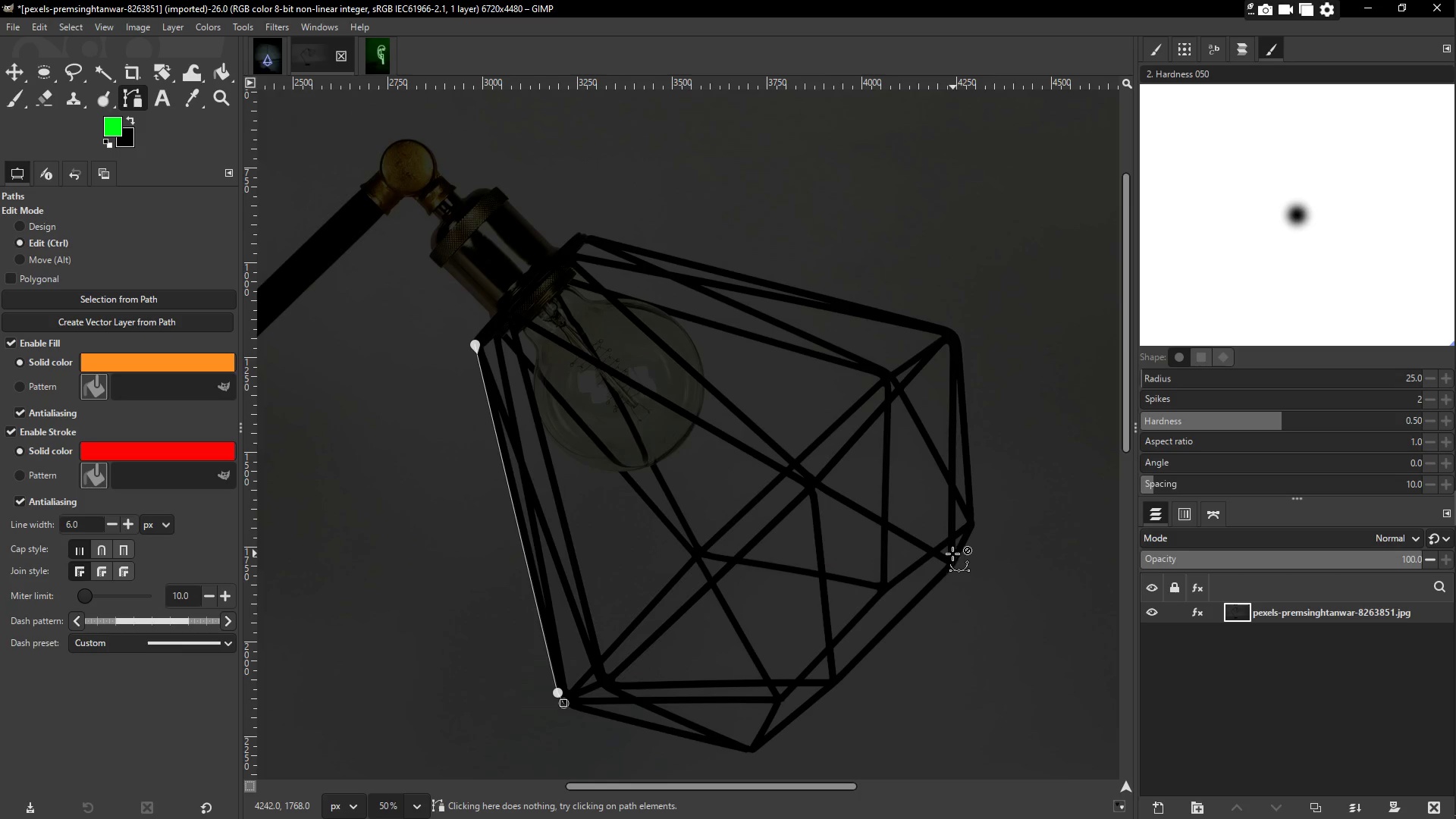 
key(Control+Z)
 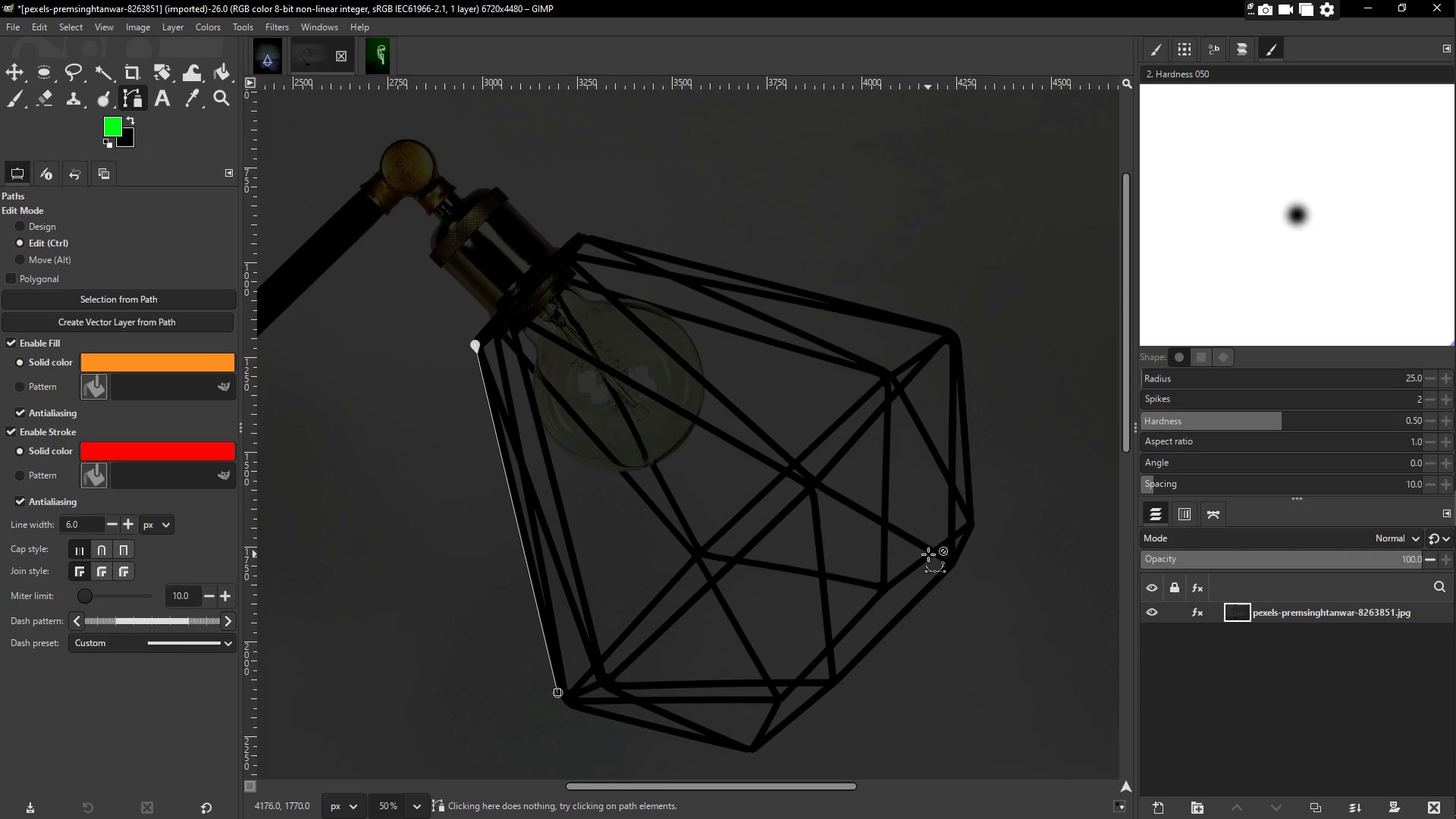 
key(Control+Z)
 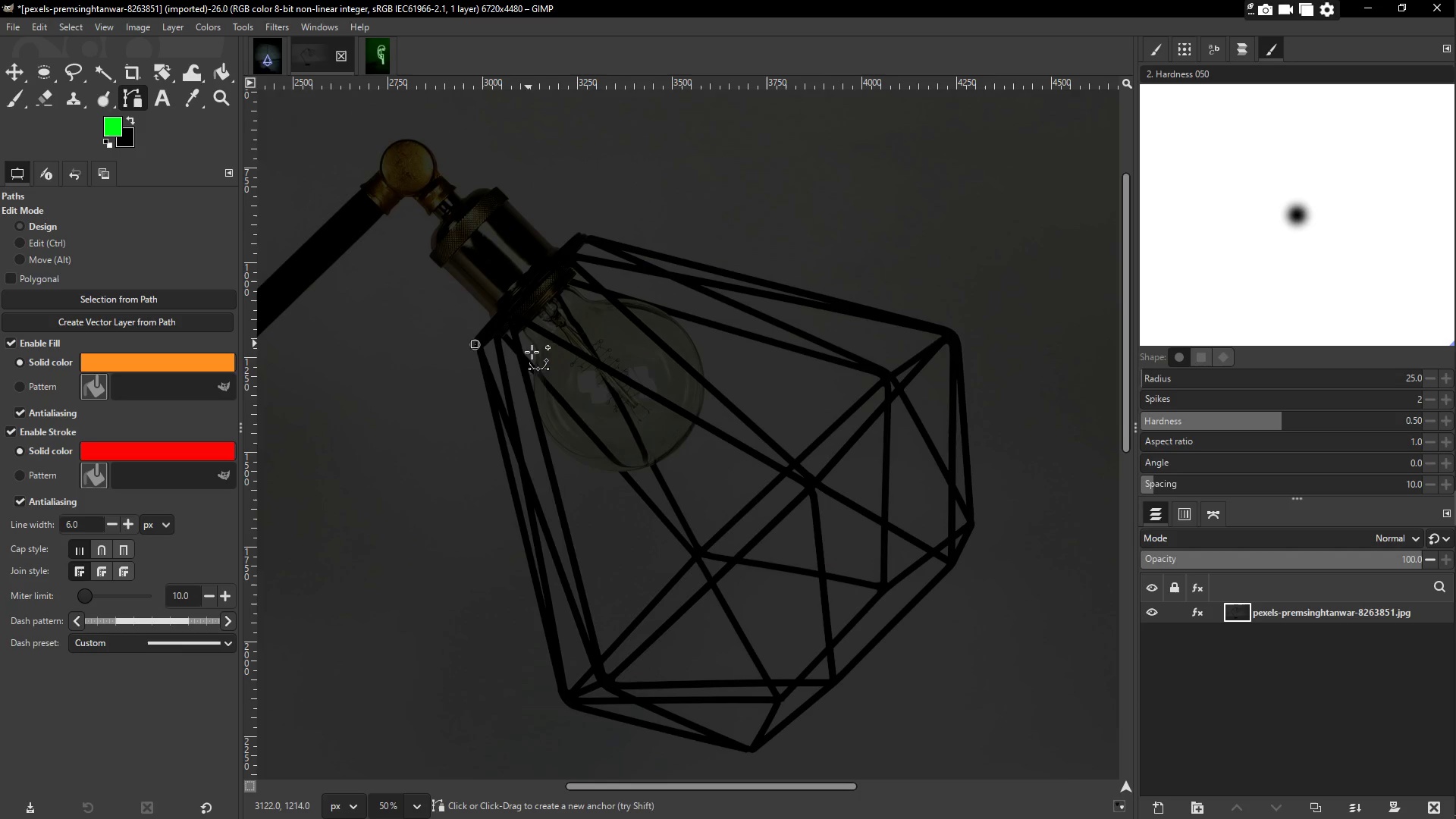 
key(Control+Z)
 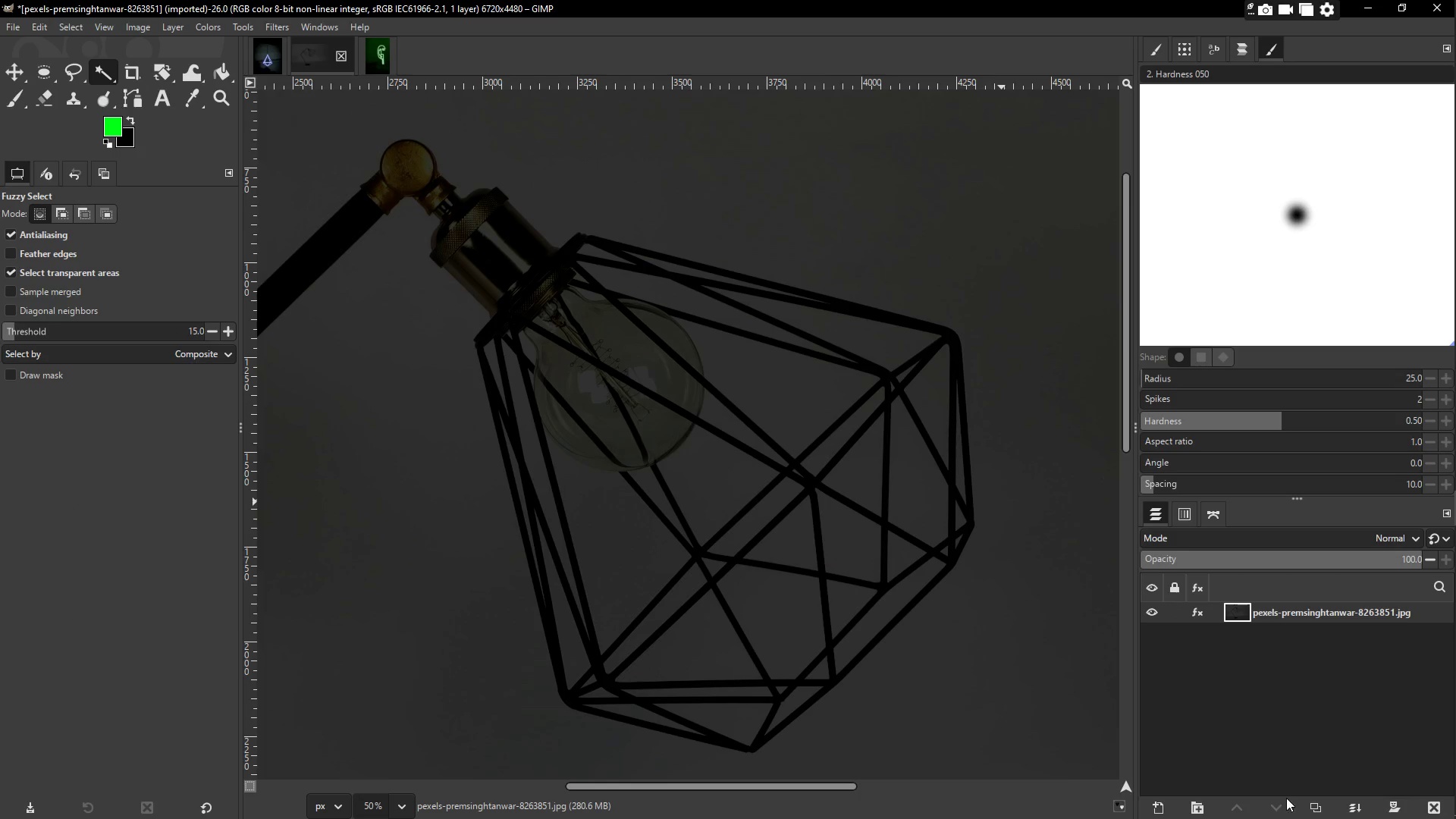 
left_click([1154, 808])
 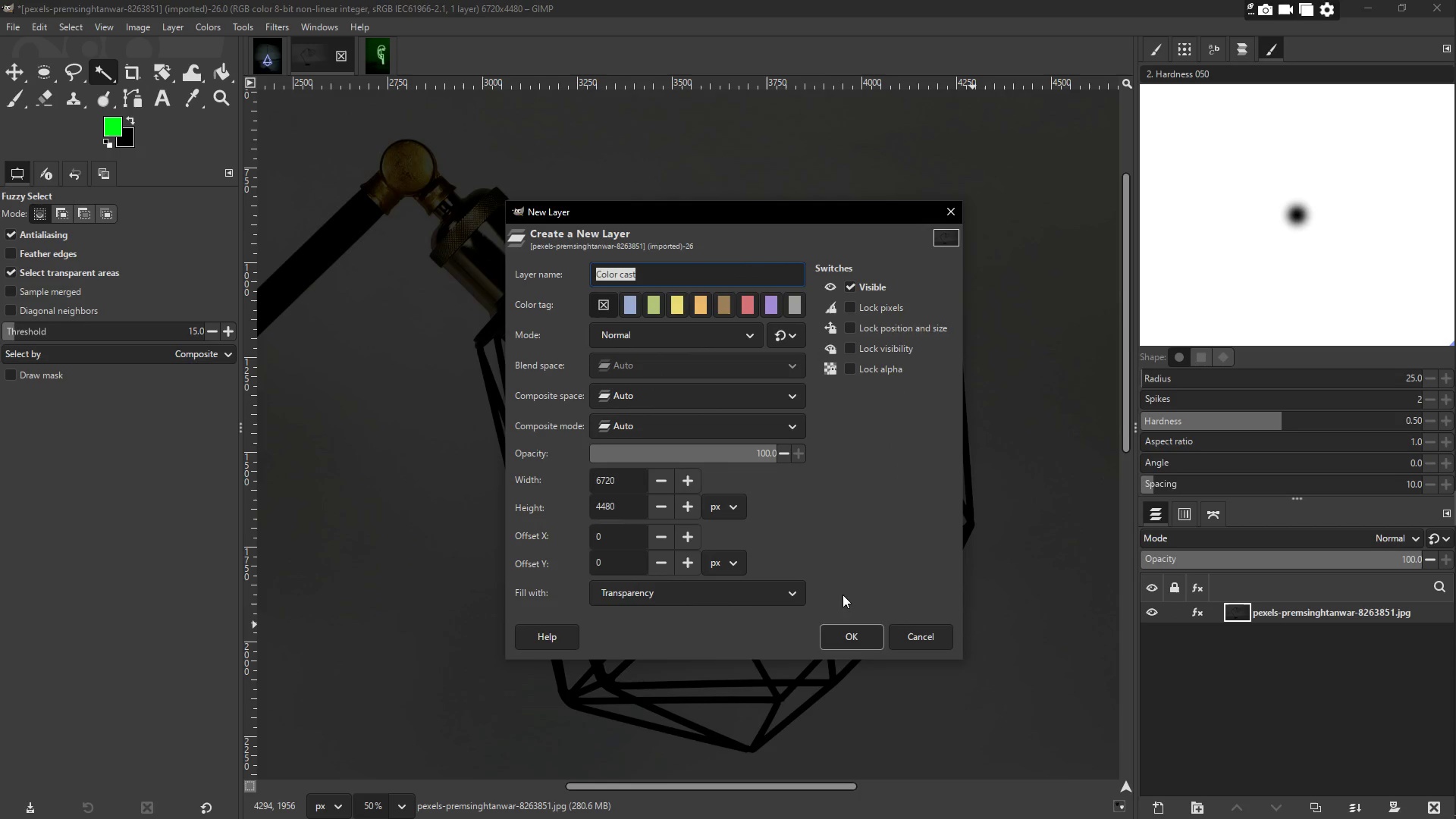 
left_click([859, 632])
 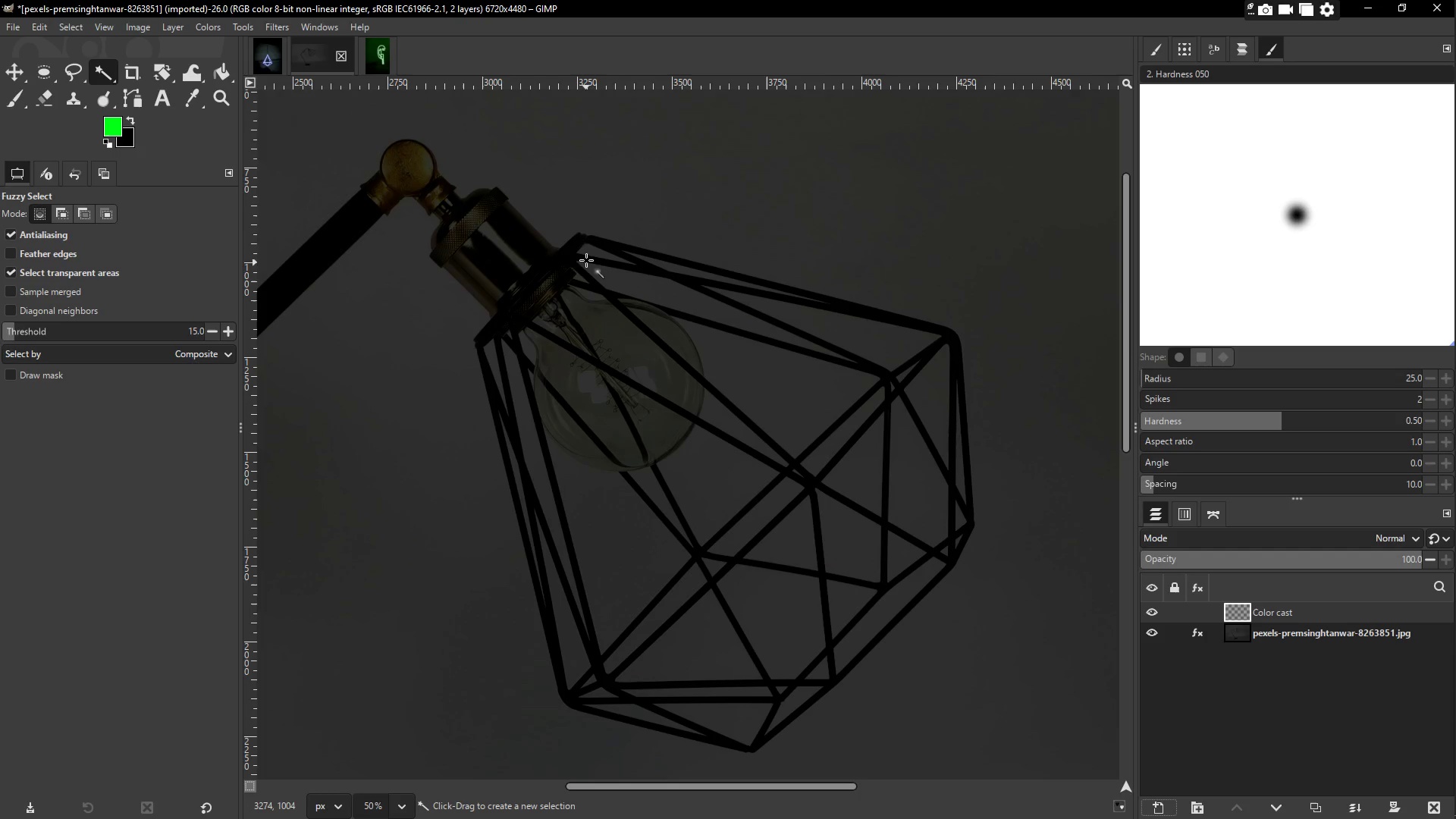 
wait(7.95)
 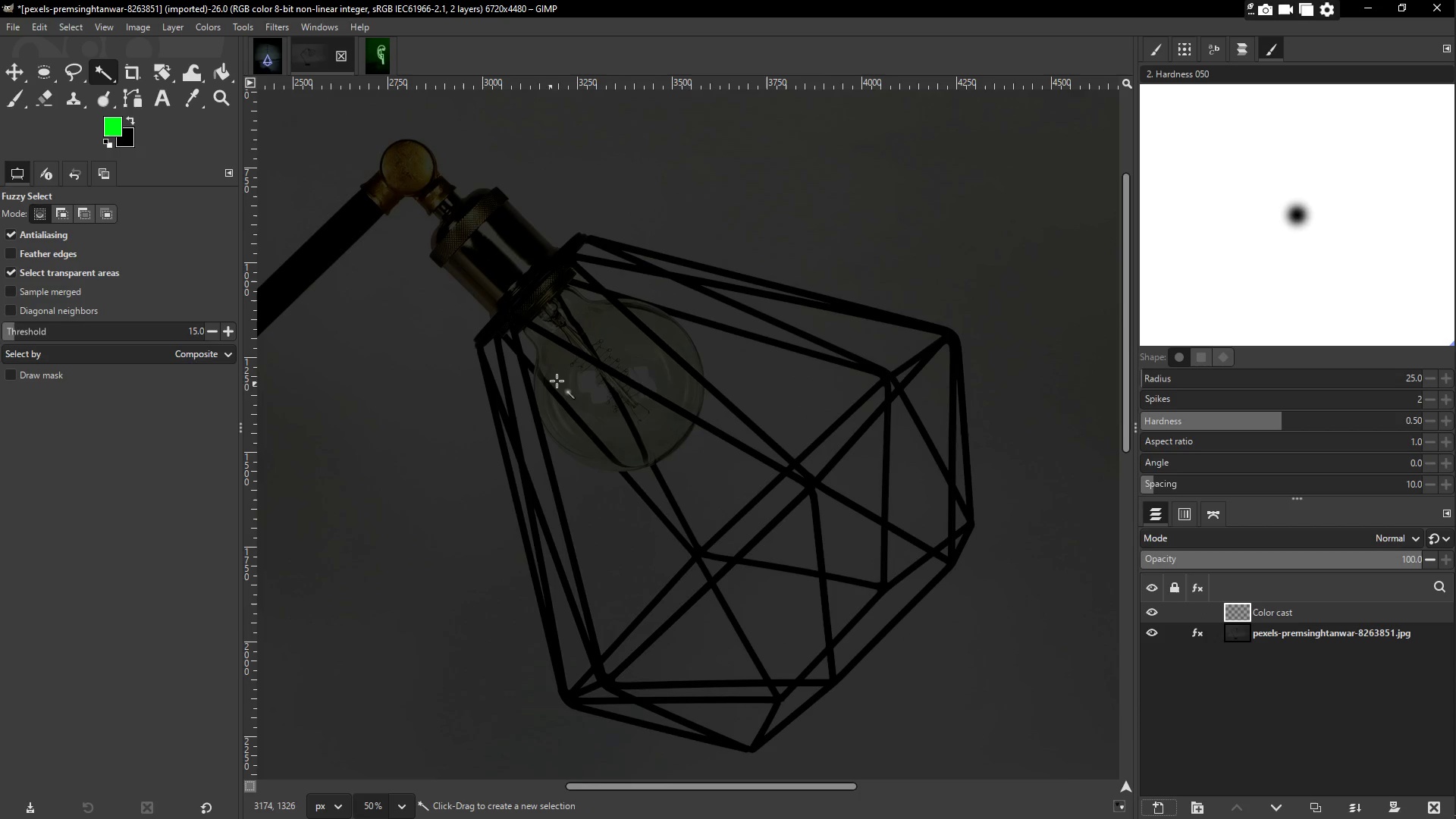 
left_click([776, 466])
 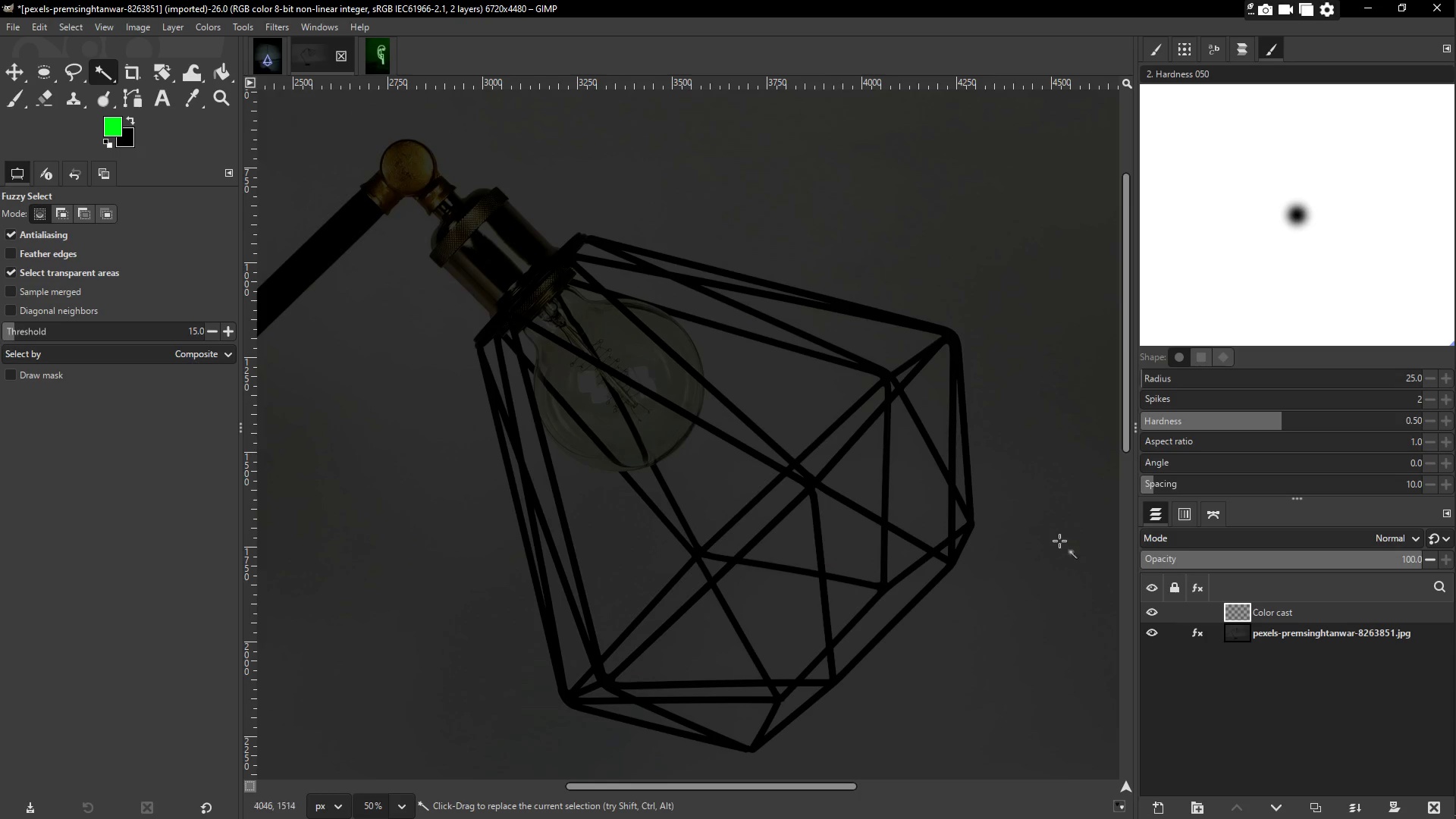 
wait(7.62)
 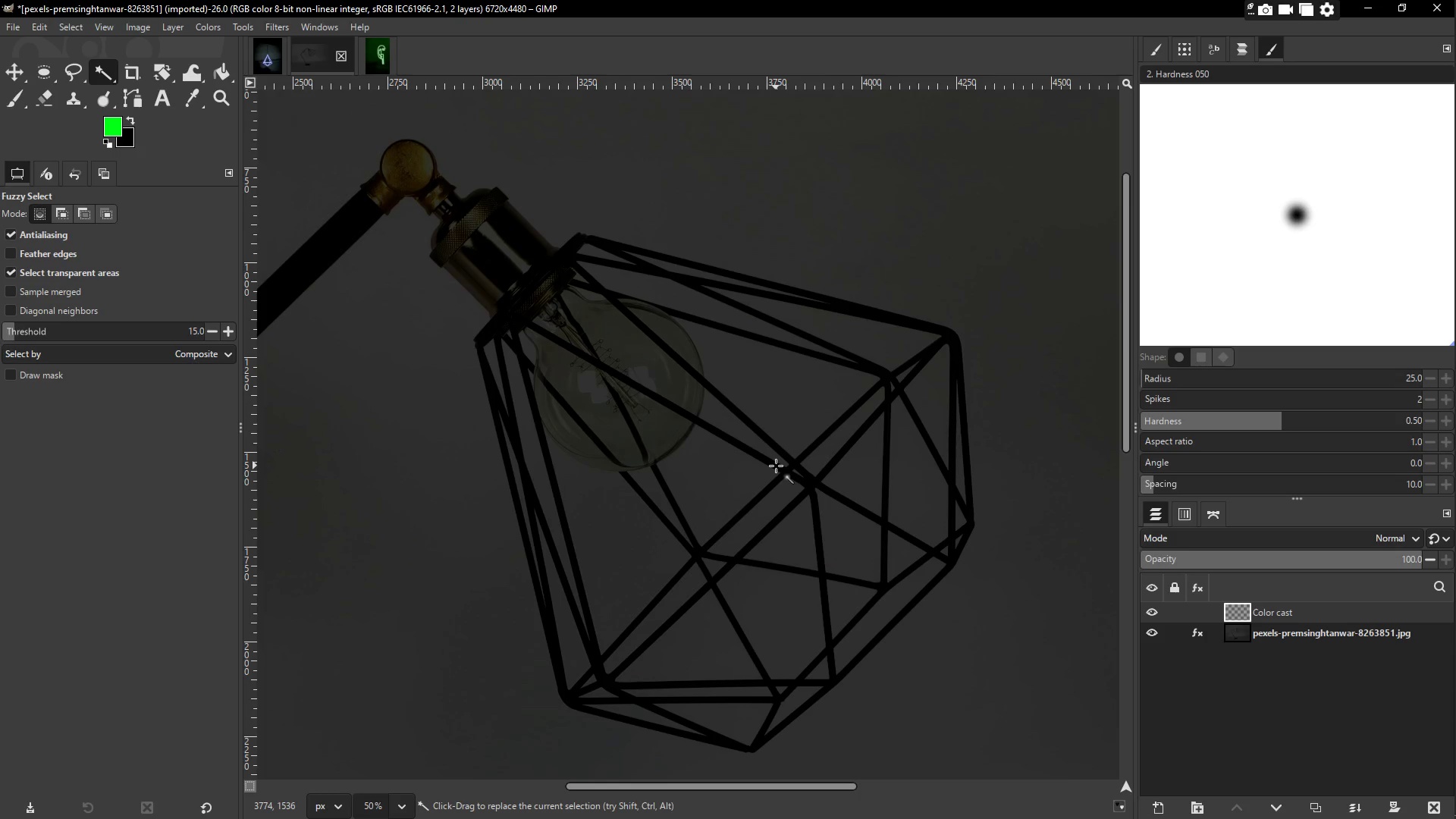 
left_click([915, 541])
 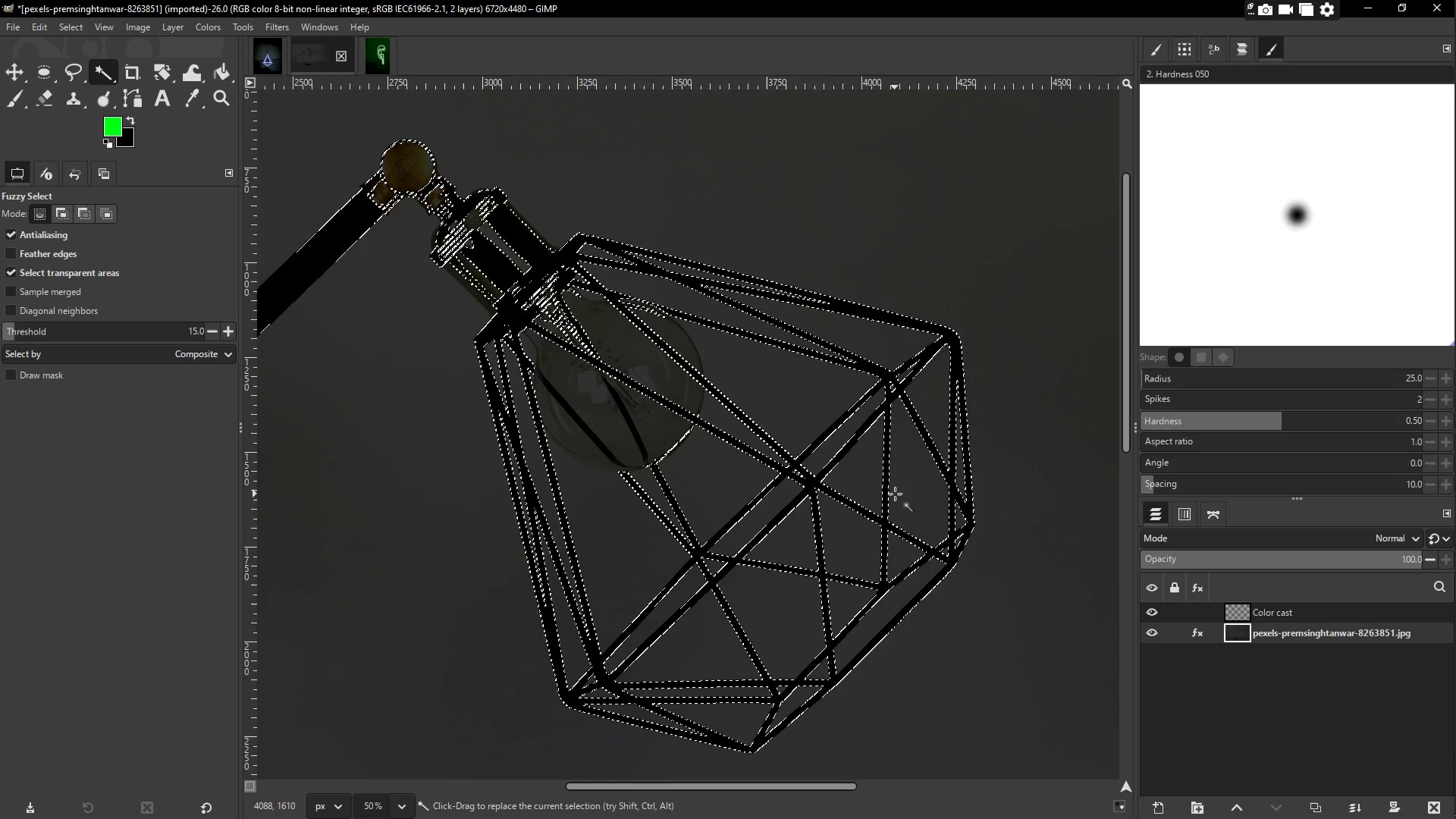 
wait(14.36)
 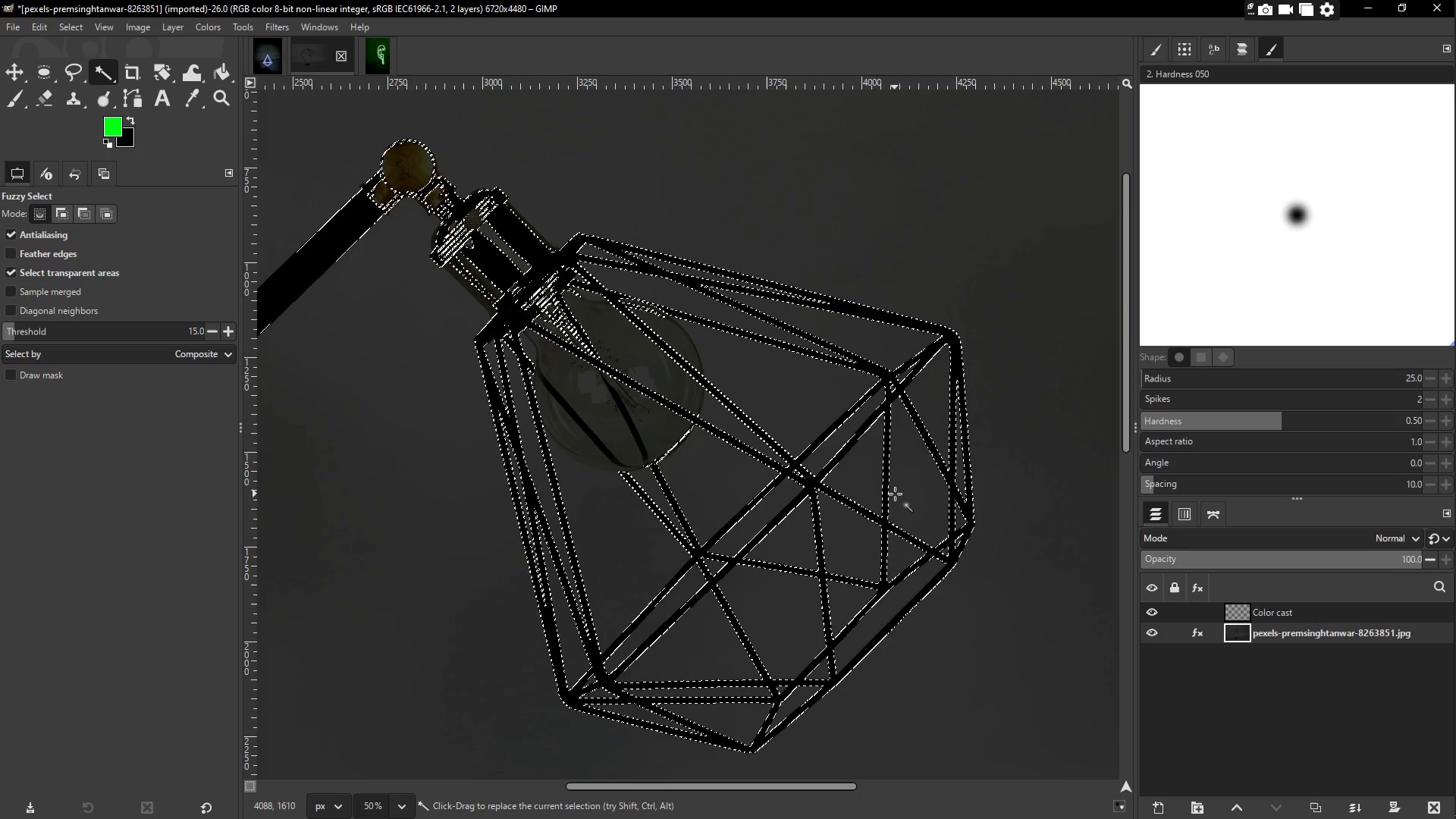 
scroll: coordinate [714, 539], scroll_direction: down, amount: 1.0
 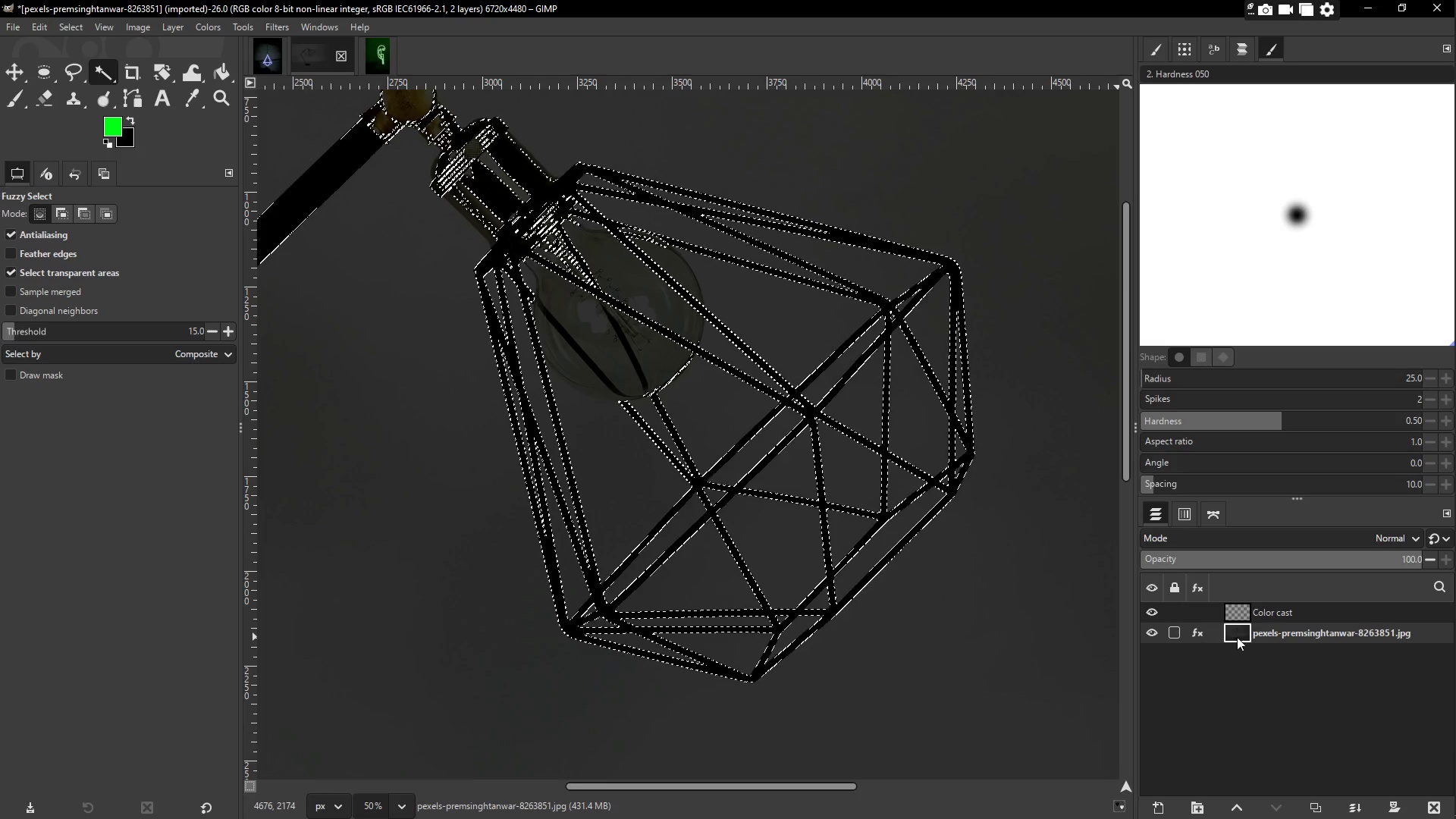 
left_click([1279, 612])
 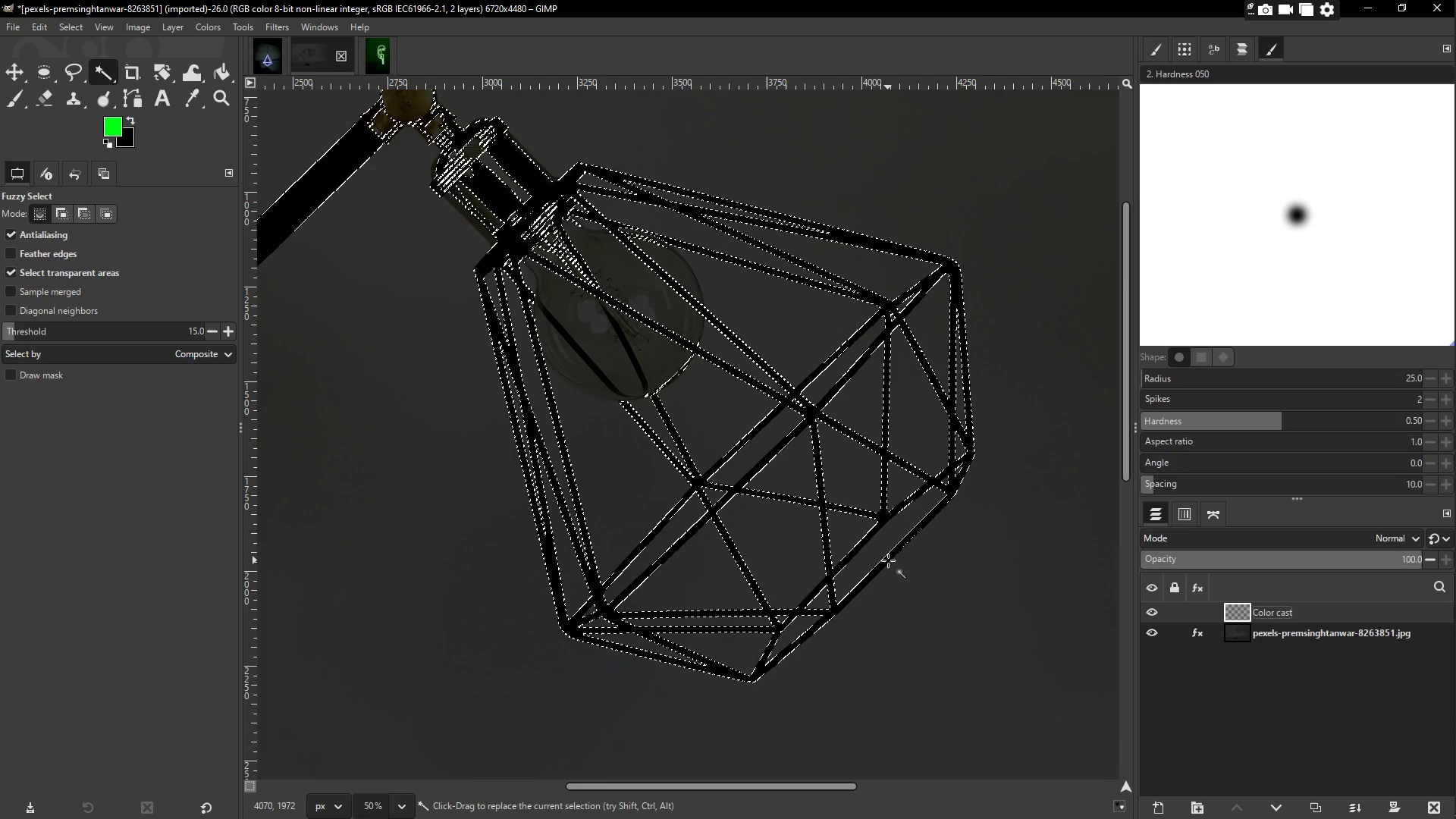 
type(bp)
 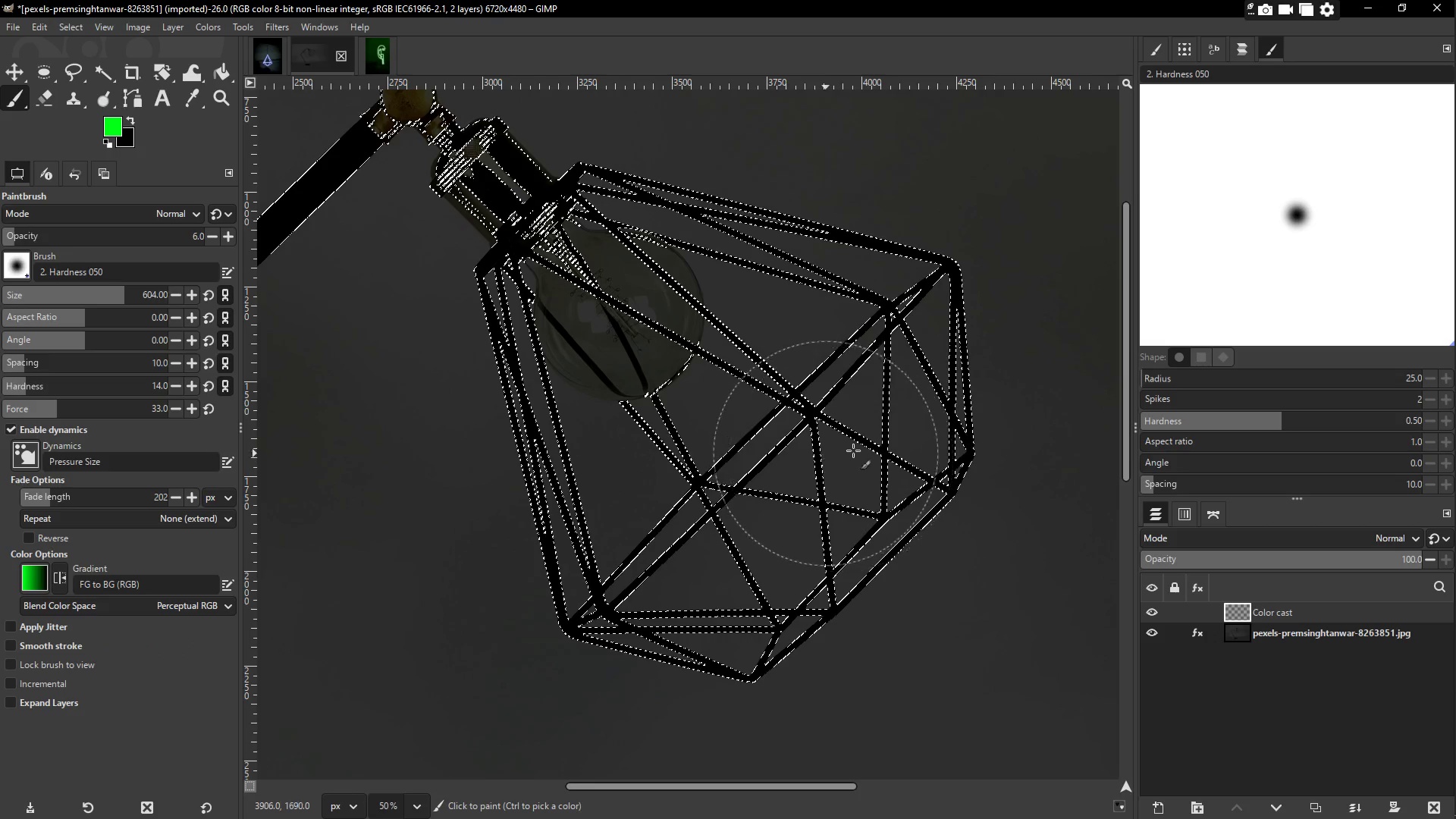 
left_click_drag(start_coordinate=[880, 432], to_coordinate=[764, 520])
 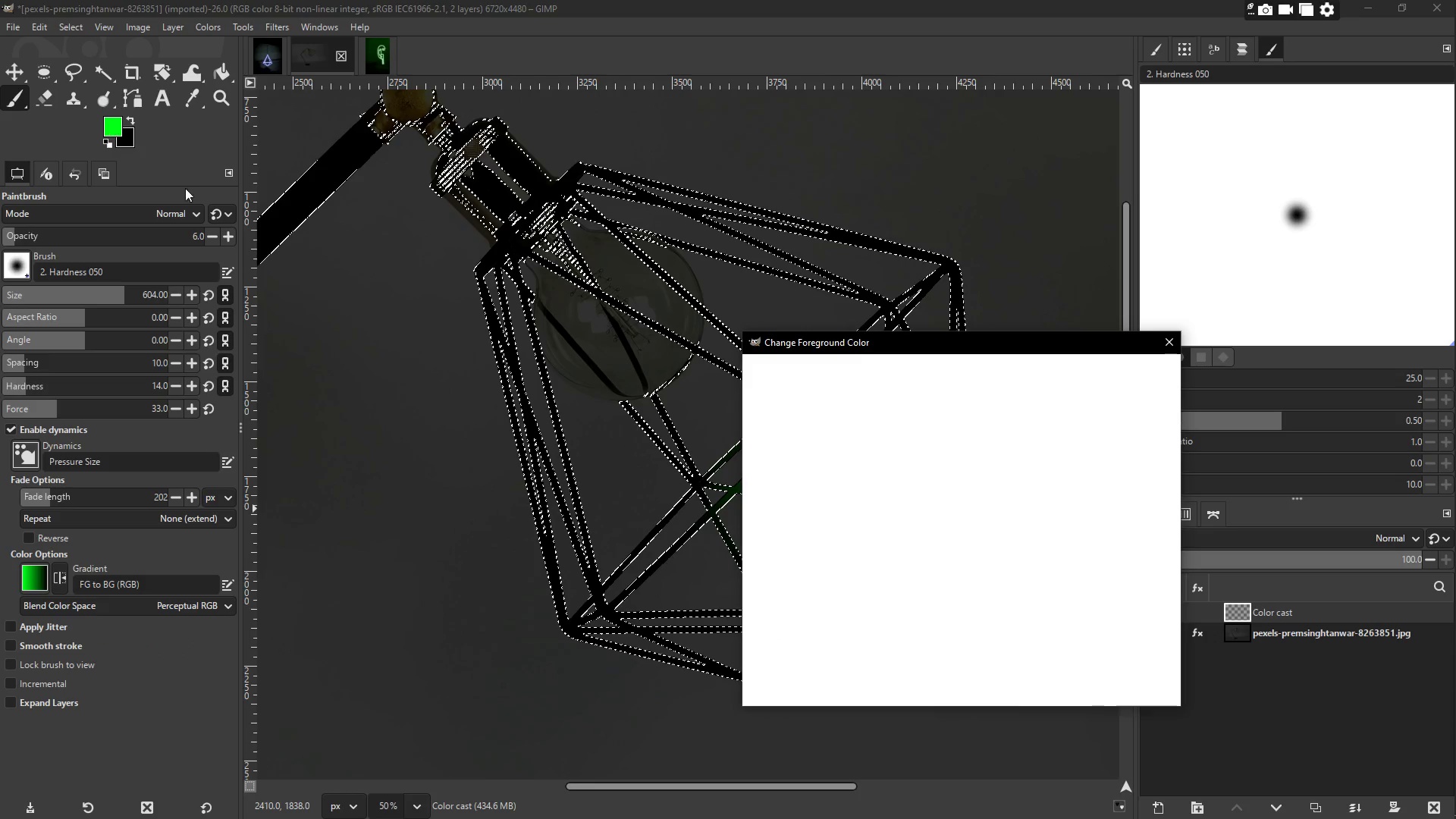 
left_click_drag(start_coordinate=[860, 448], to_coordinate=[710, 376])
 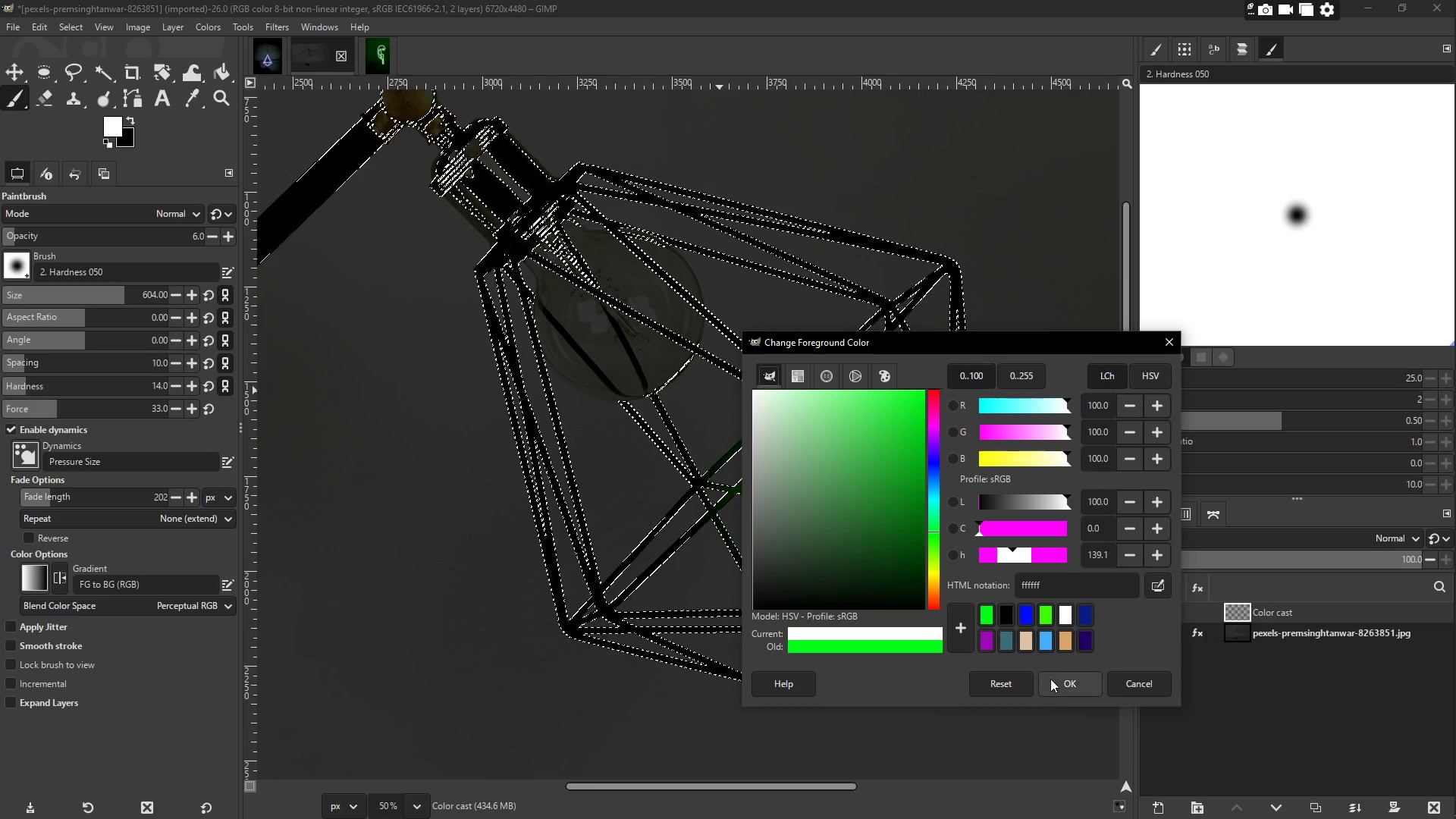 
left_click([1055, 681])
 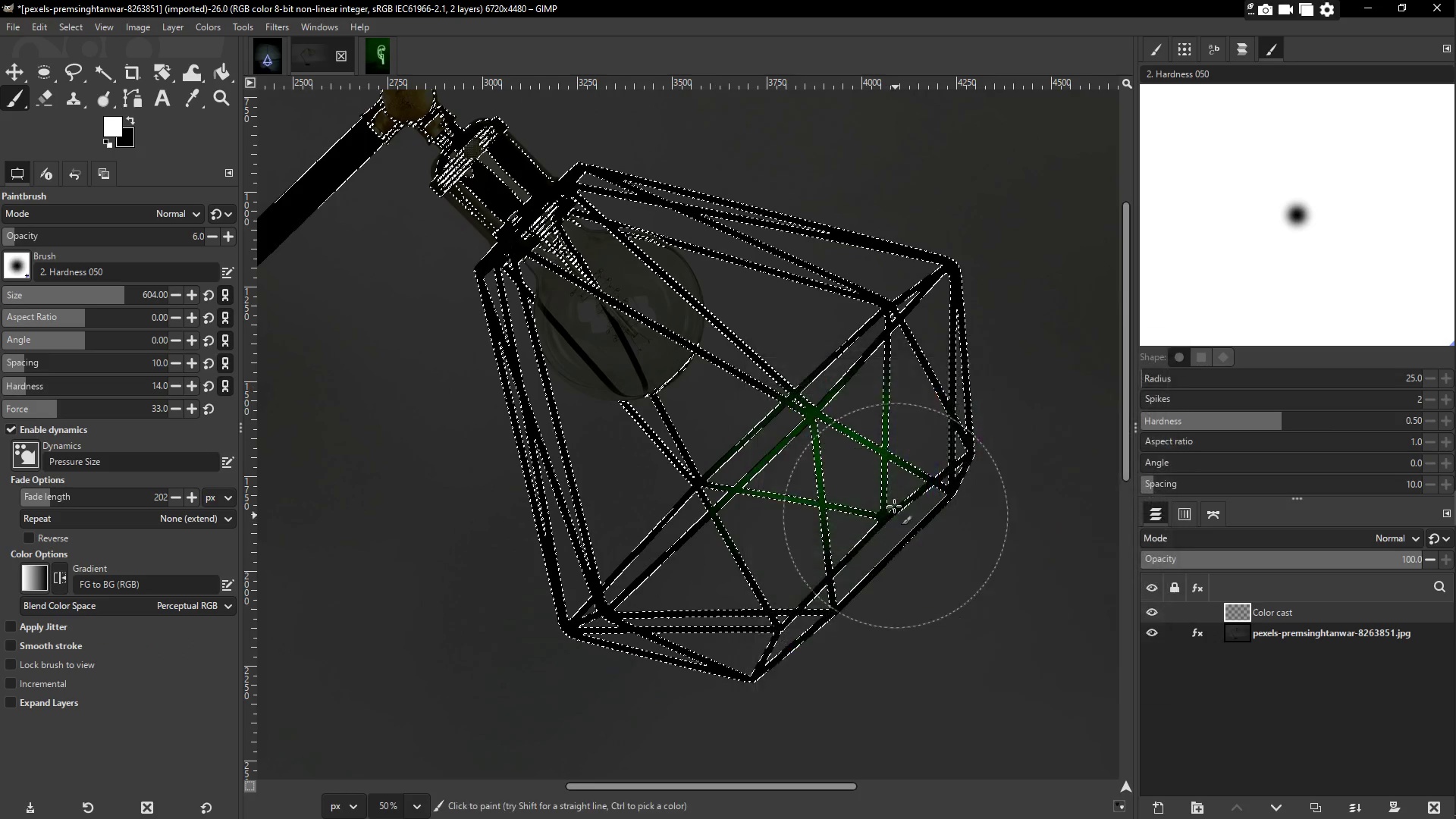 
left_click_drag(start_coordinate=[903, 441], to_coordinate=[903, 387])
 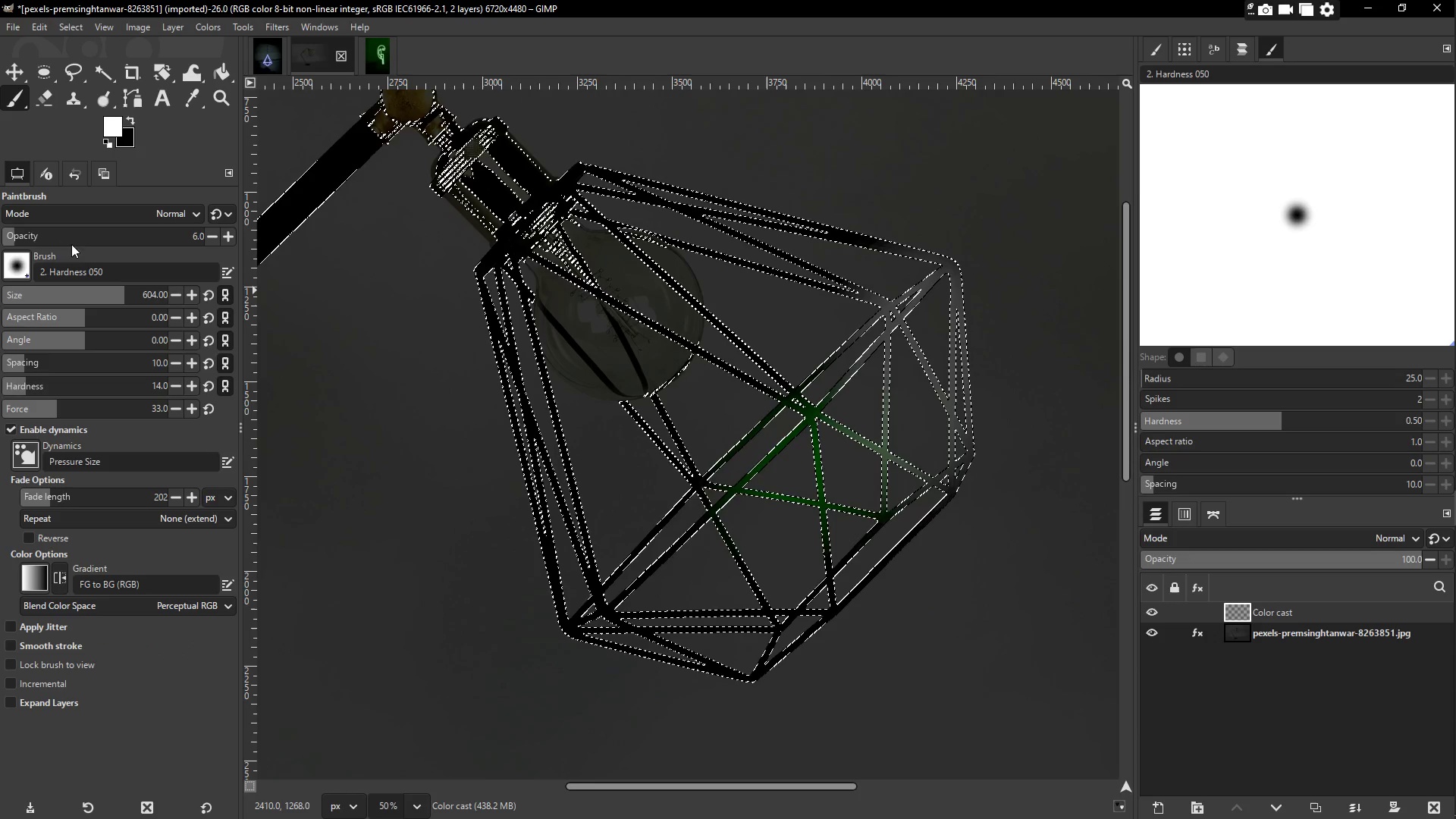 
left_click_drag(start_coordinate=[68, 235], to_coordinate=[285, 241])
 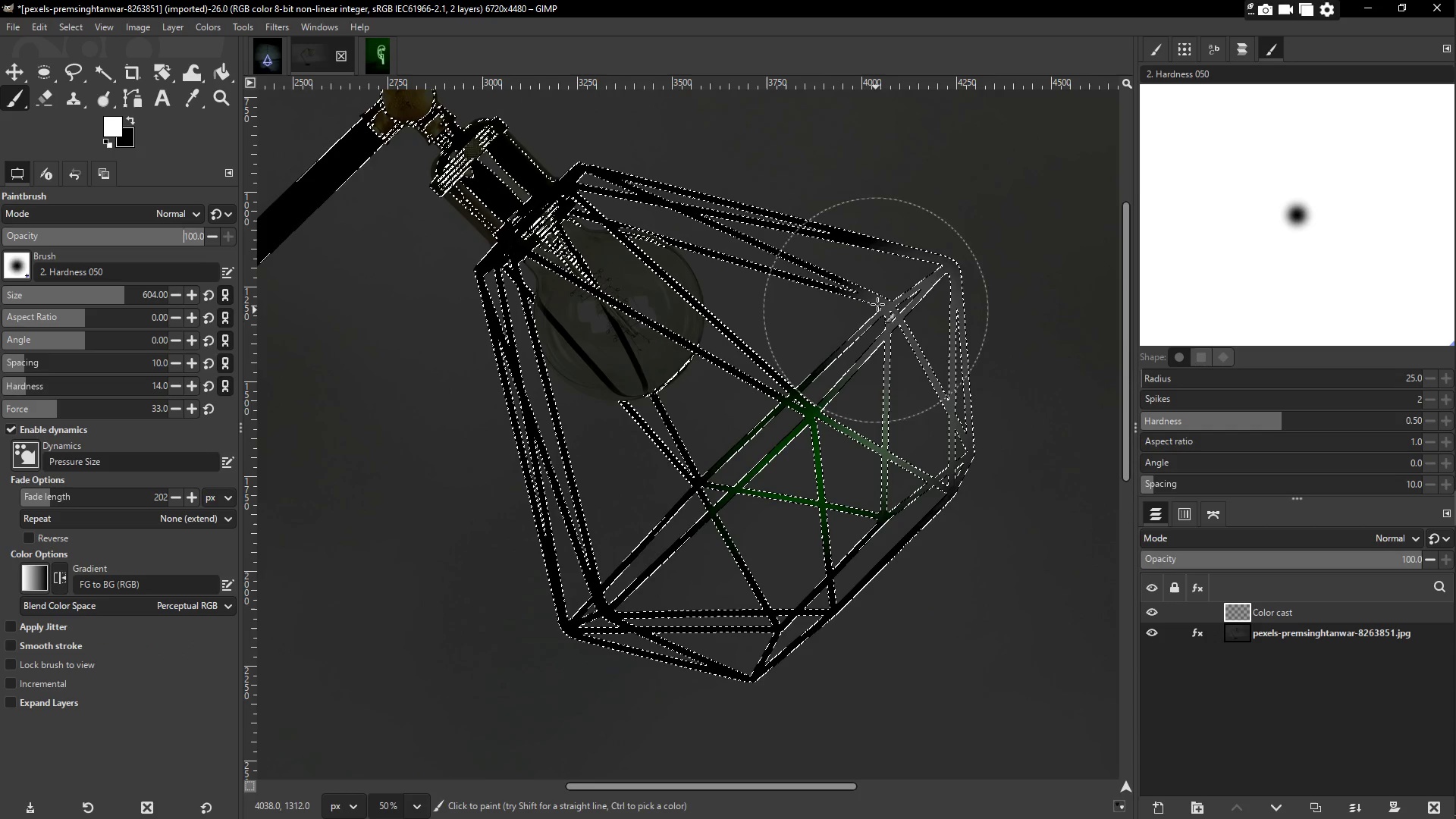 
left_click_drag(start_coordinate=[918, 267], to_coordinate=[761, 547])
 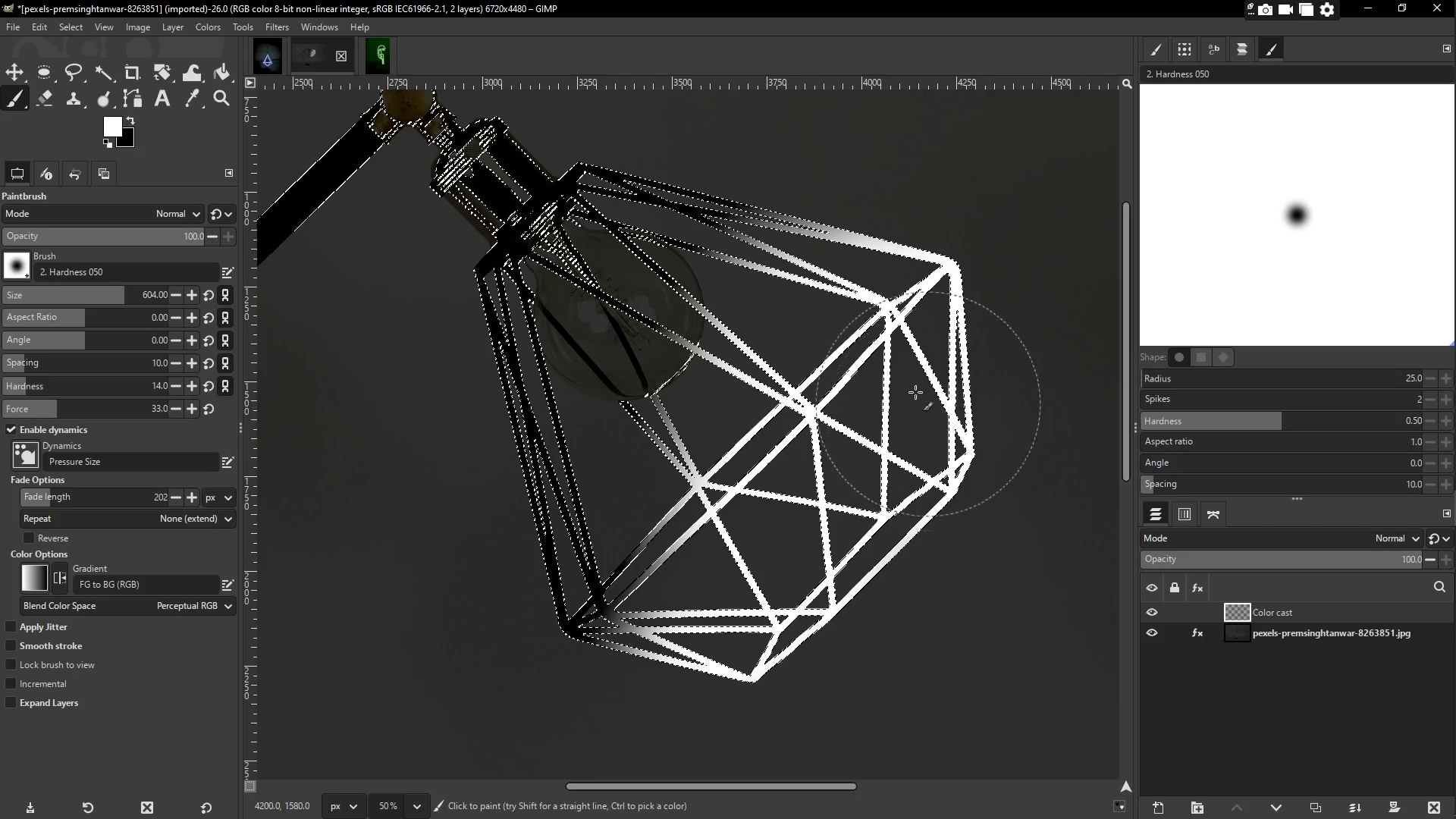 
left_click_drag(start_coordinate=[928, 289], to_coordinate=[711, 506])
 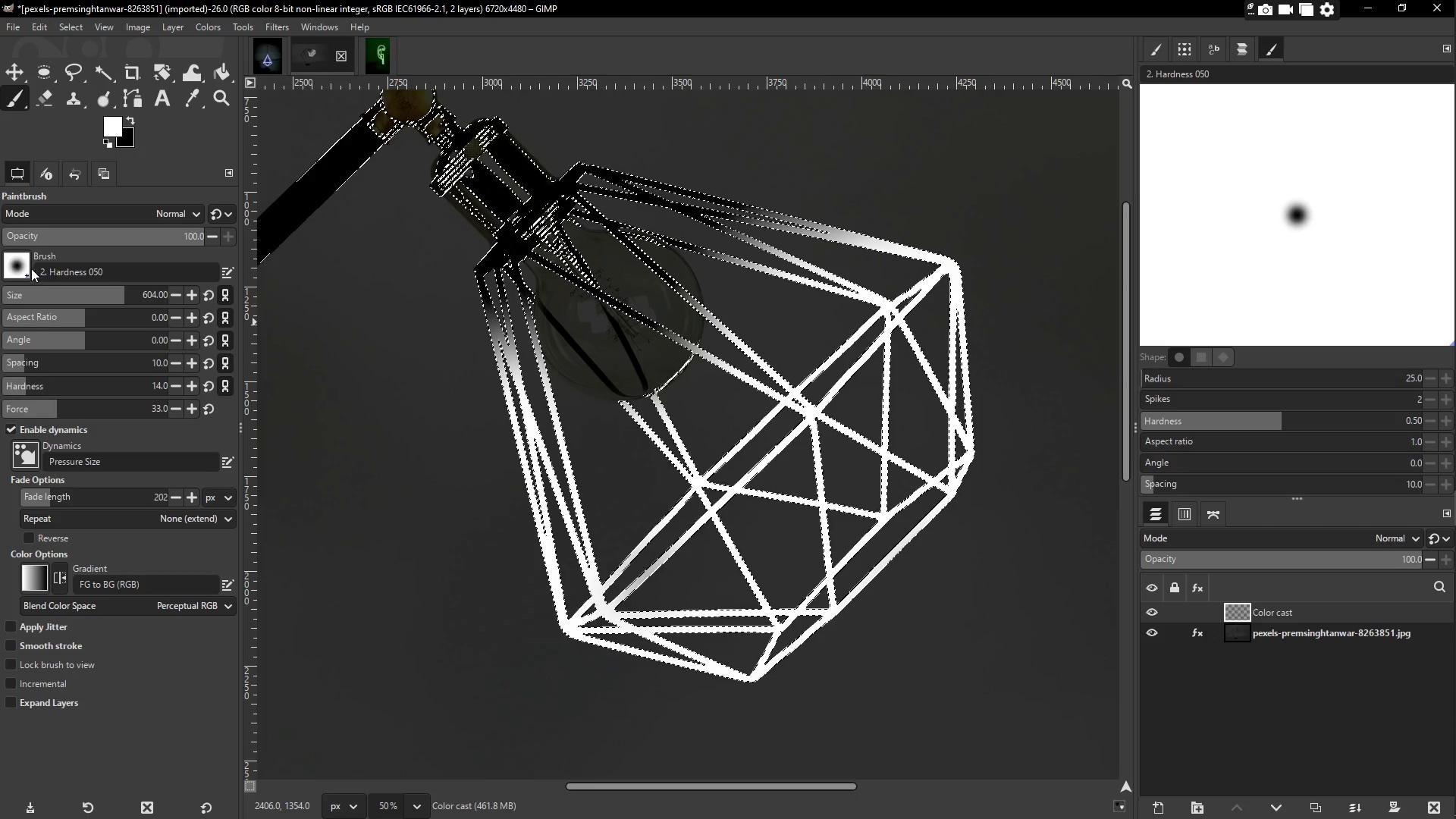 
left_click([16, 264])
 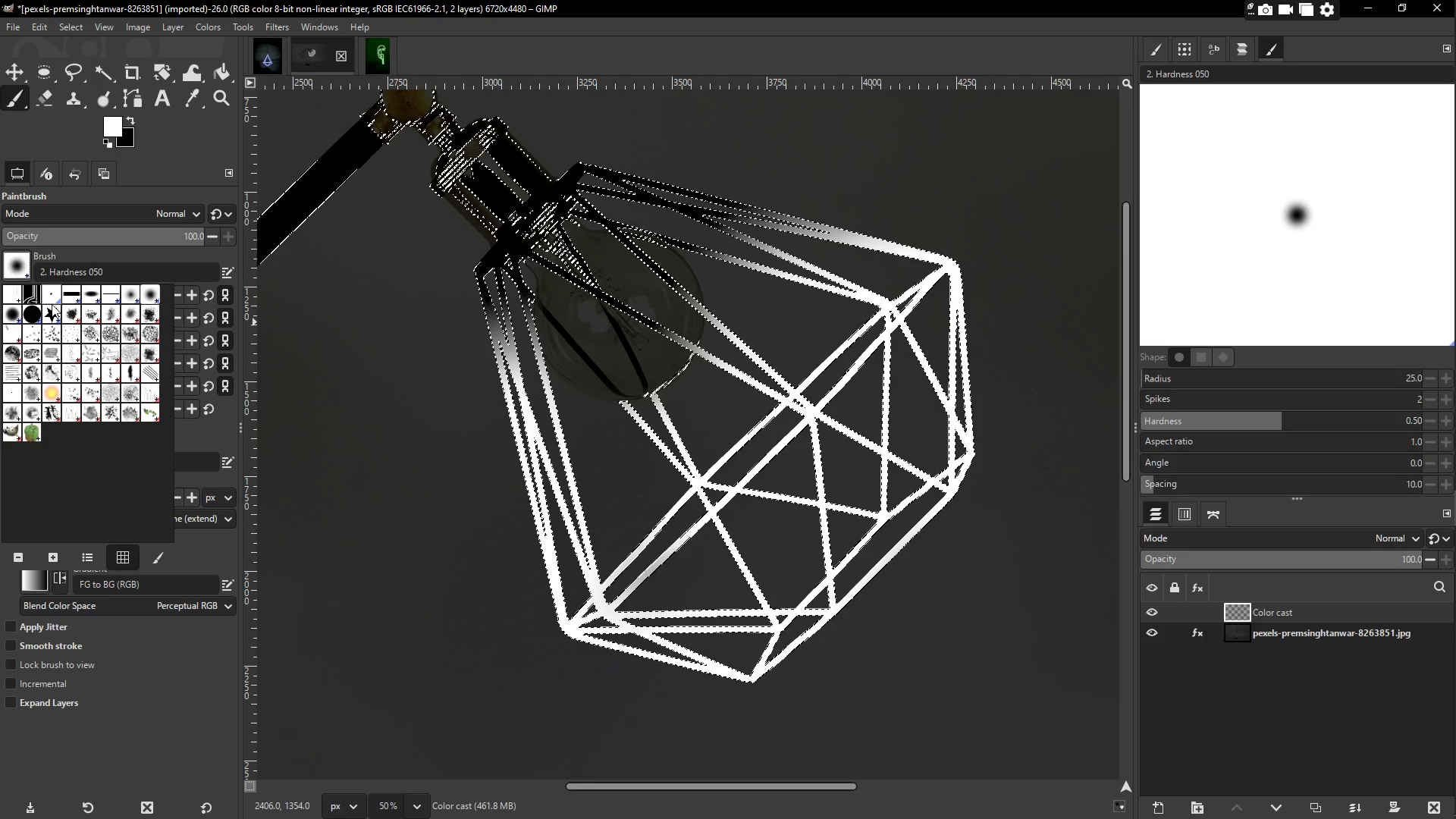 
left_click([29, 318])
 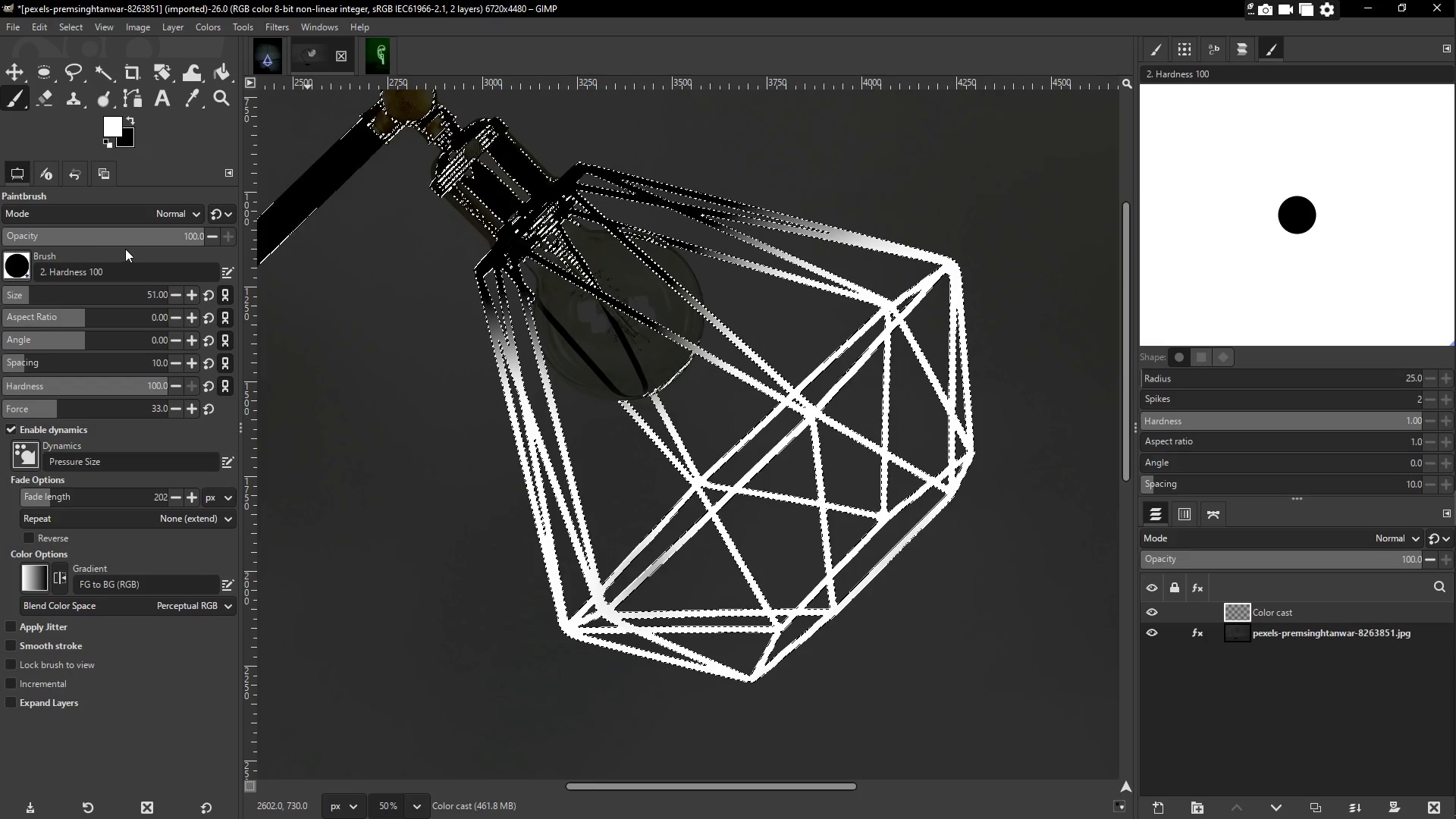 
left_click_drag(start_coordinate=[93, 294], to_coordinate=[102, 295])
 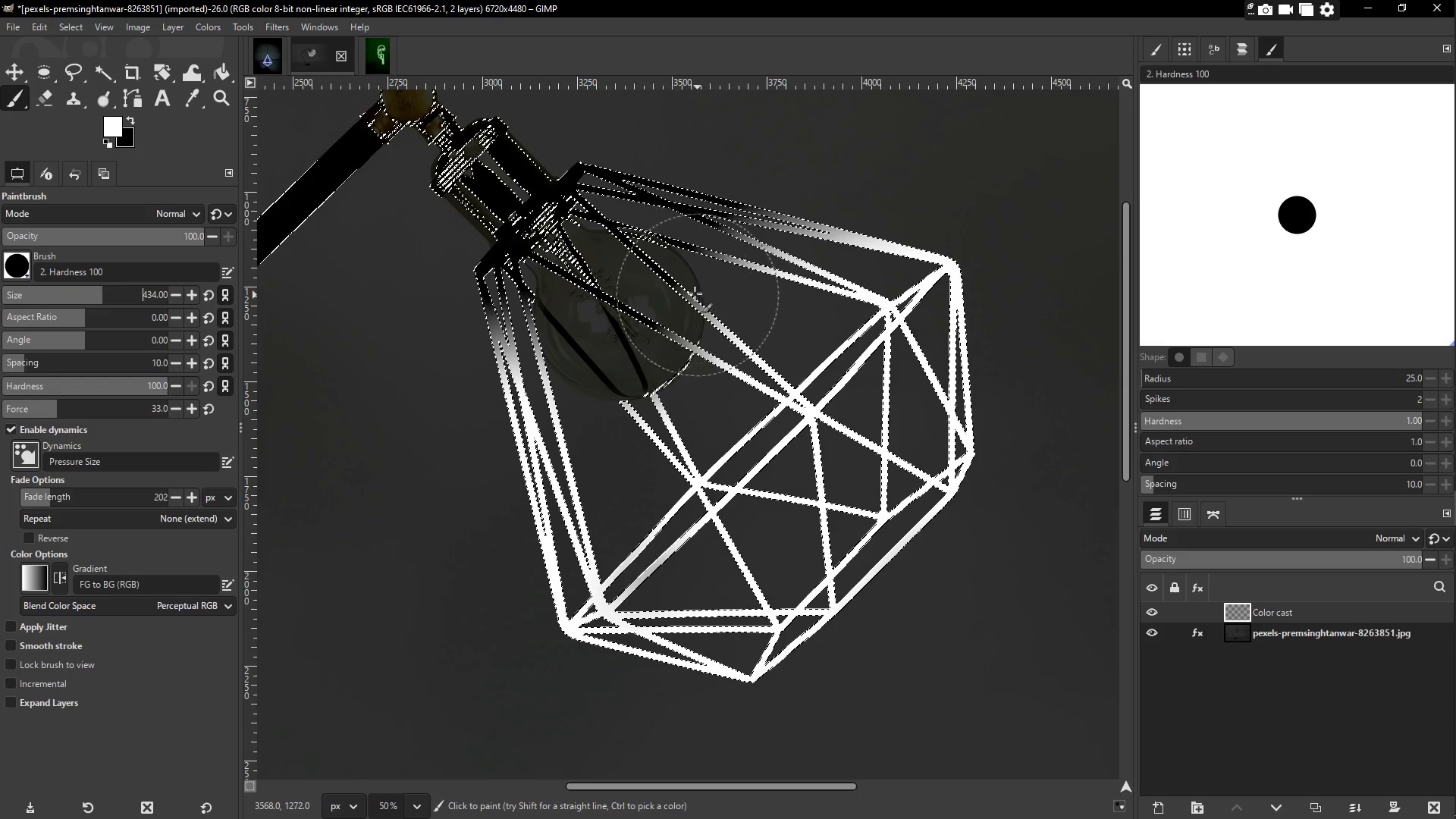 
left_click_drag(start_coordinate=[720, 287], to_coordinate=[867, 293])
 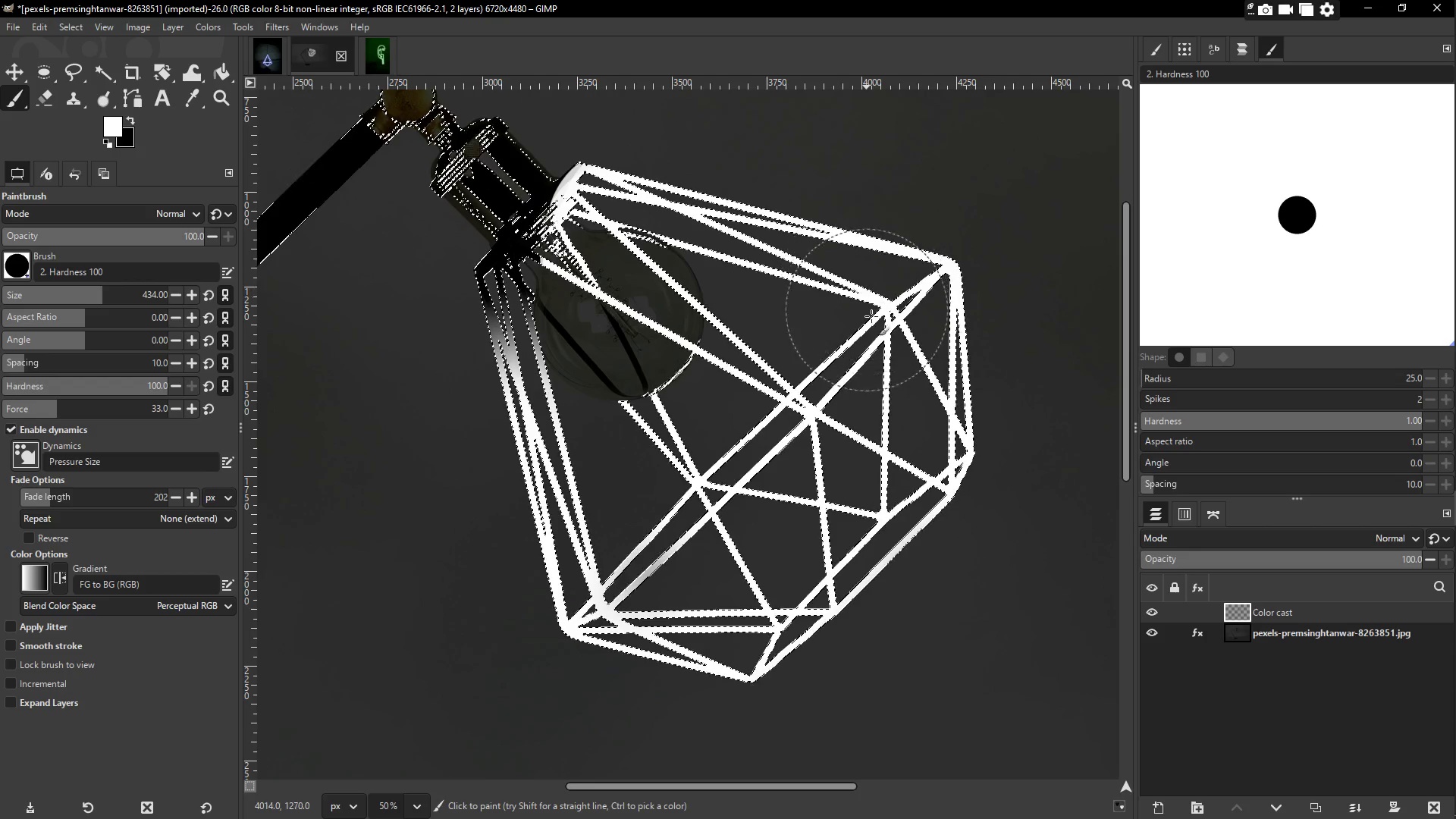 
key(Control+Z)
 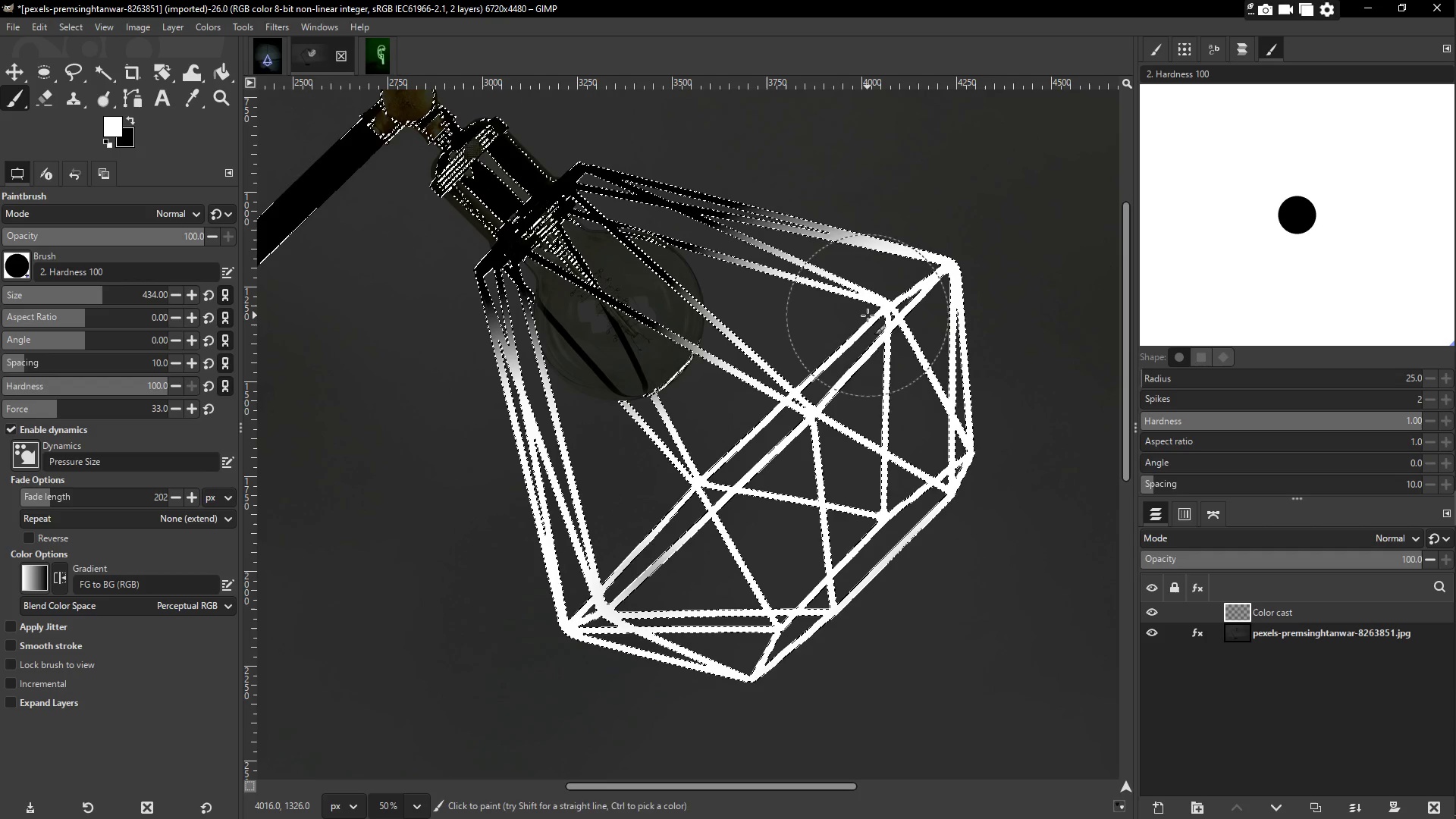 
key(Control+Z)
 